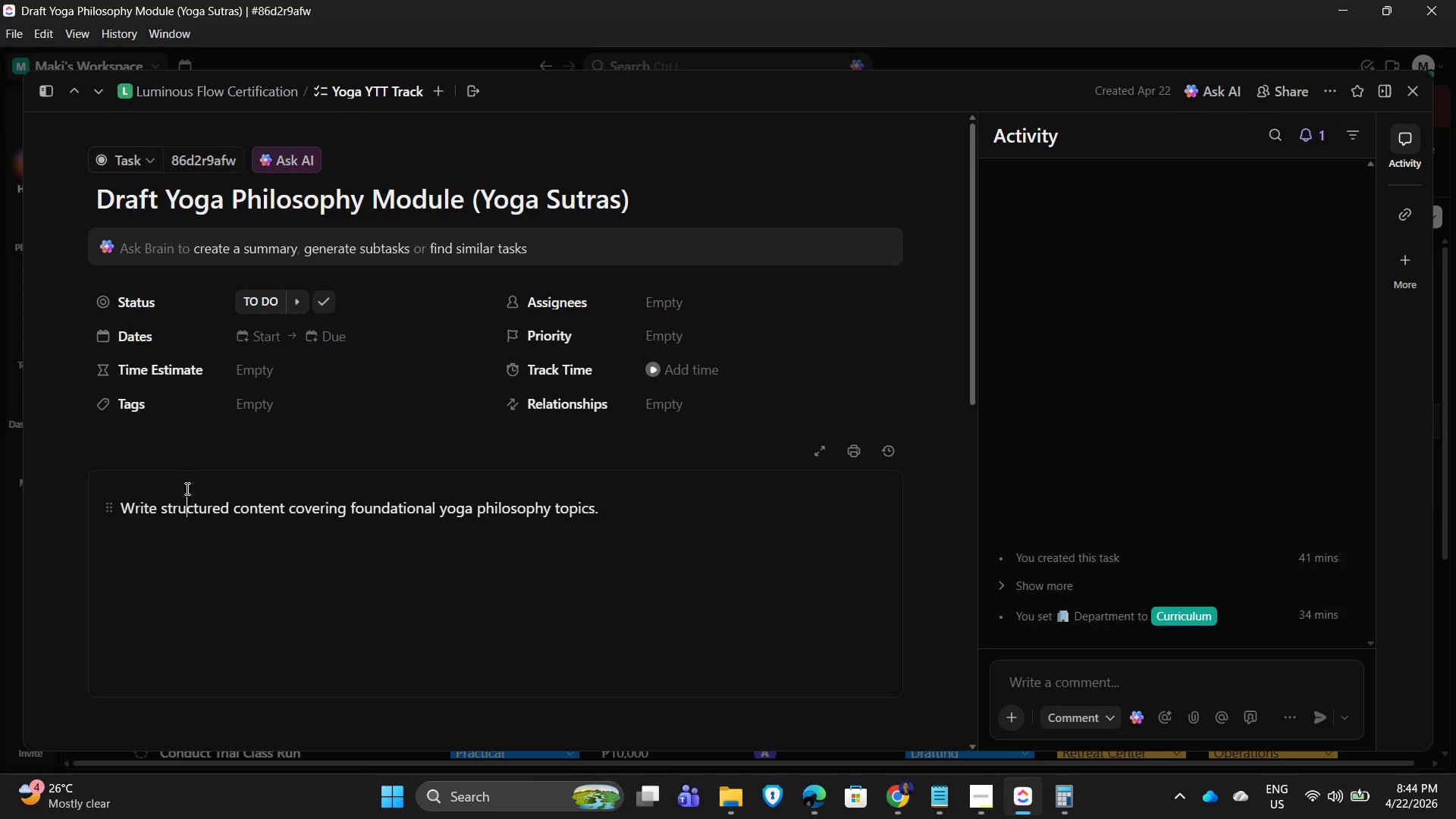 
scroll: coordinate [306, 564], scroll_direction: down, amount: 8.0
 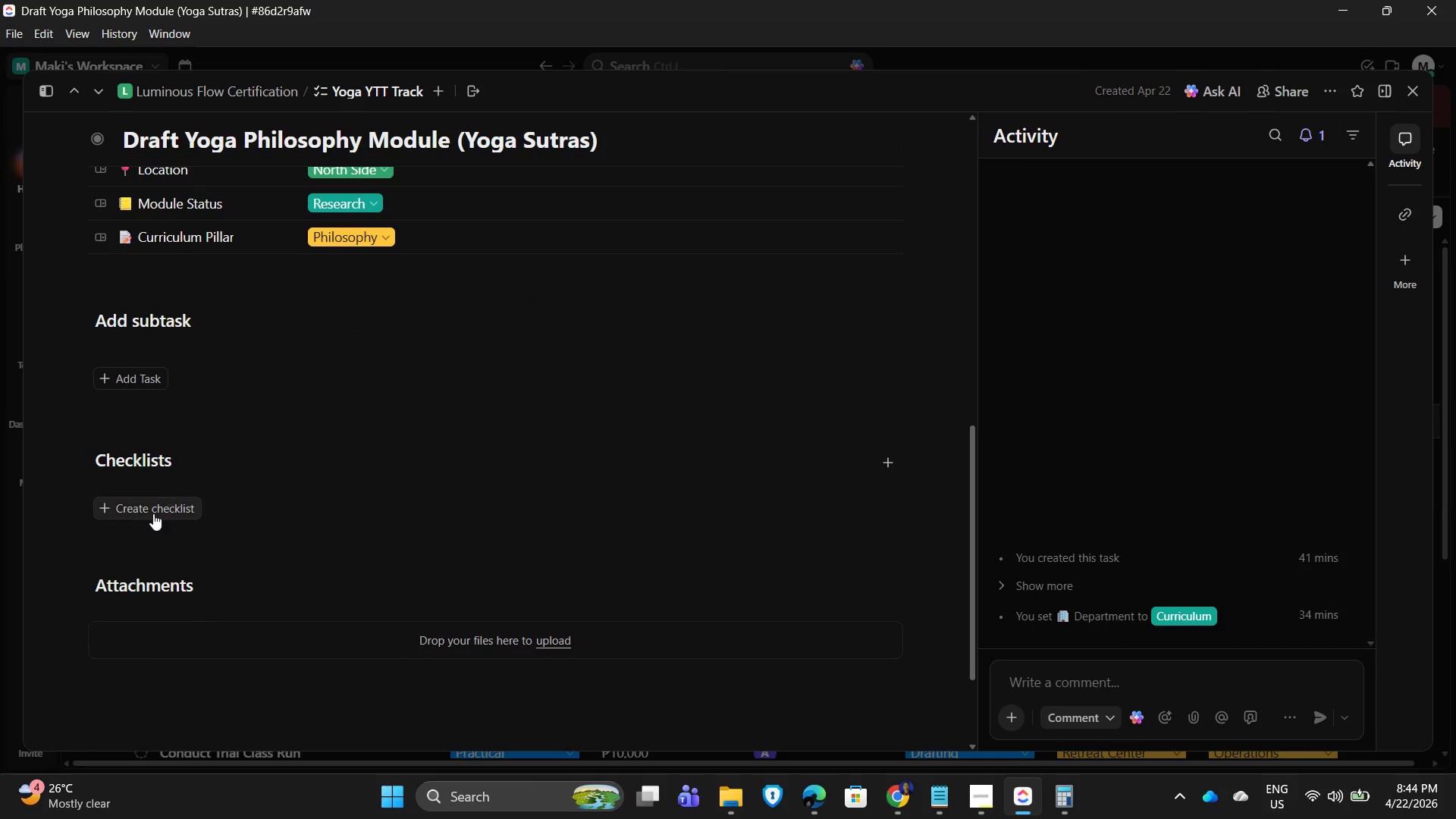 
left_click([142, 518])
 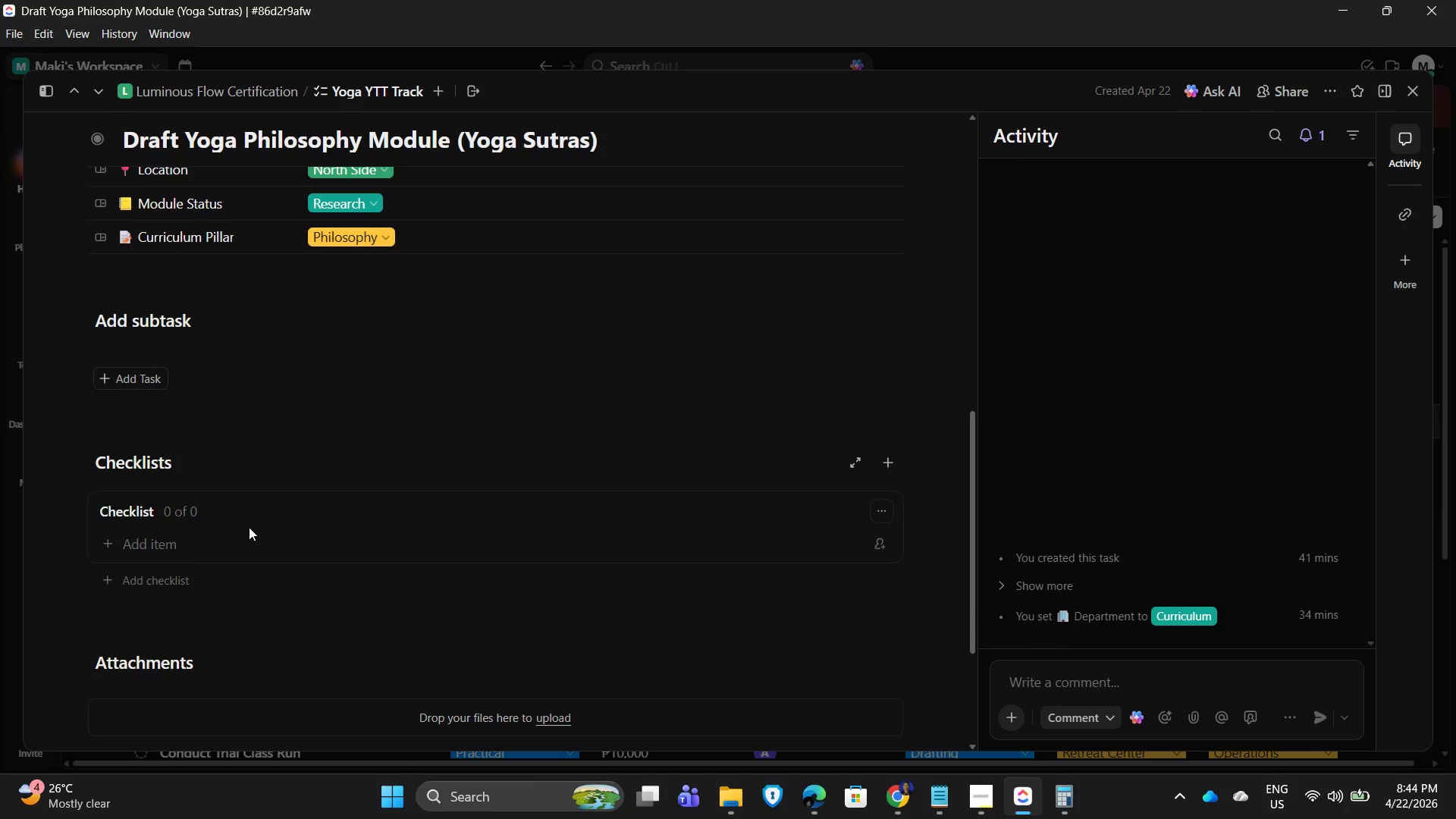 
scroll: coordinate [249, 527], scroll_direction: down, amount: 1.0
 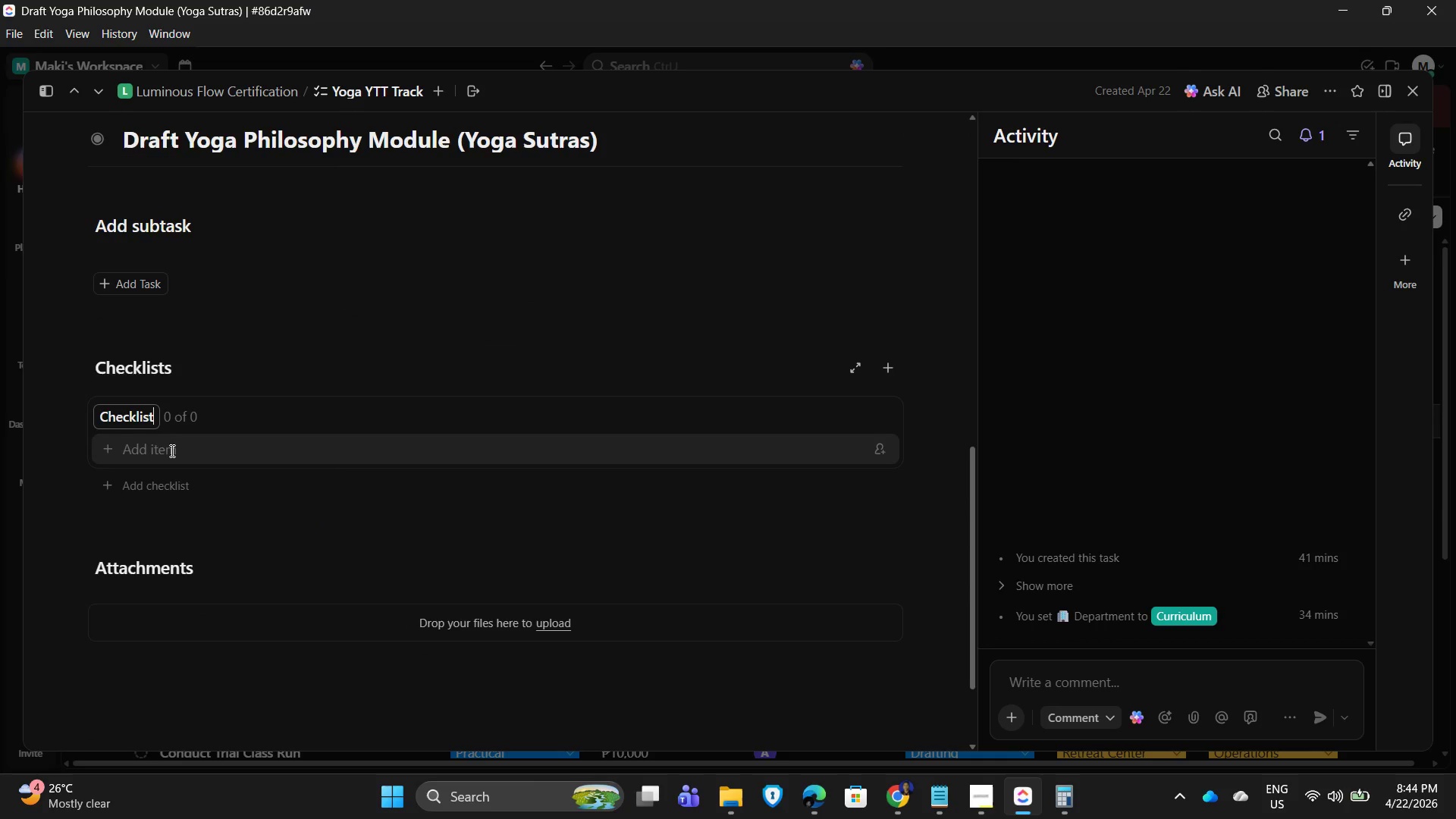 
left_click([161, 447])
 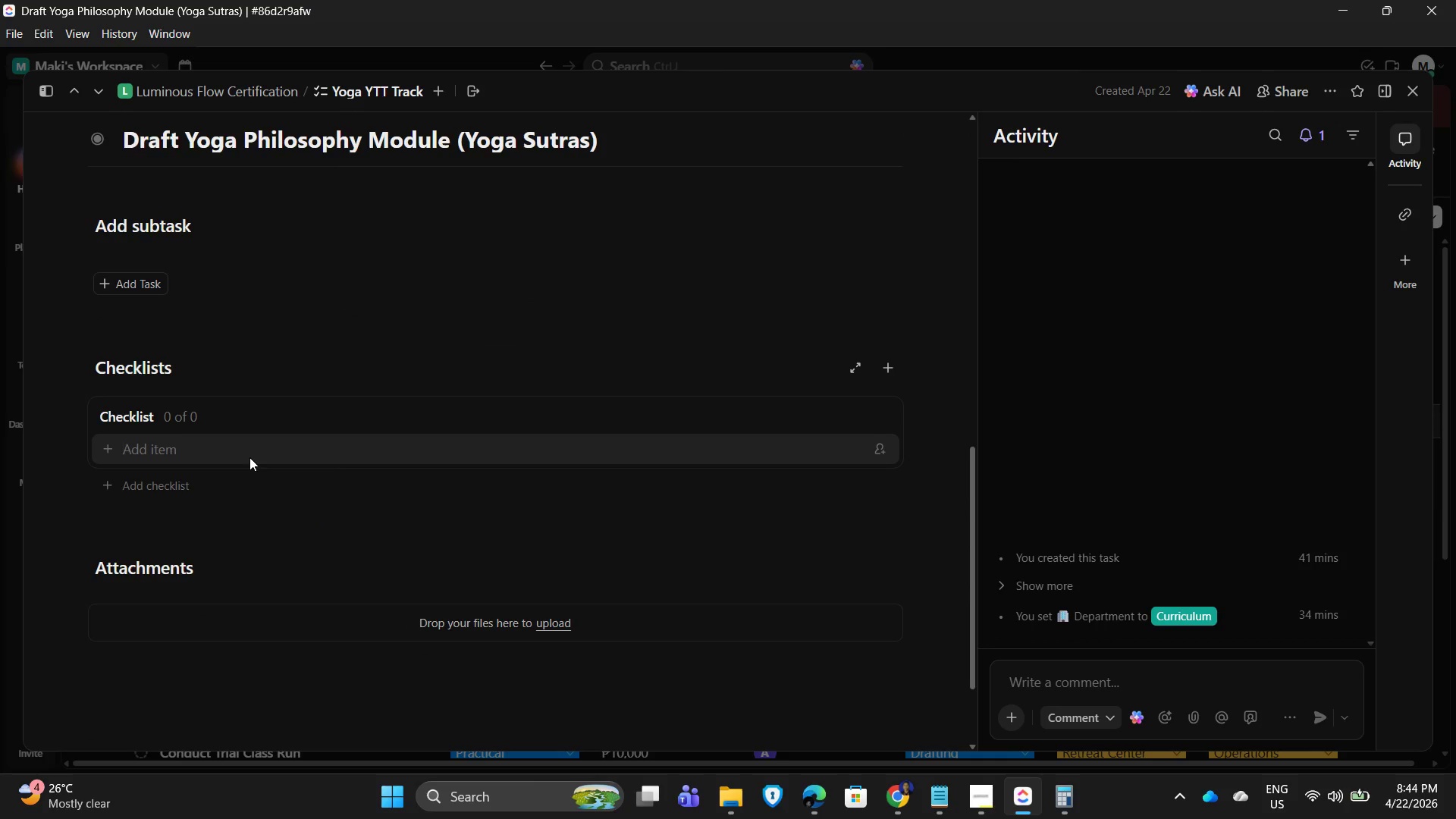 
type(Research materials)
 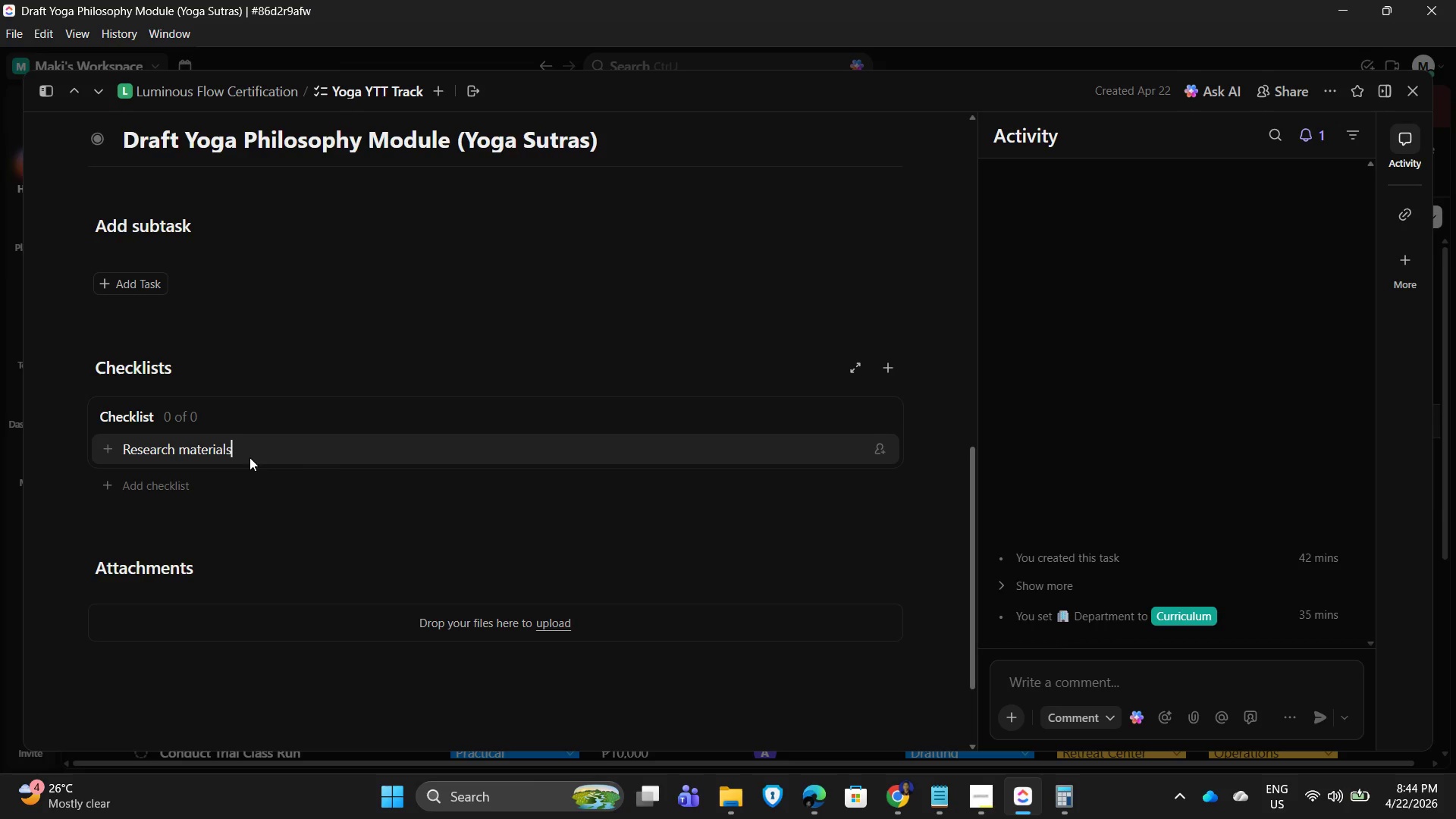 
key(Enter)
 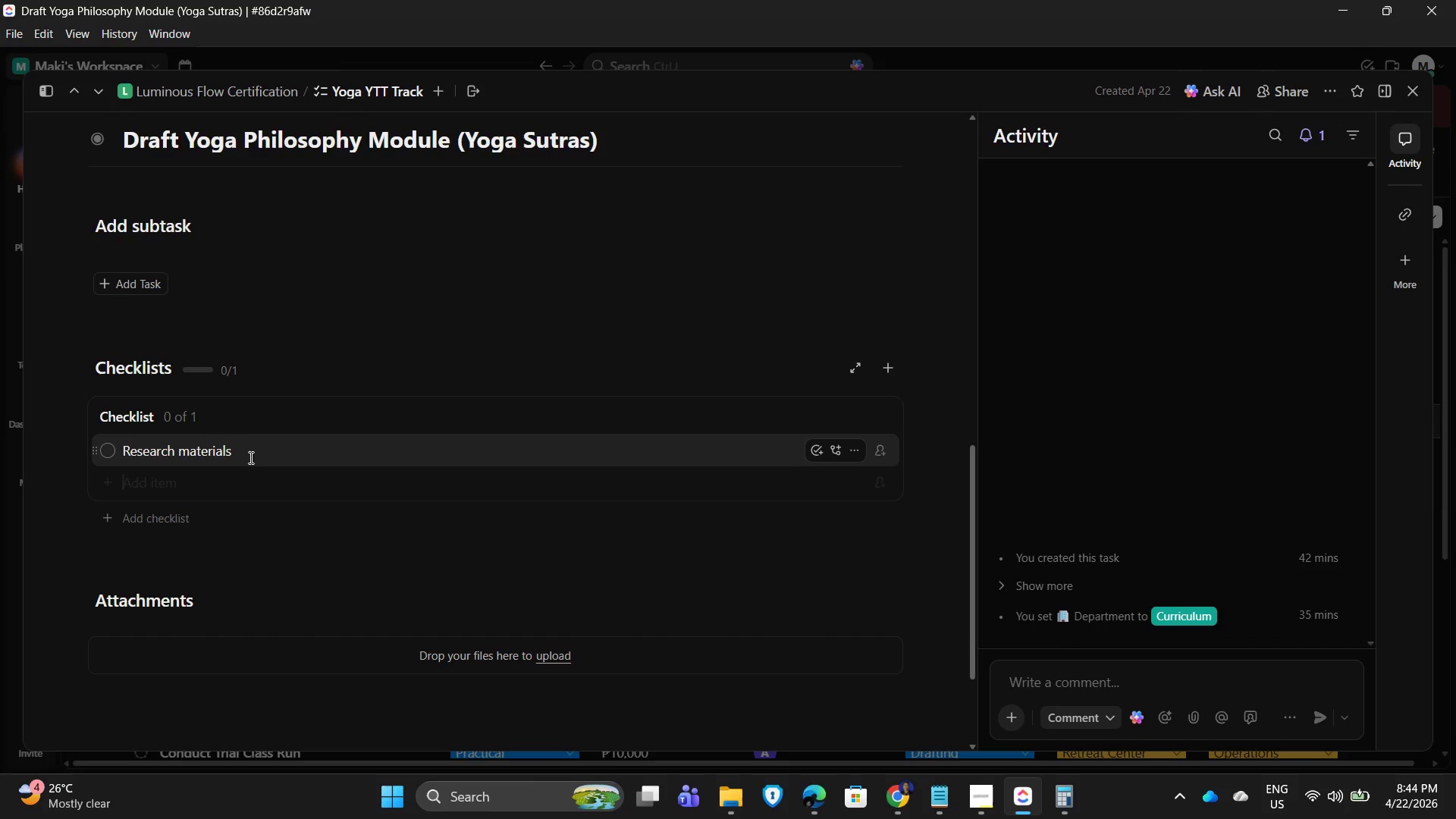 
type(Draft module contem)
key(Backspace)
type(nt)
 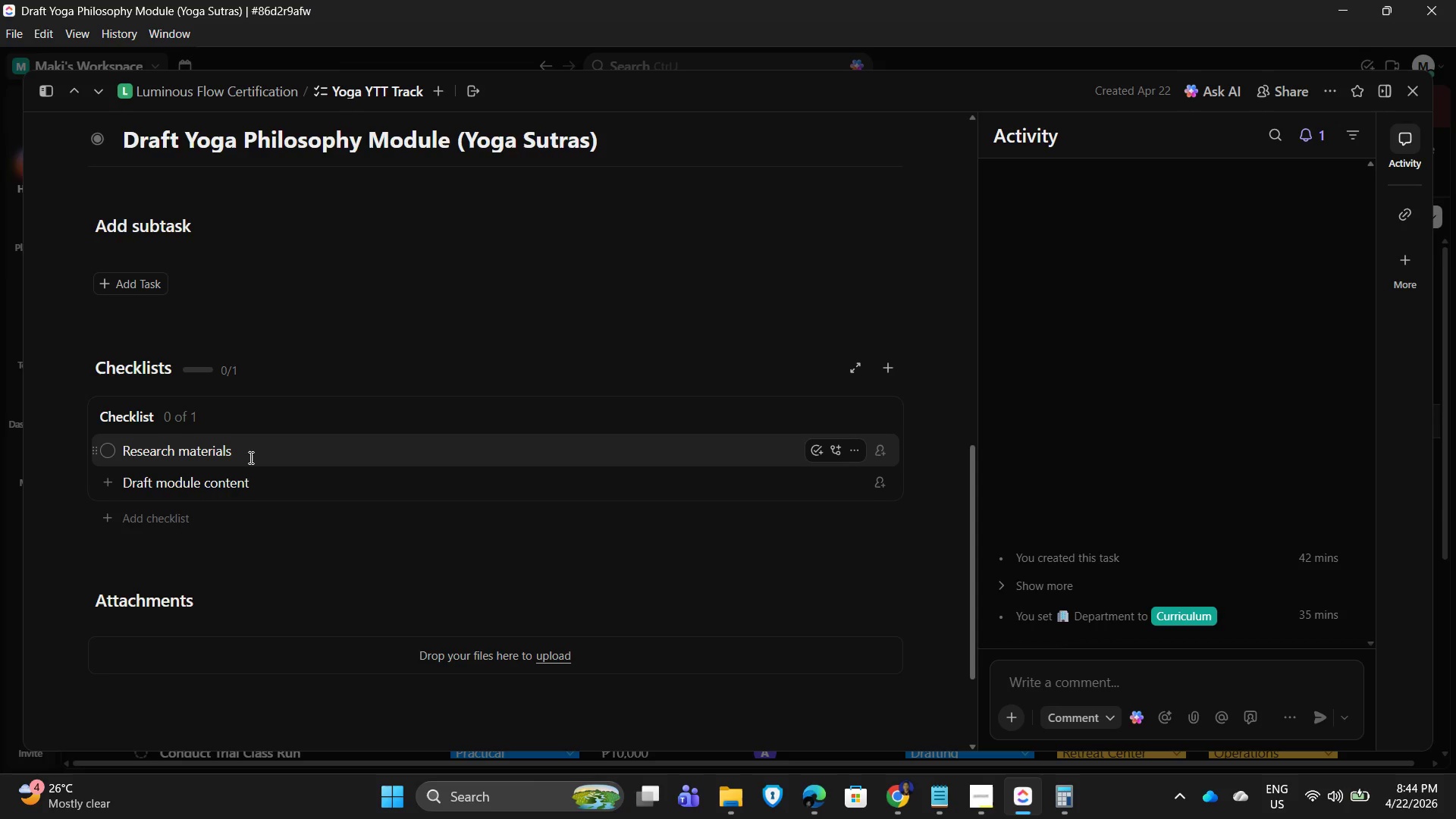 
key(Enter)
 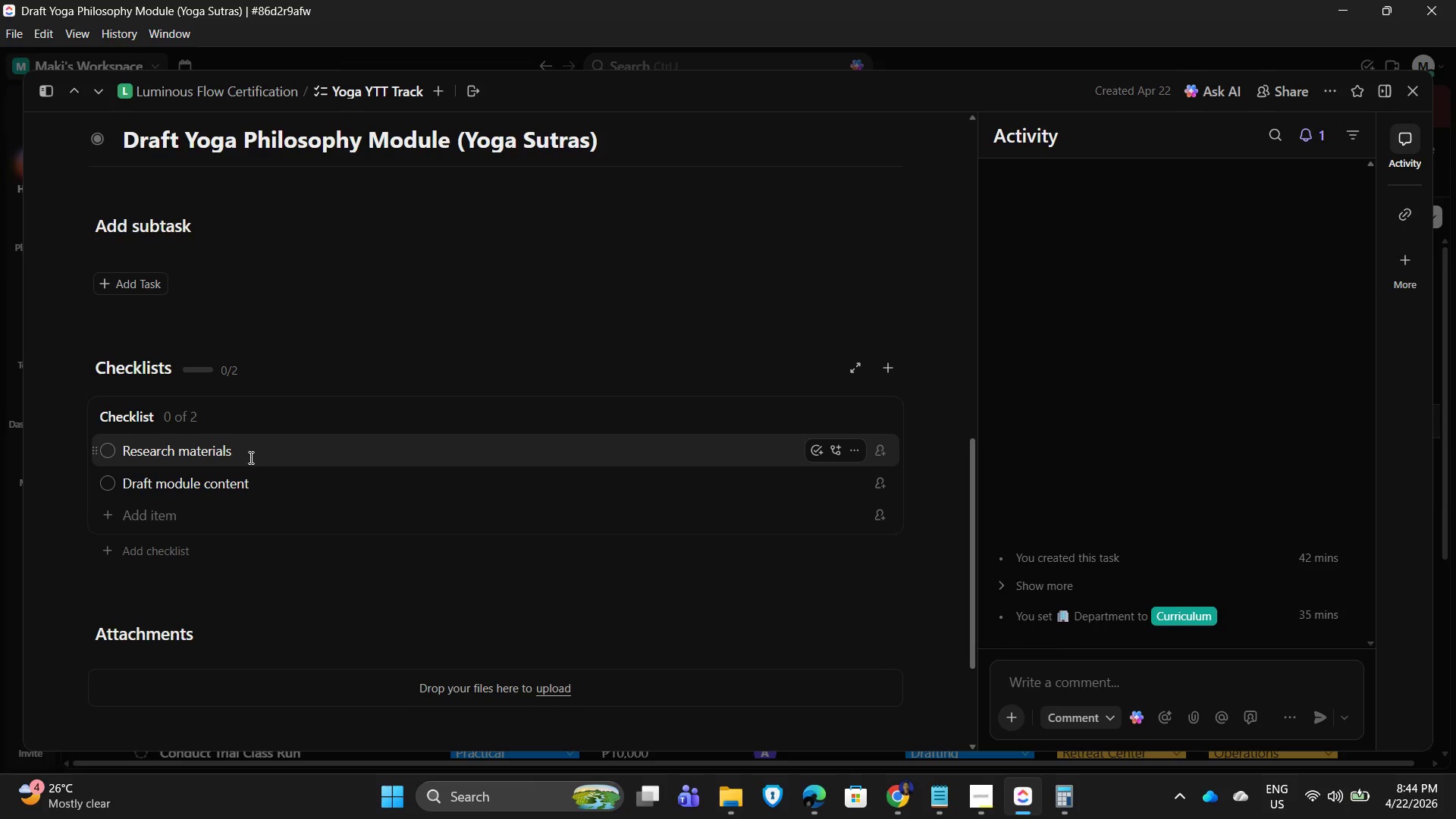 
type(Review for clarity)
 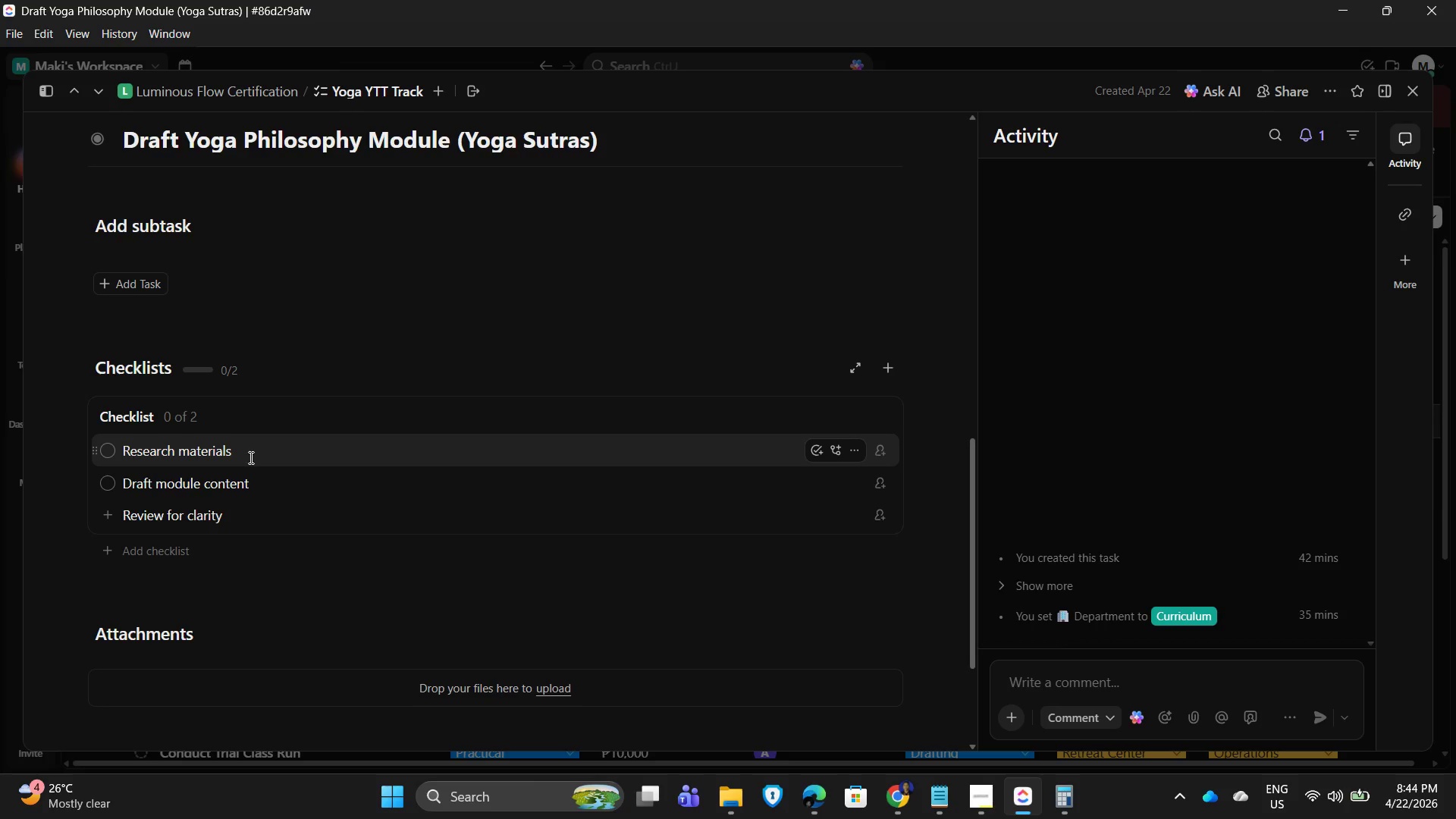 
key(Enter)
 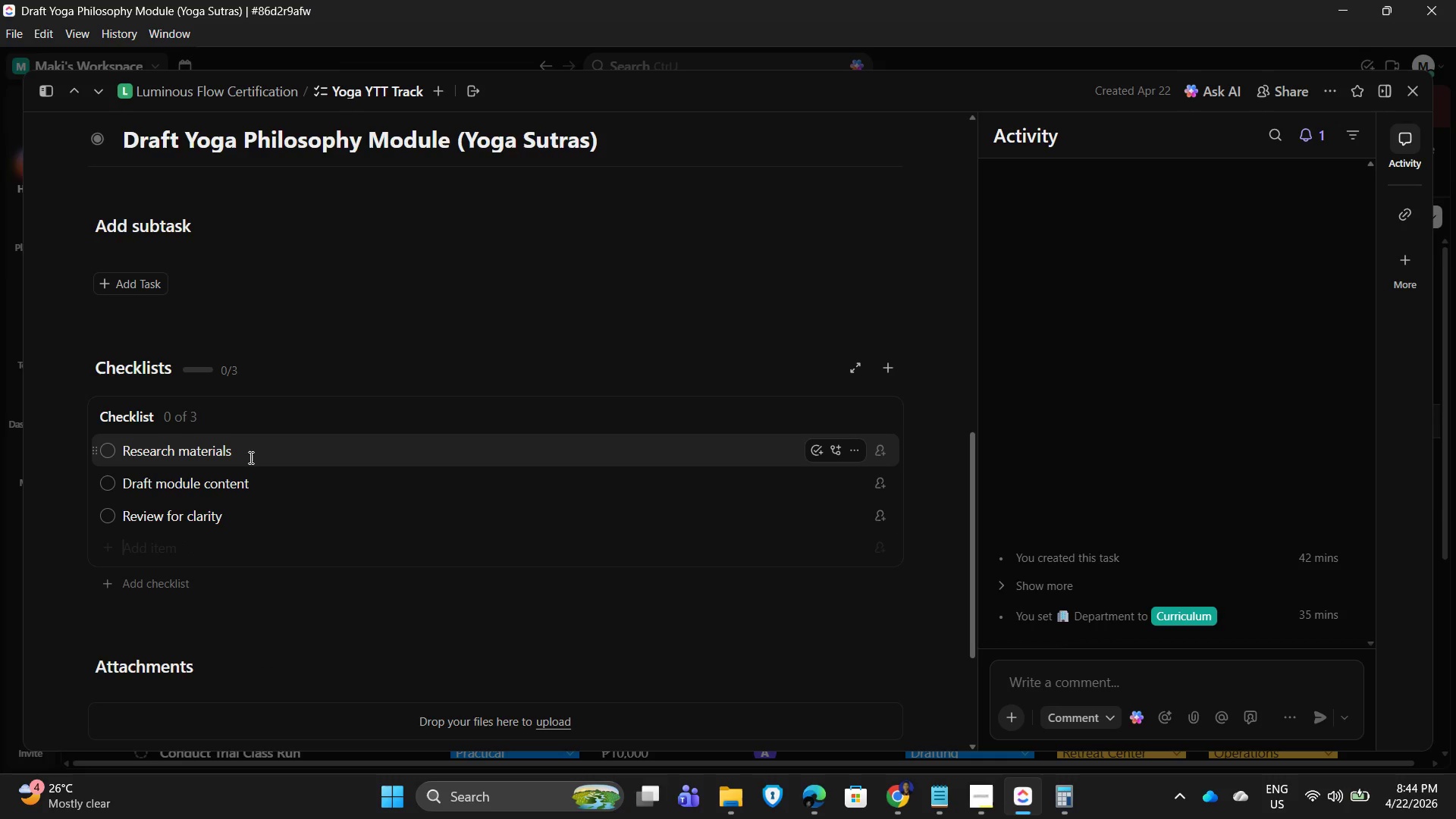 
type(Finalize)
key(Backspace)
key(Backspace)
key(Backspace)
key(Backspace)
key(Backspace)
key(Backspace)
key(Backspace)
key(Backspace)
type(Finalized)
 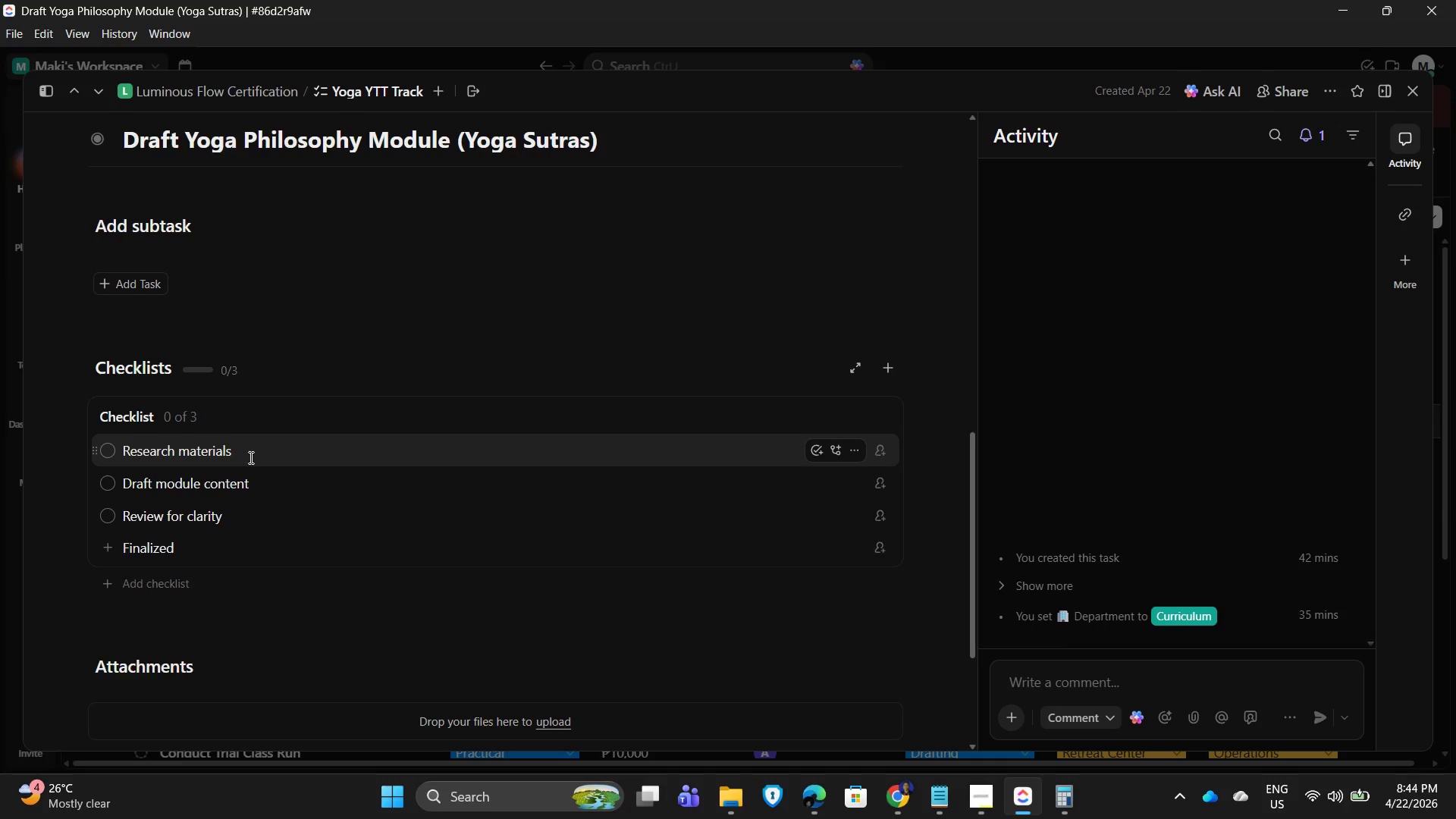 
key(Backspace)
type( document)
 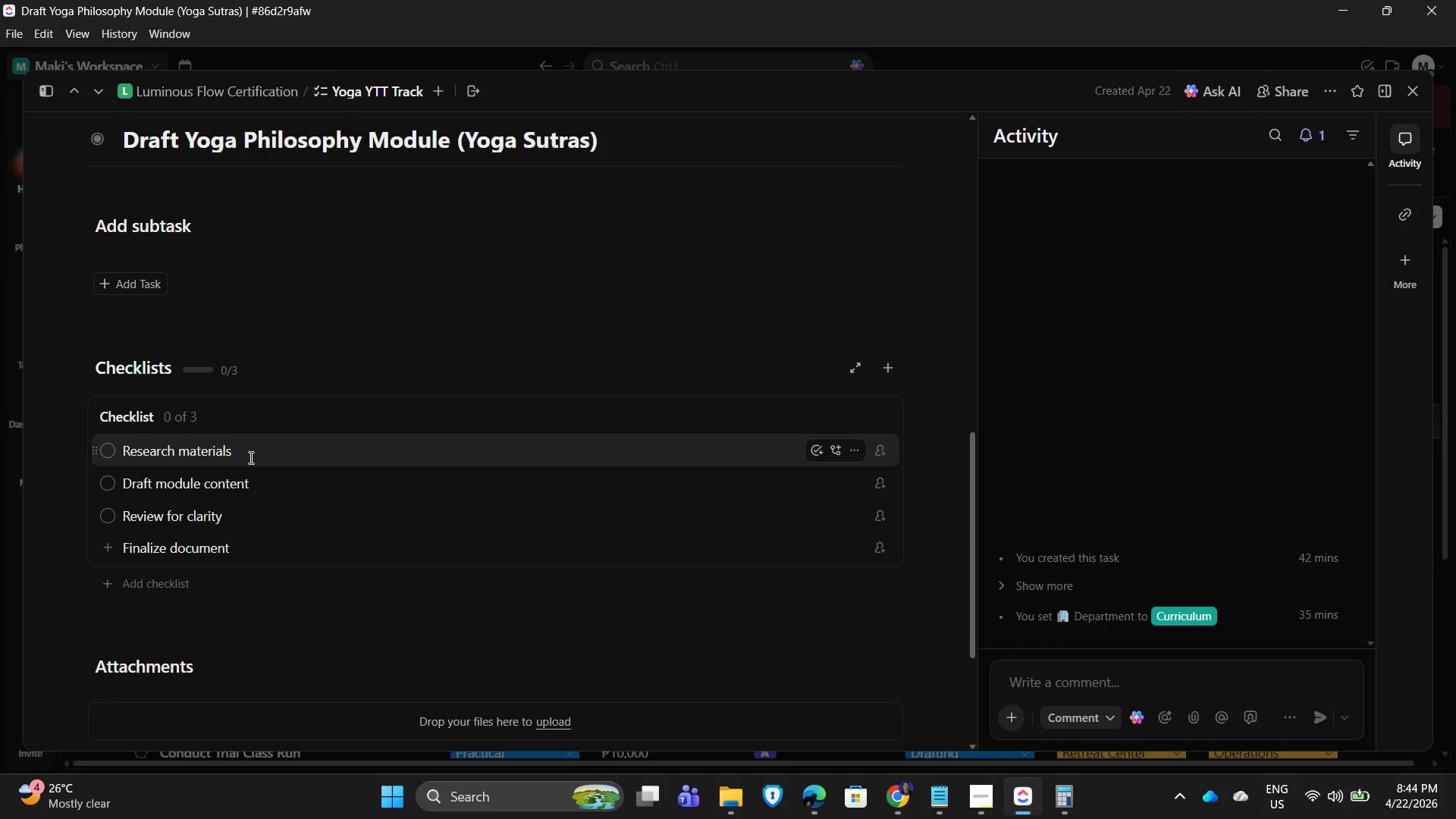 
key(Enter)
 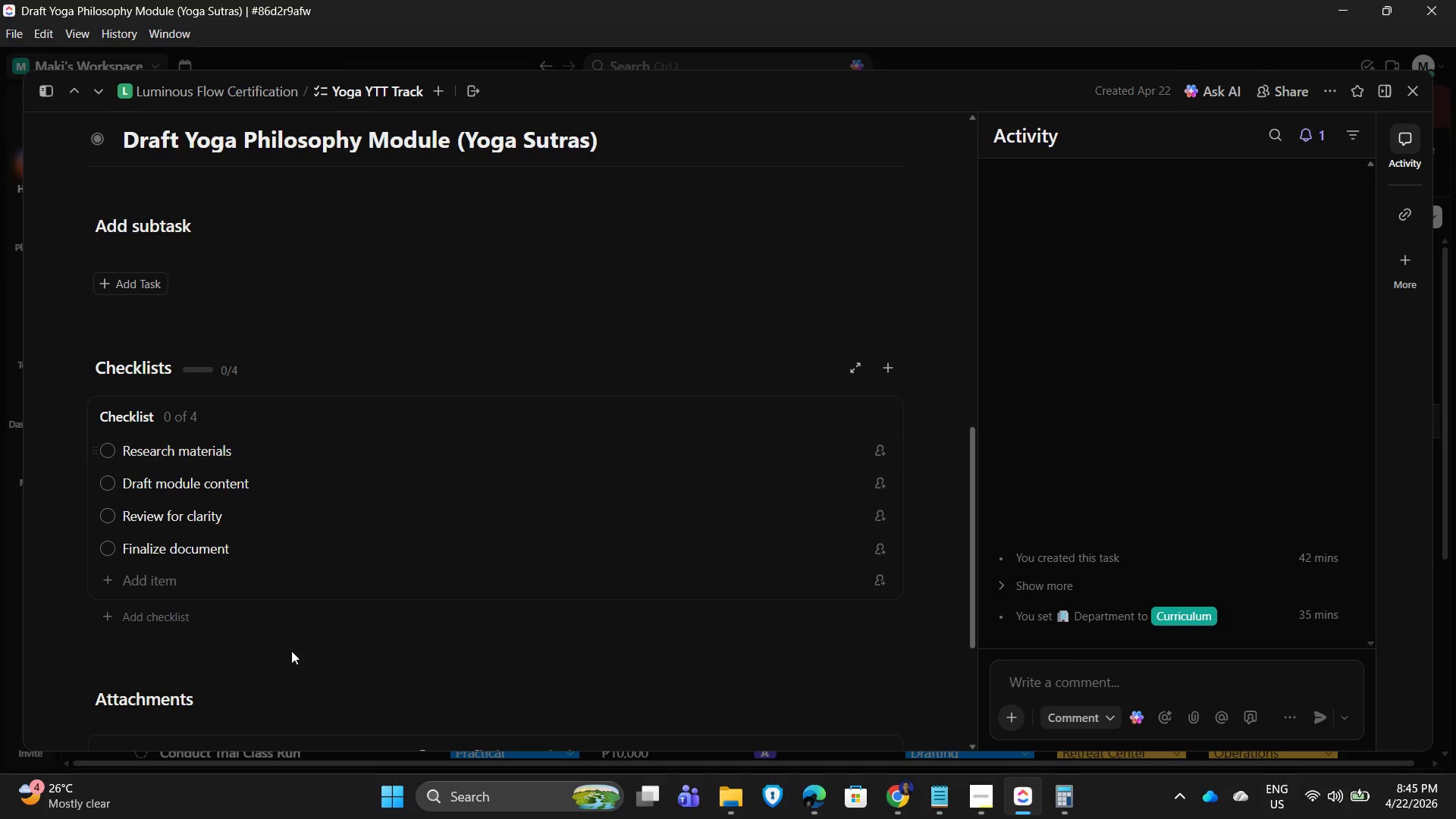 
scroll: coordinate [330, 566], scroll_direction: down, amount: 3.0
 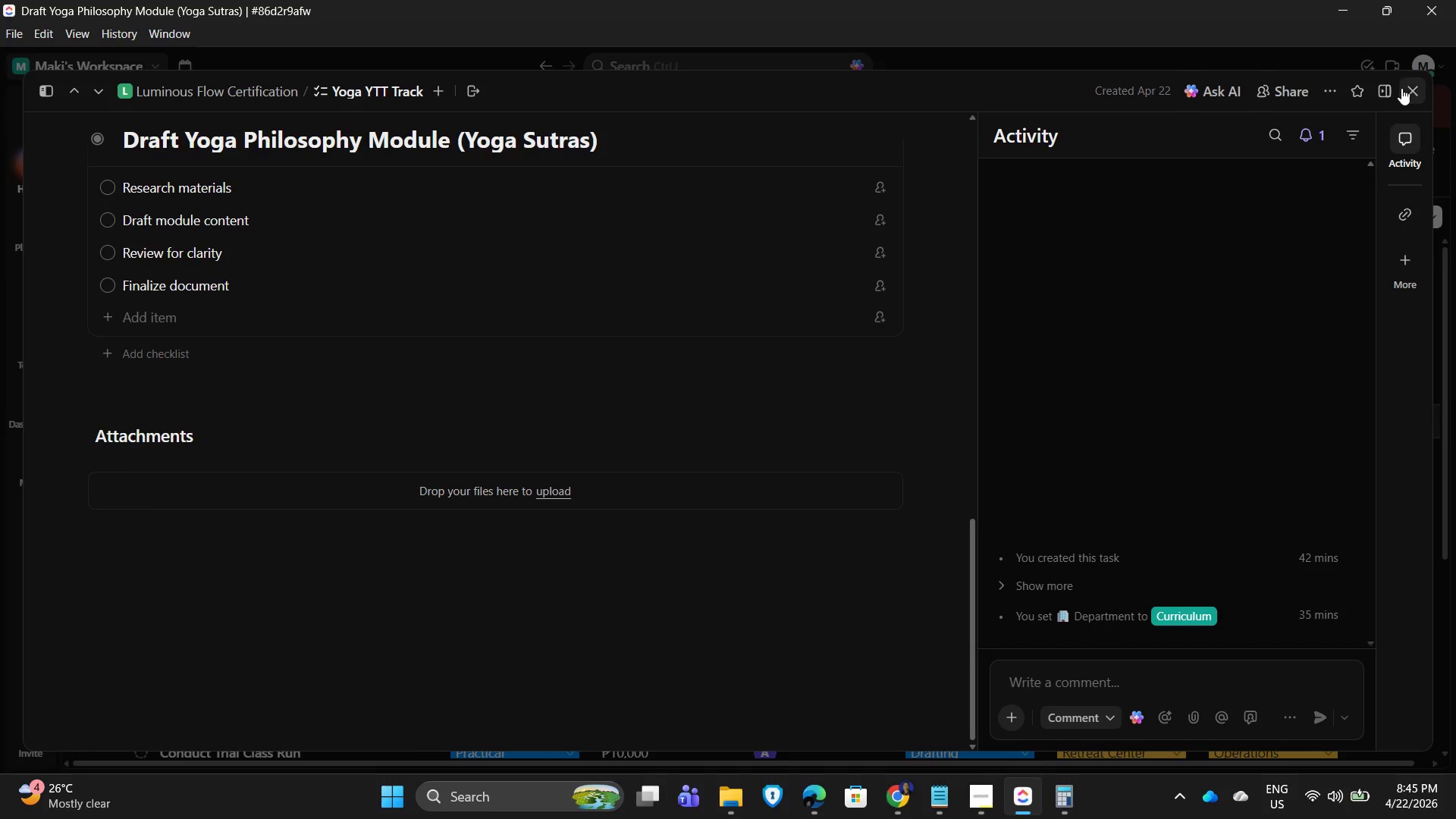 
left_click([1406, 89])
 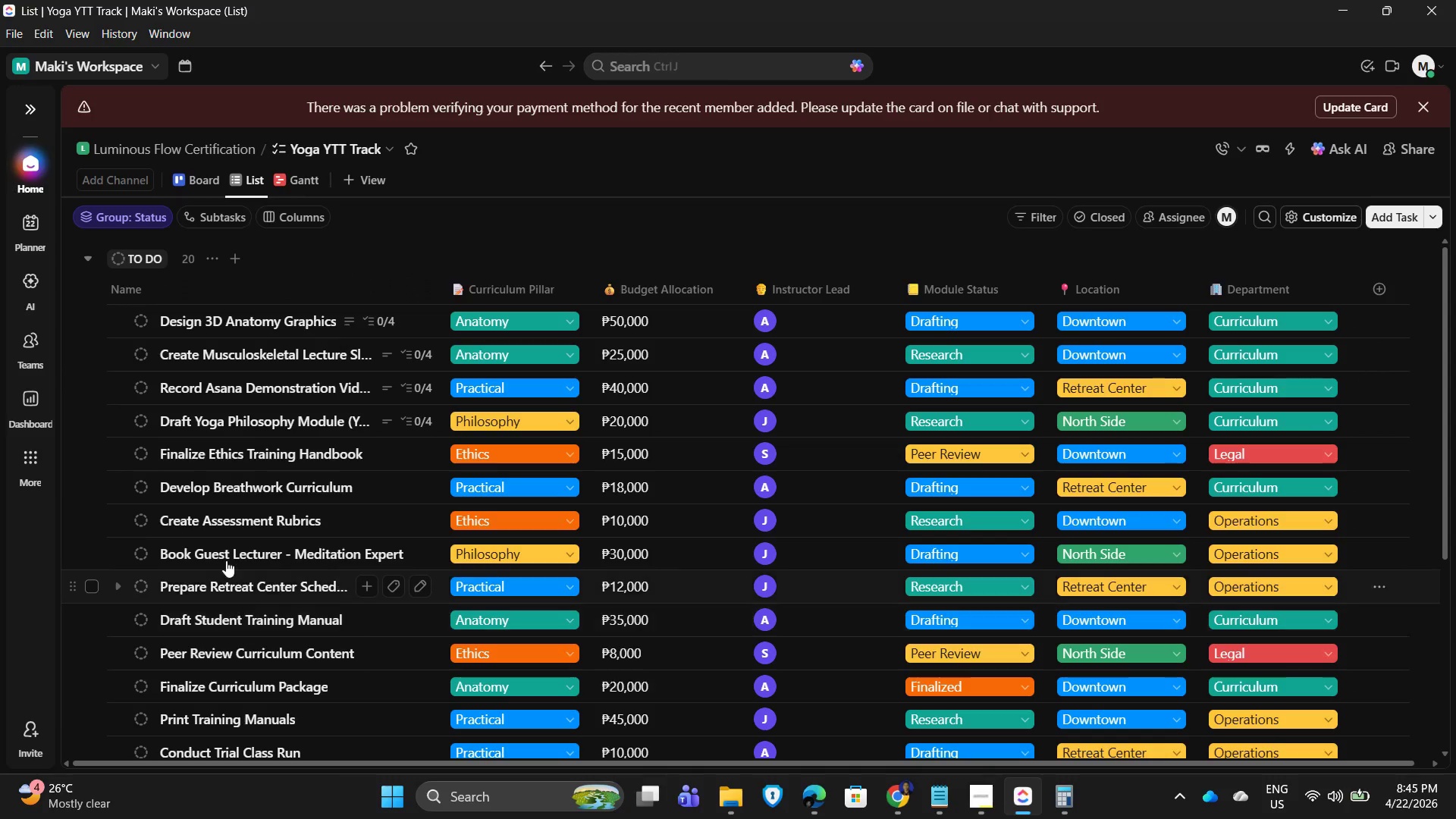 
left_click([227, 457])
 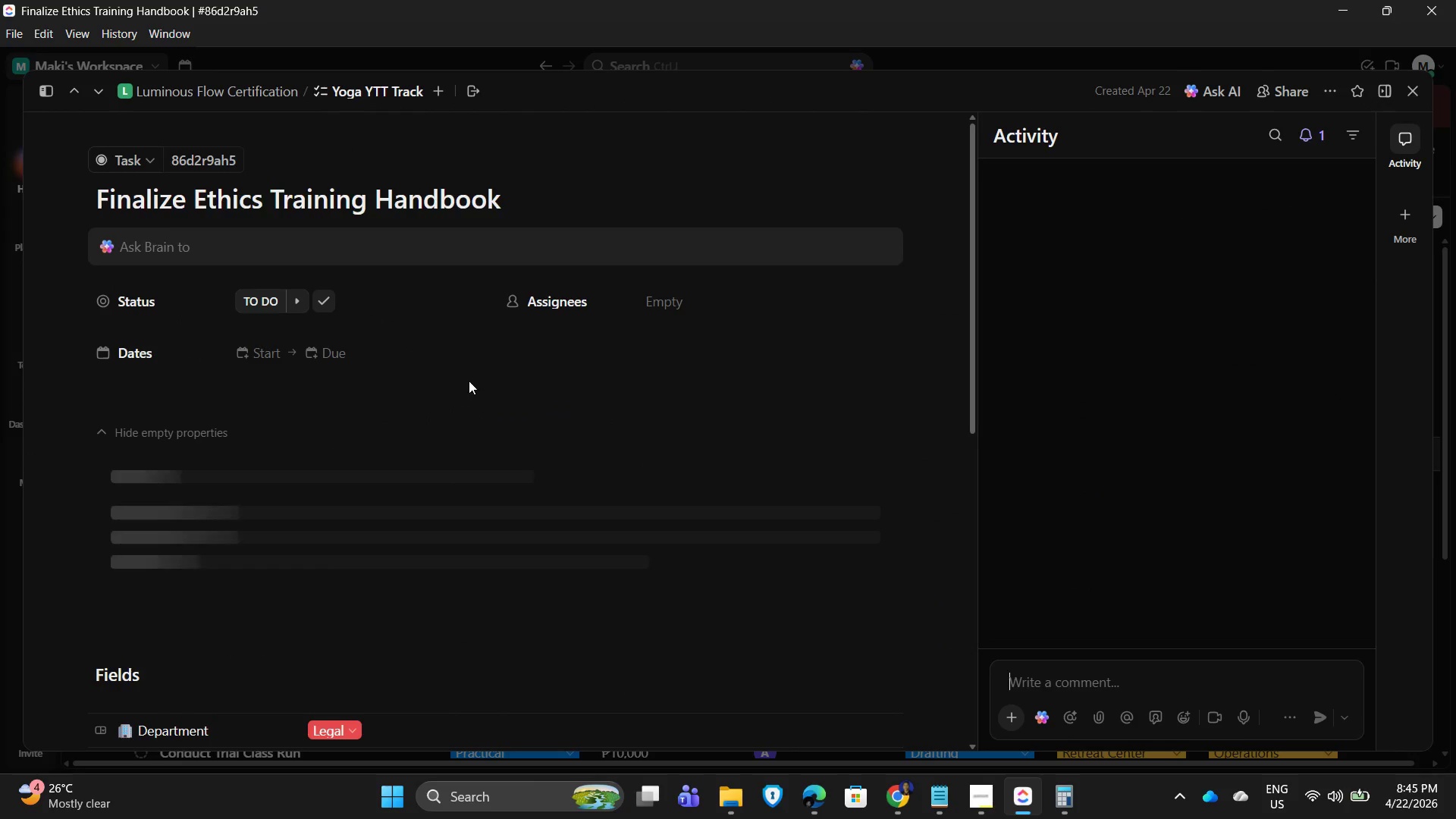 
scroll: coordinate [416, 452], scroll_direction: down, amount: 1.0
 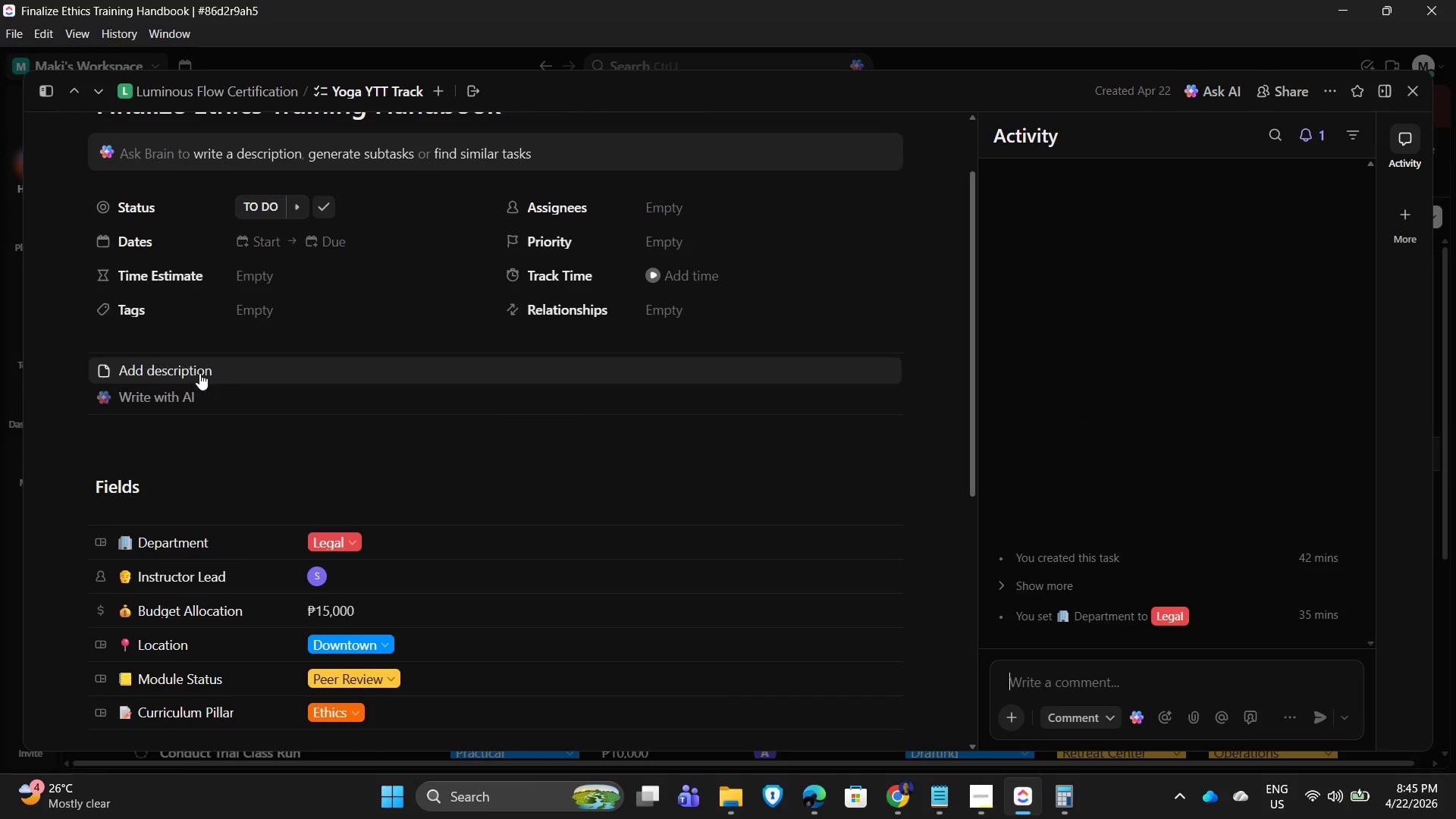 
left_click([199, 372])
 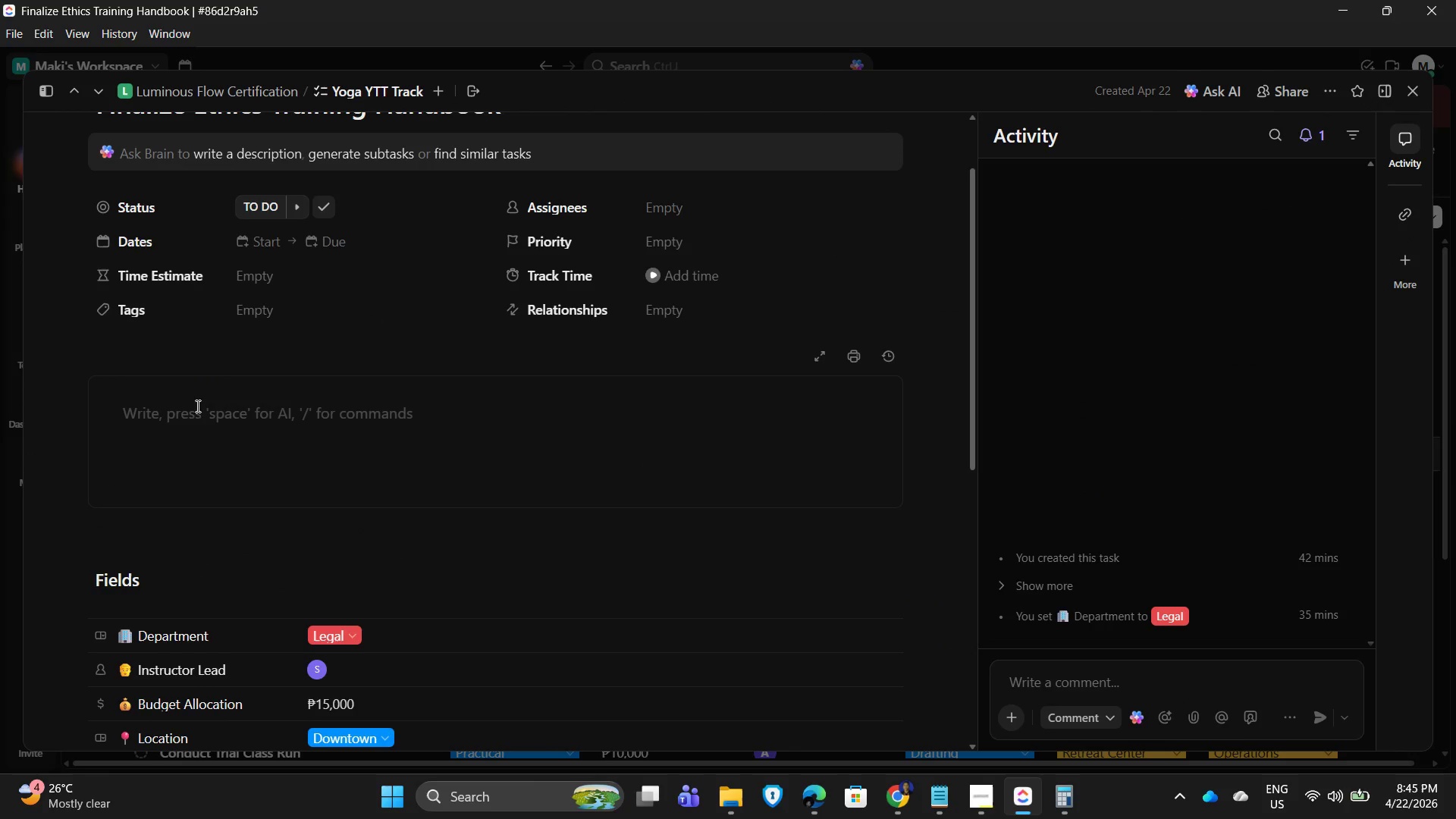 
left_click([194, 409])
 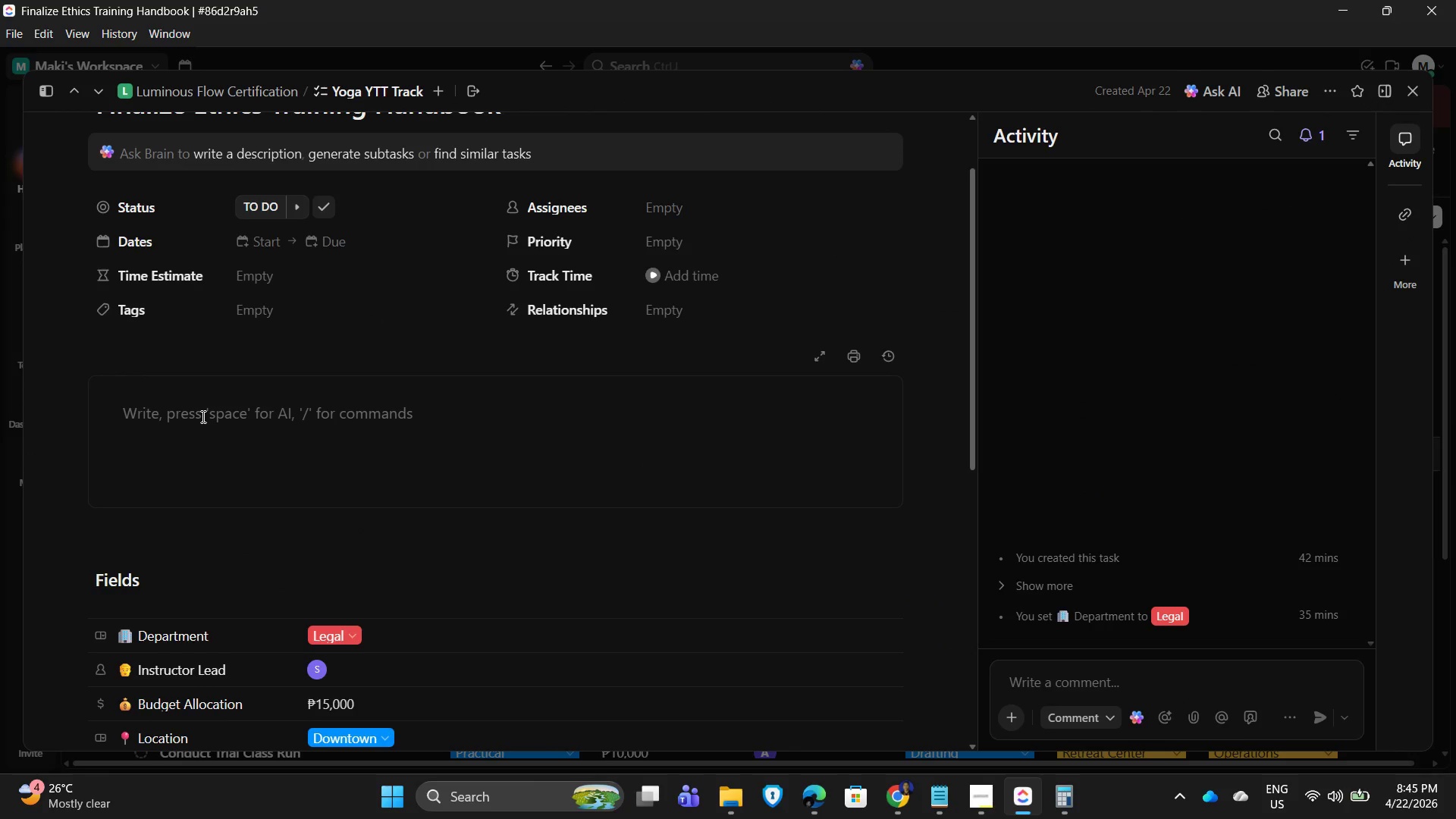 
left_click([202, 416])
 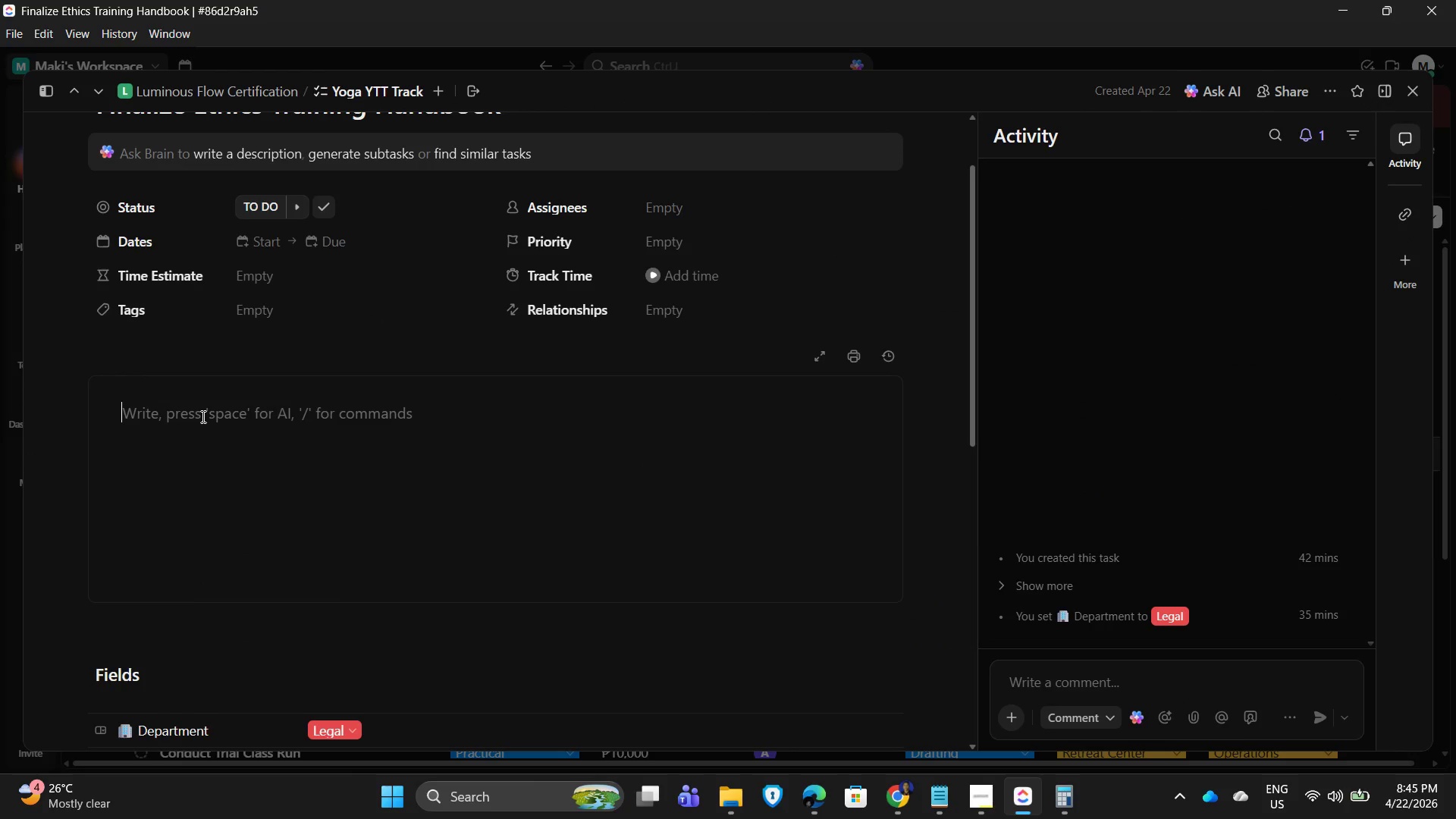 
type(Complice)
key(Backspace)
key(Backspace)
key(Backspace)
key(Backspace)
type(ile and finalize ethical guidek)
key(Backspace)
type(lines for trainees and instructors.)
 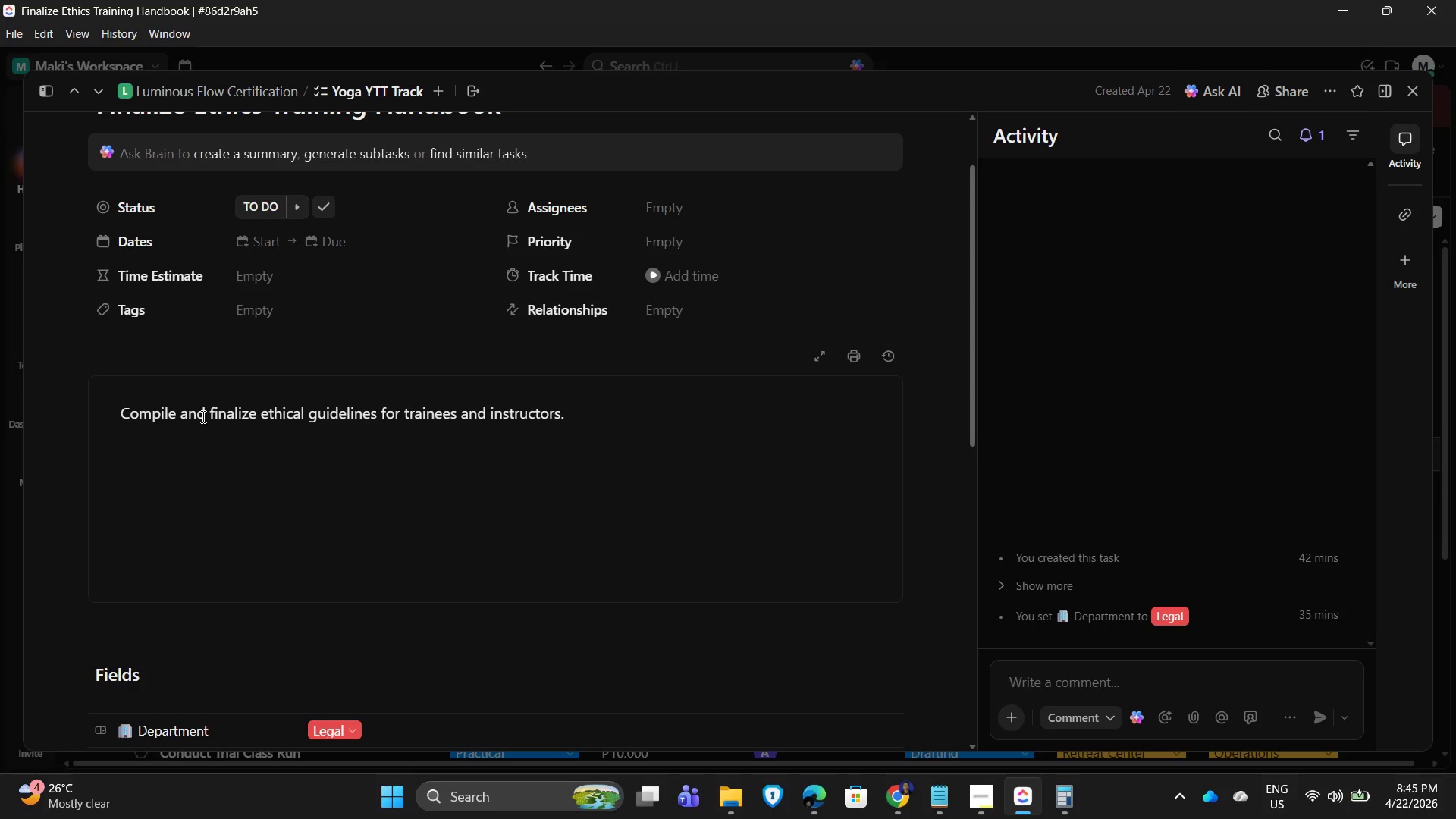 
scroll: coordinate [220, 620], scroll_direction: down, amount: 7.0
 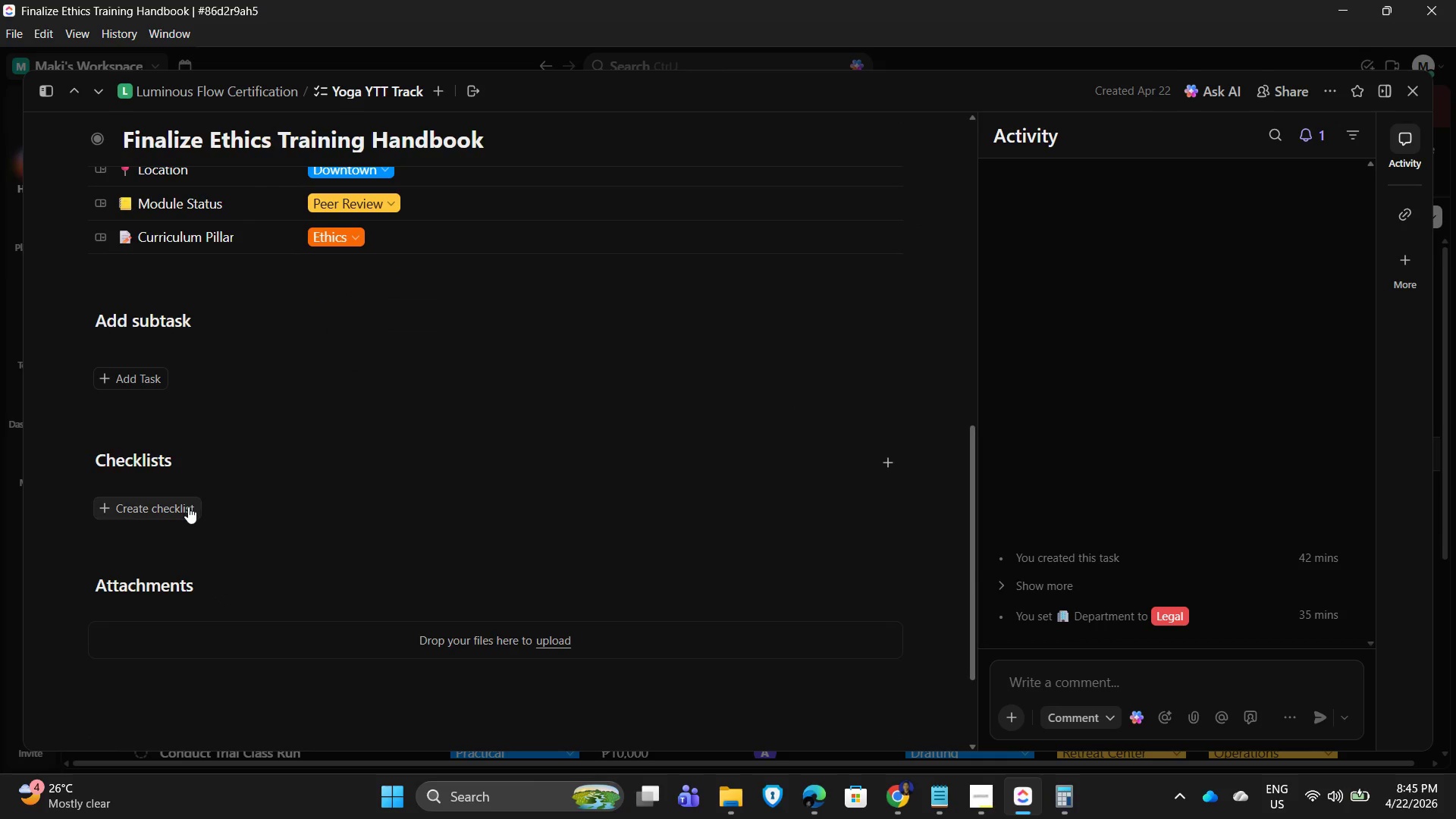 
left_click([188, 507])
 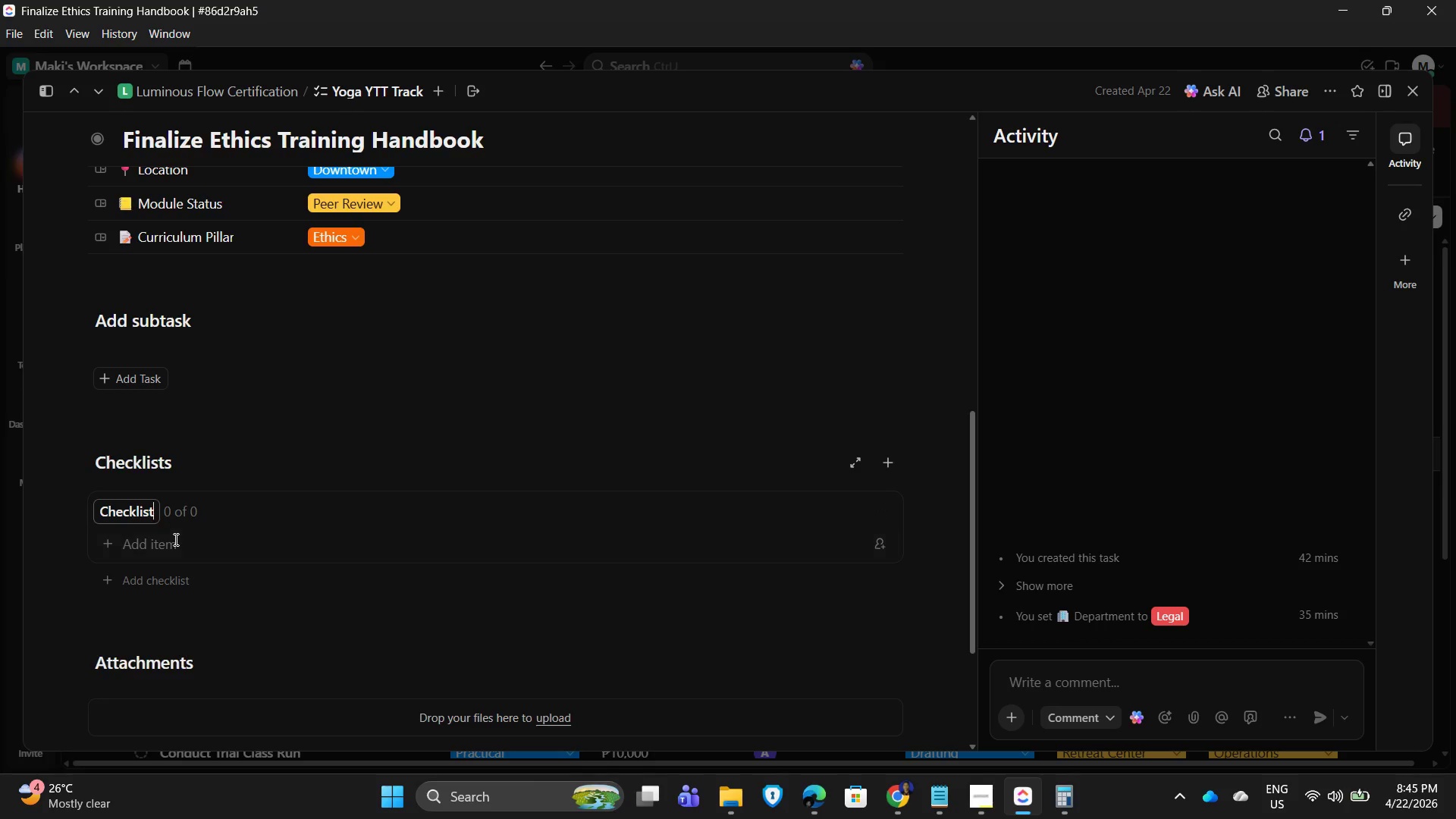 
left_click([174, 540])
 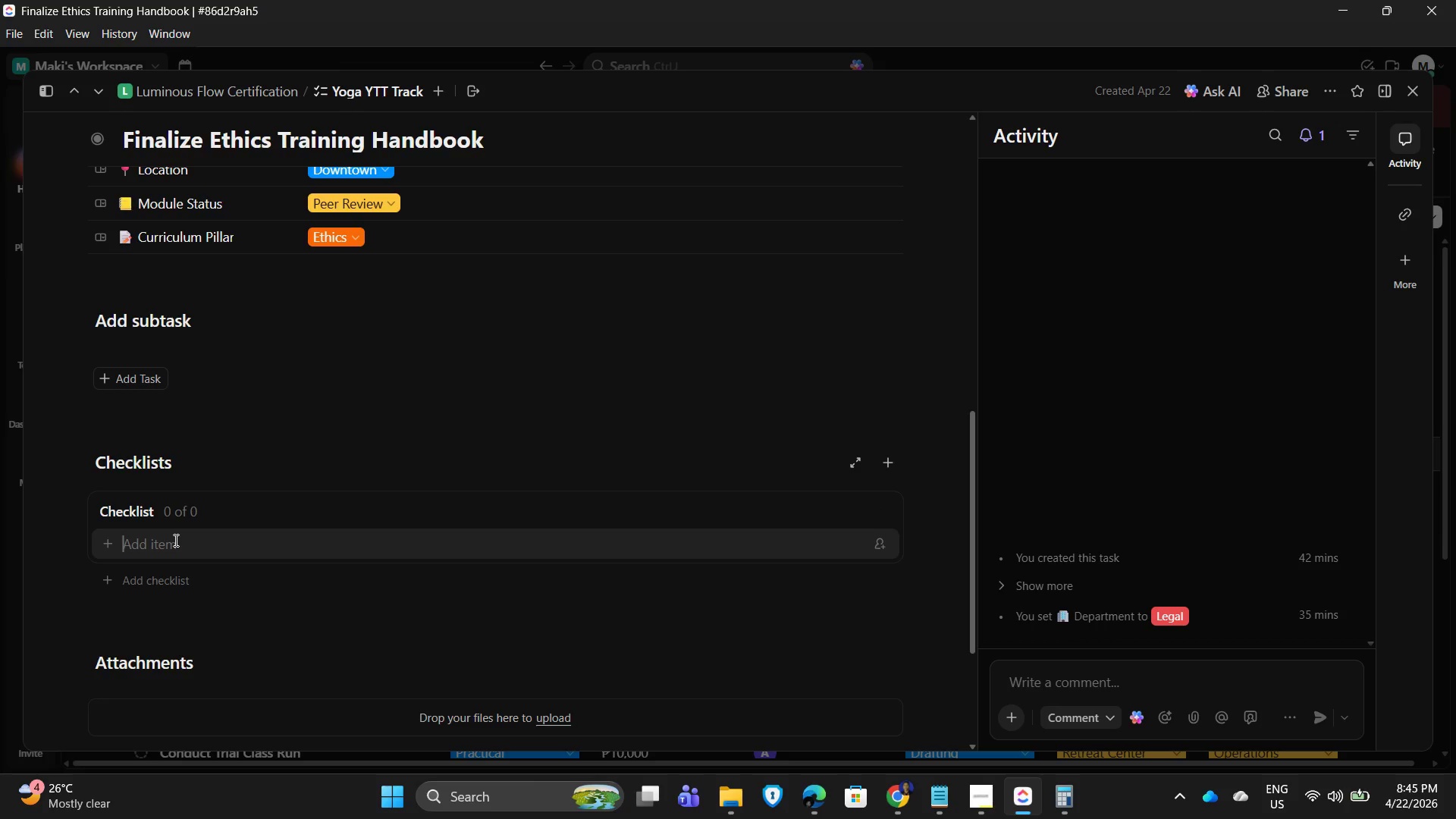 
type(Review D)
key(Backspace)
type(draft content)
 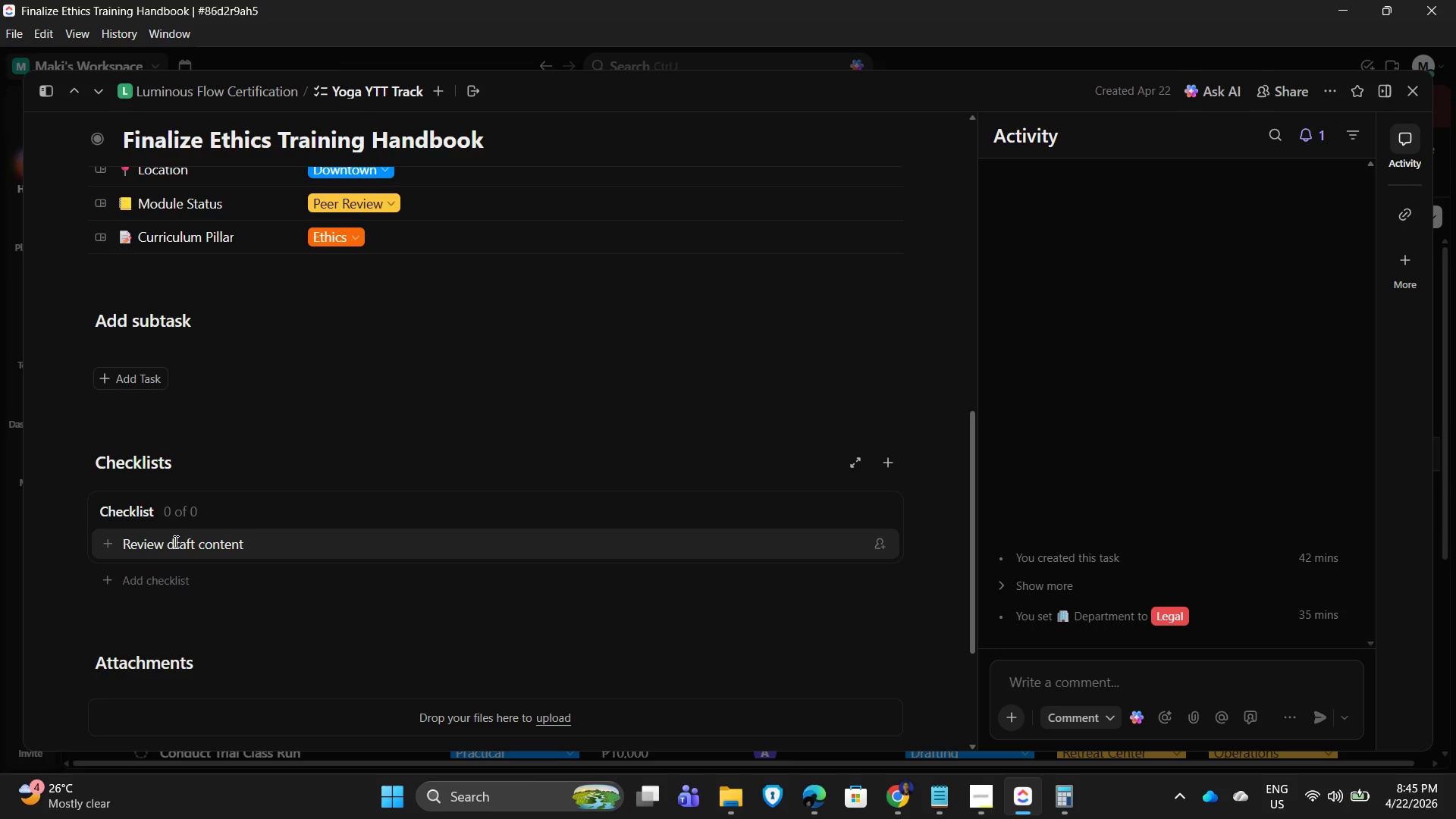 
key(Enter)
 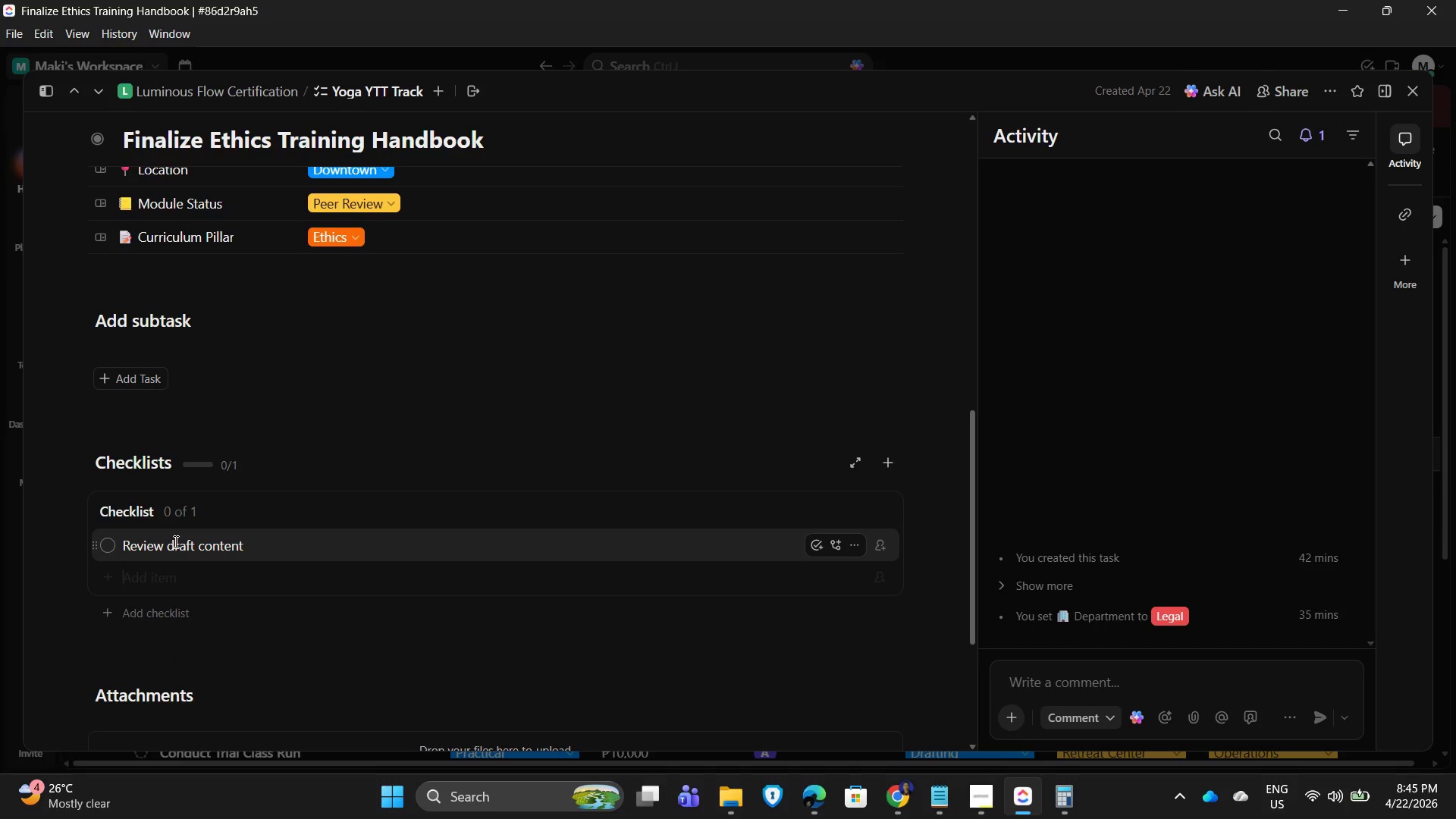 
type(Validate compliance)
 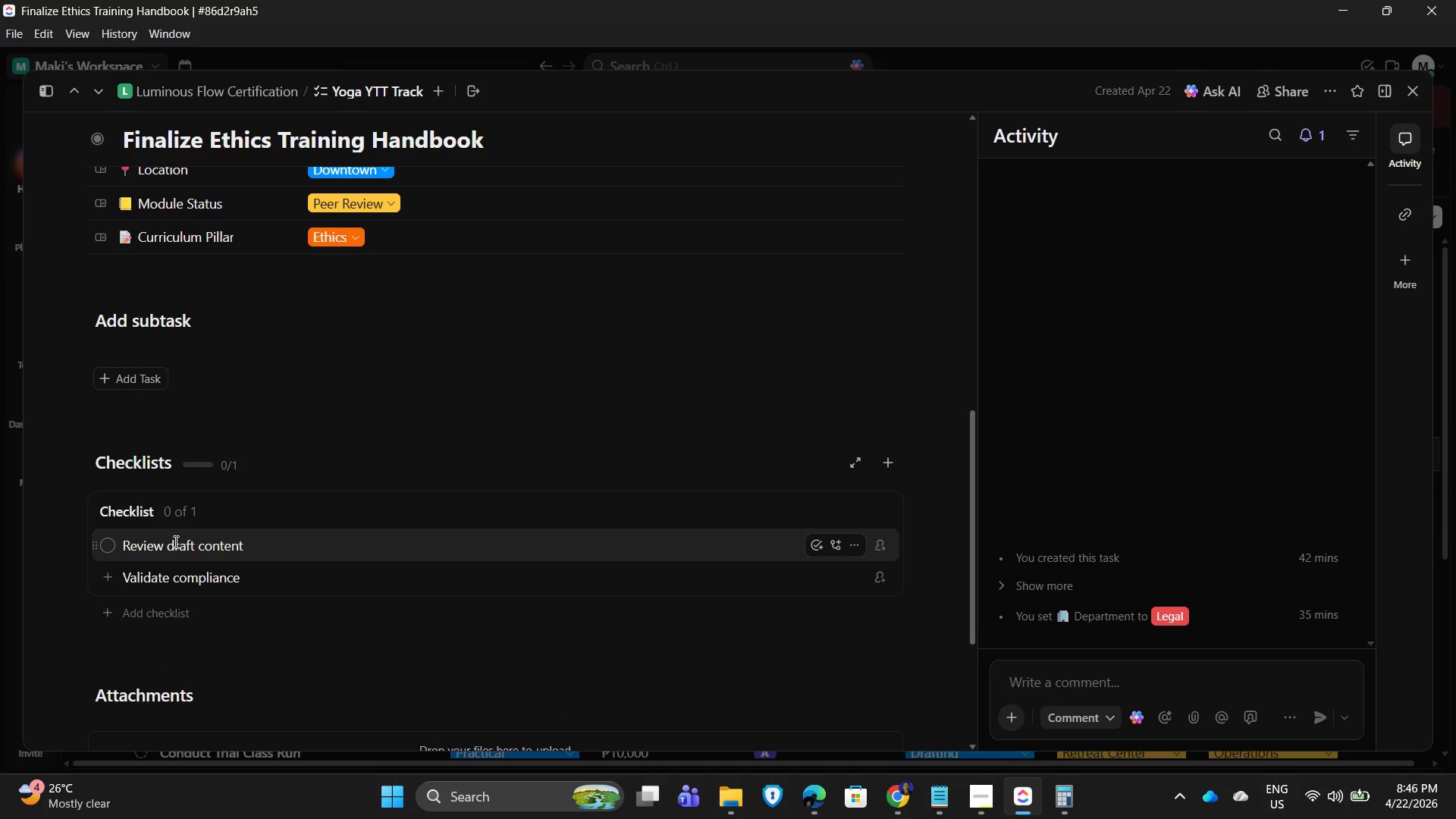 
key(Enter)
 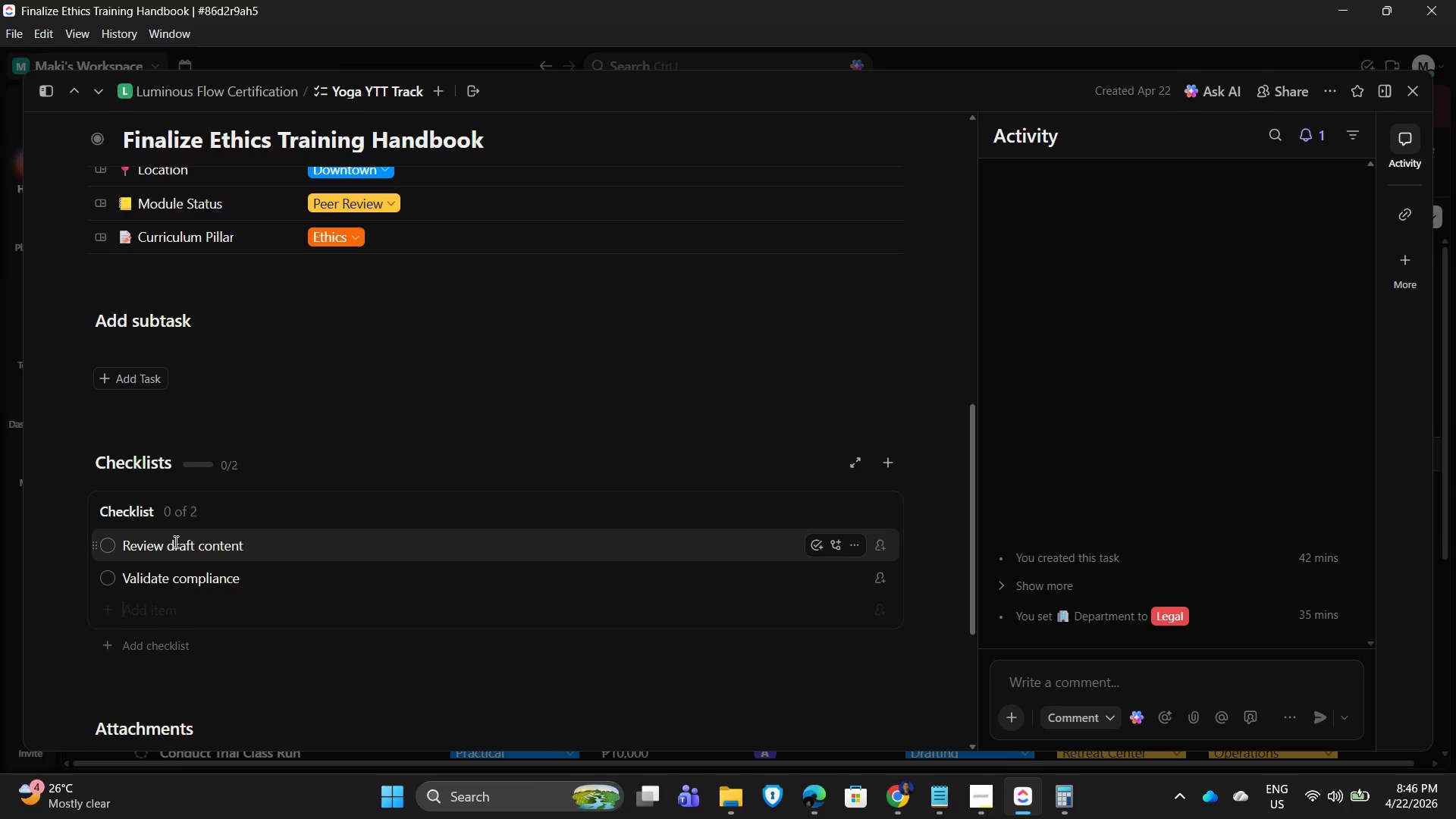 
type(Apply )
key(Backspace)
key(Backspace)
key(Backspace)
key(Backspace)
key(Backspace)
type(Apply edits)
 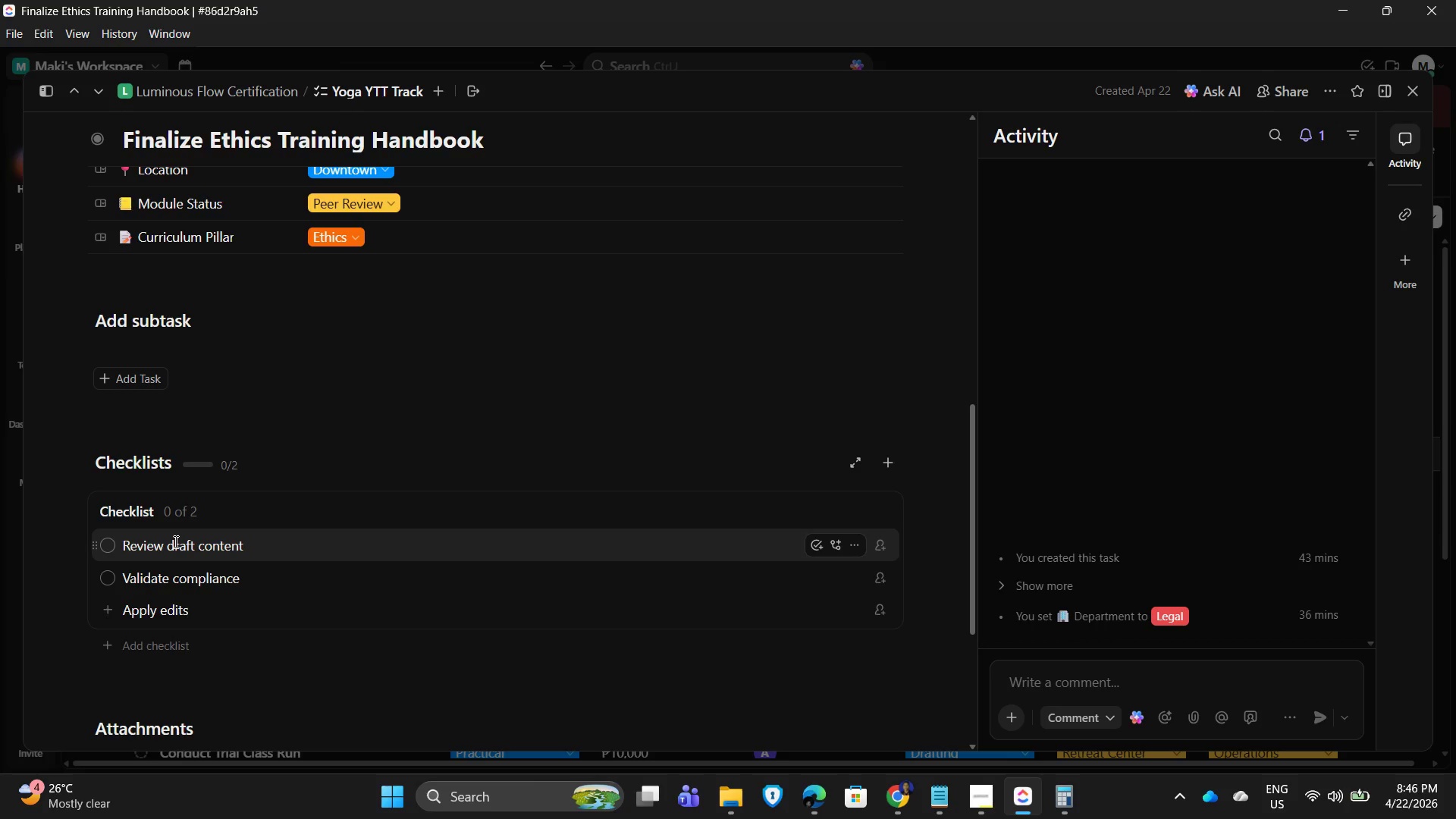 
key(Enter)
 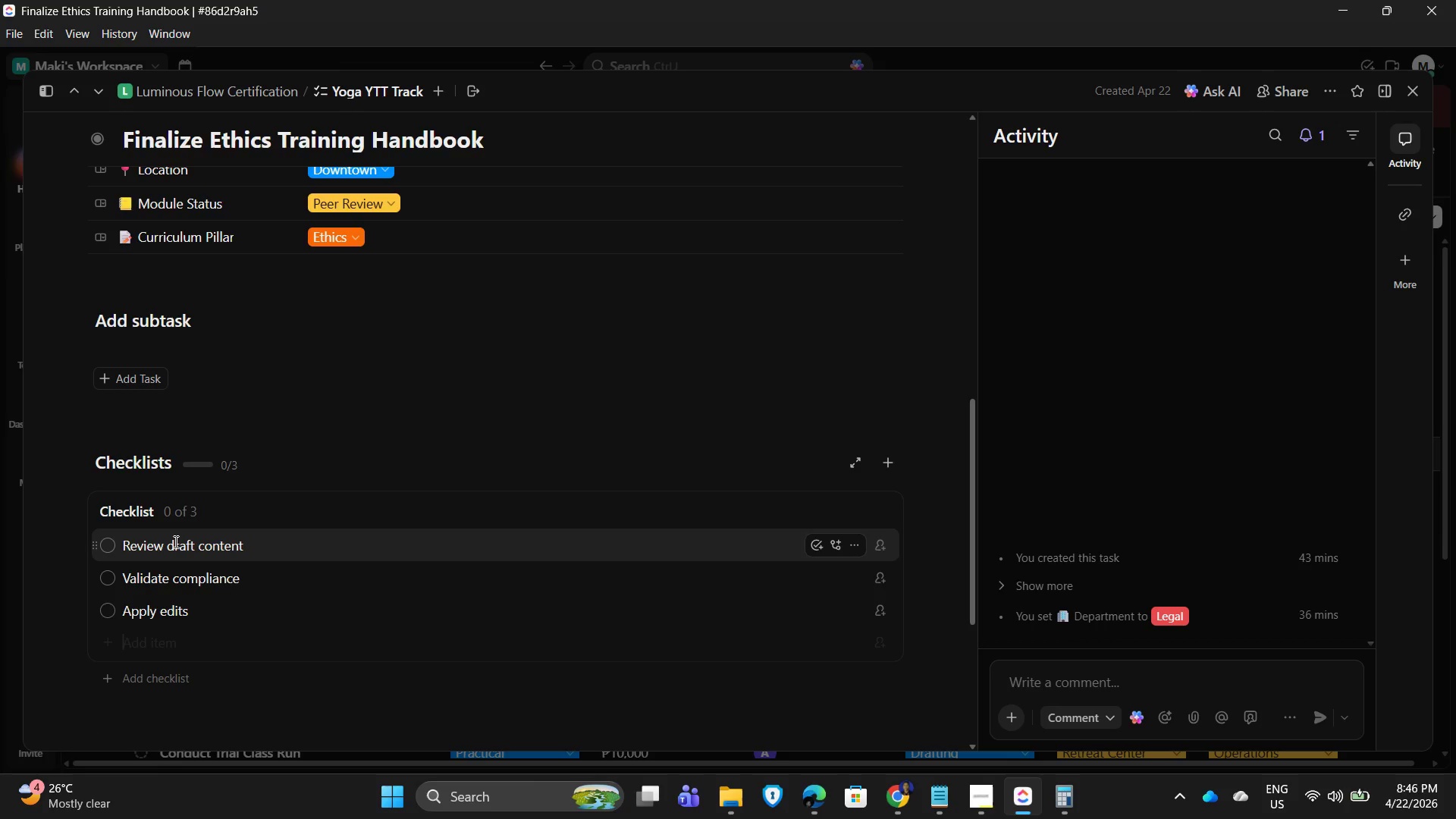 
type(Pp)
key(Backspace)
type(Publish final version)
 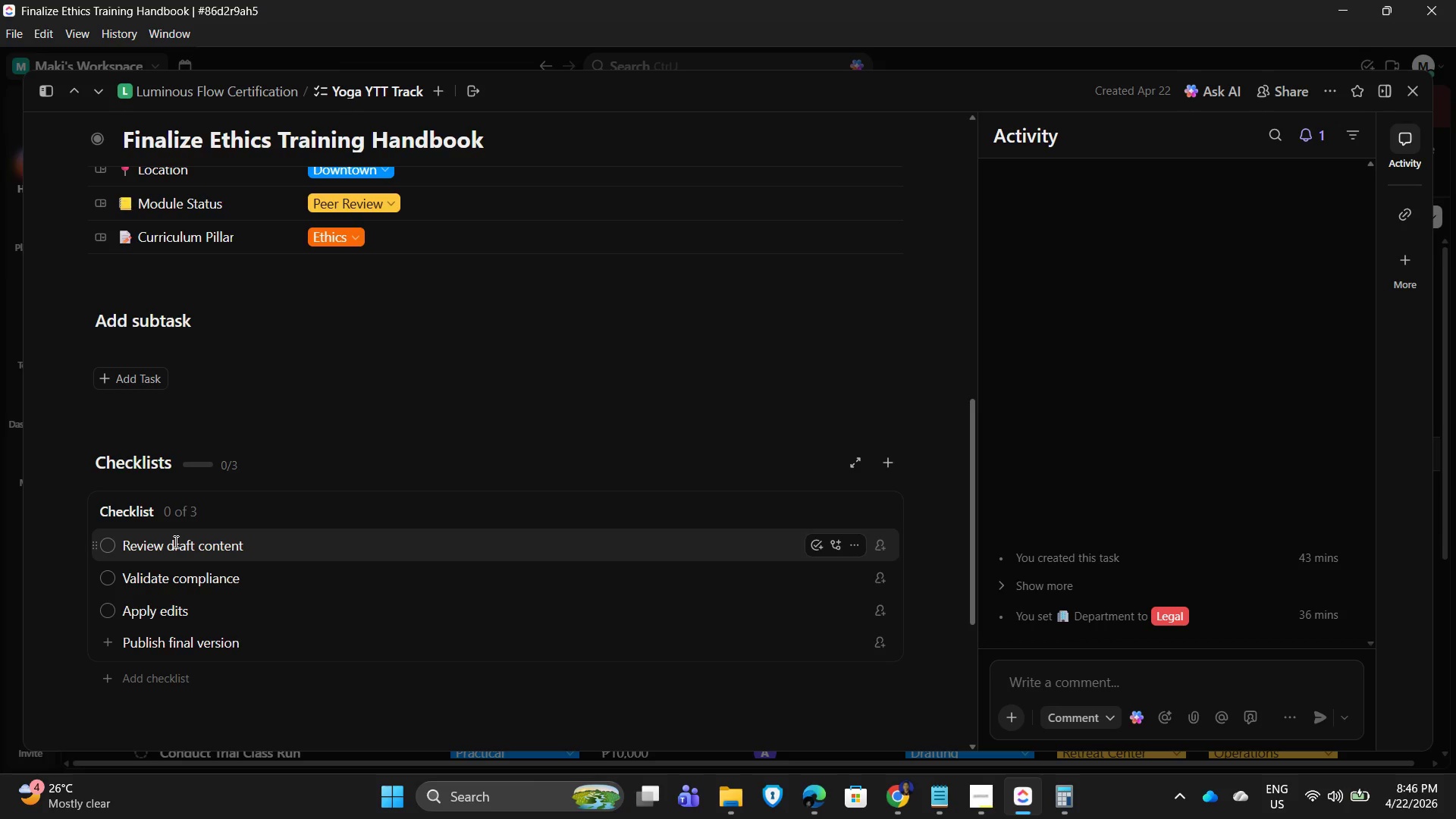 
scroll: coordinate [362, 421], scroll_direction: down, amount: 2.0
 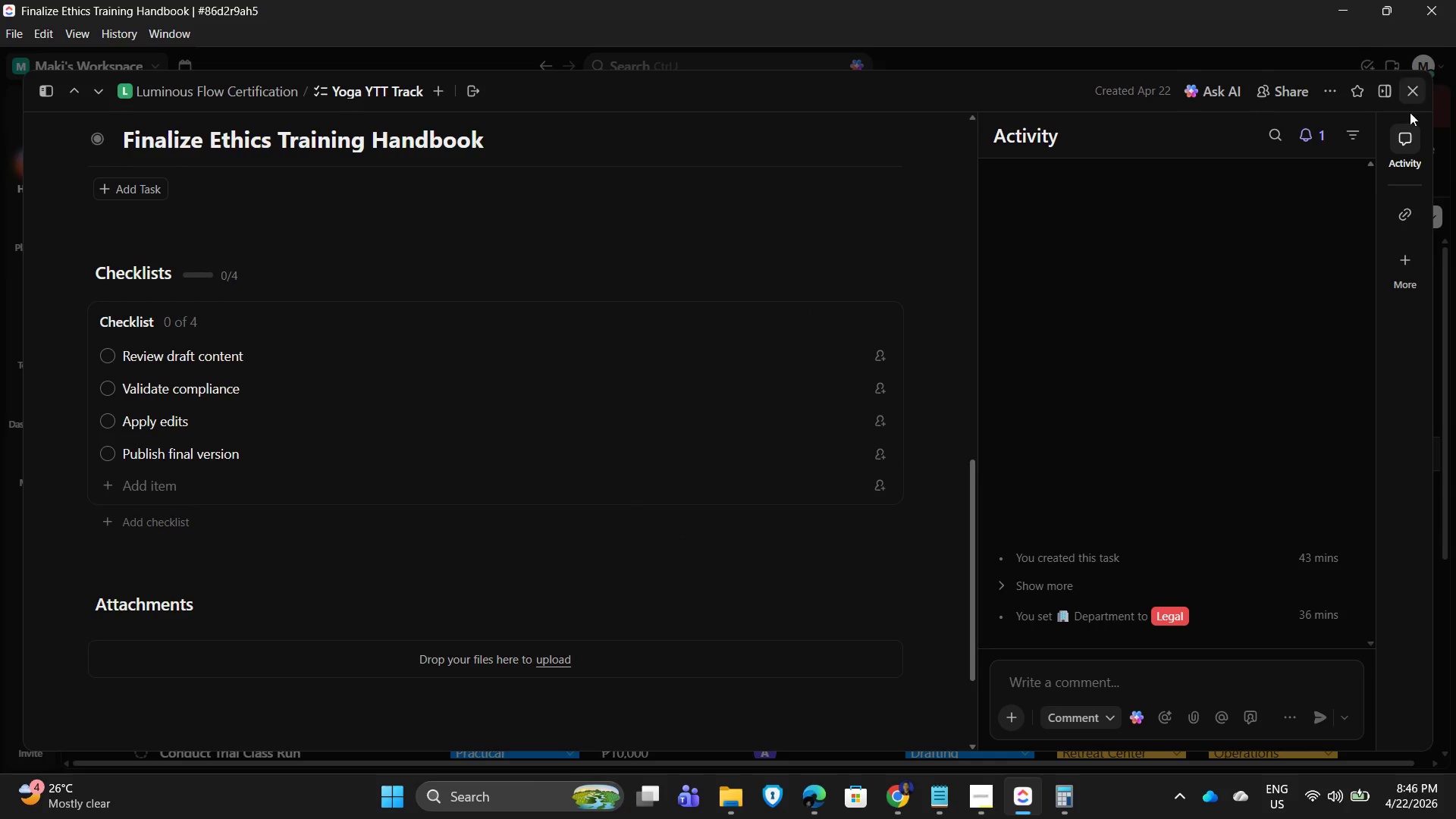 
left_click([1410, 97])
 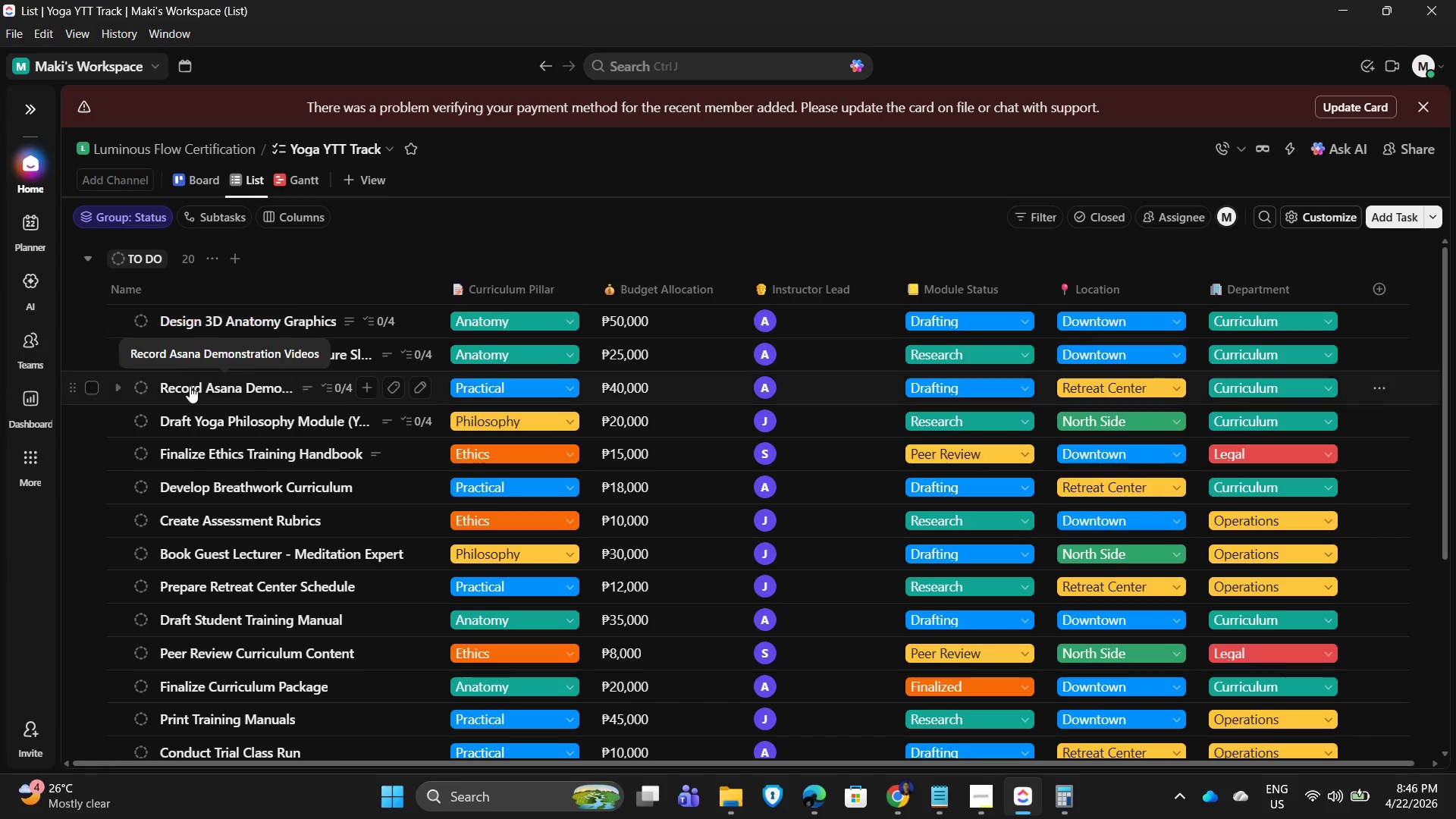 
scroll: coordinate [175, 359], scroll_direction: down, amount: 1.0
 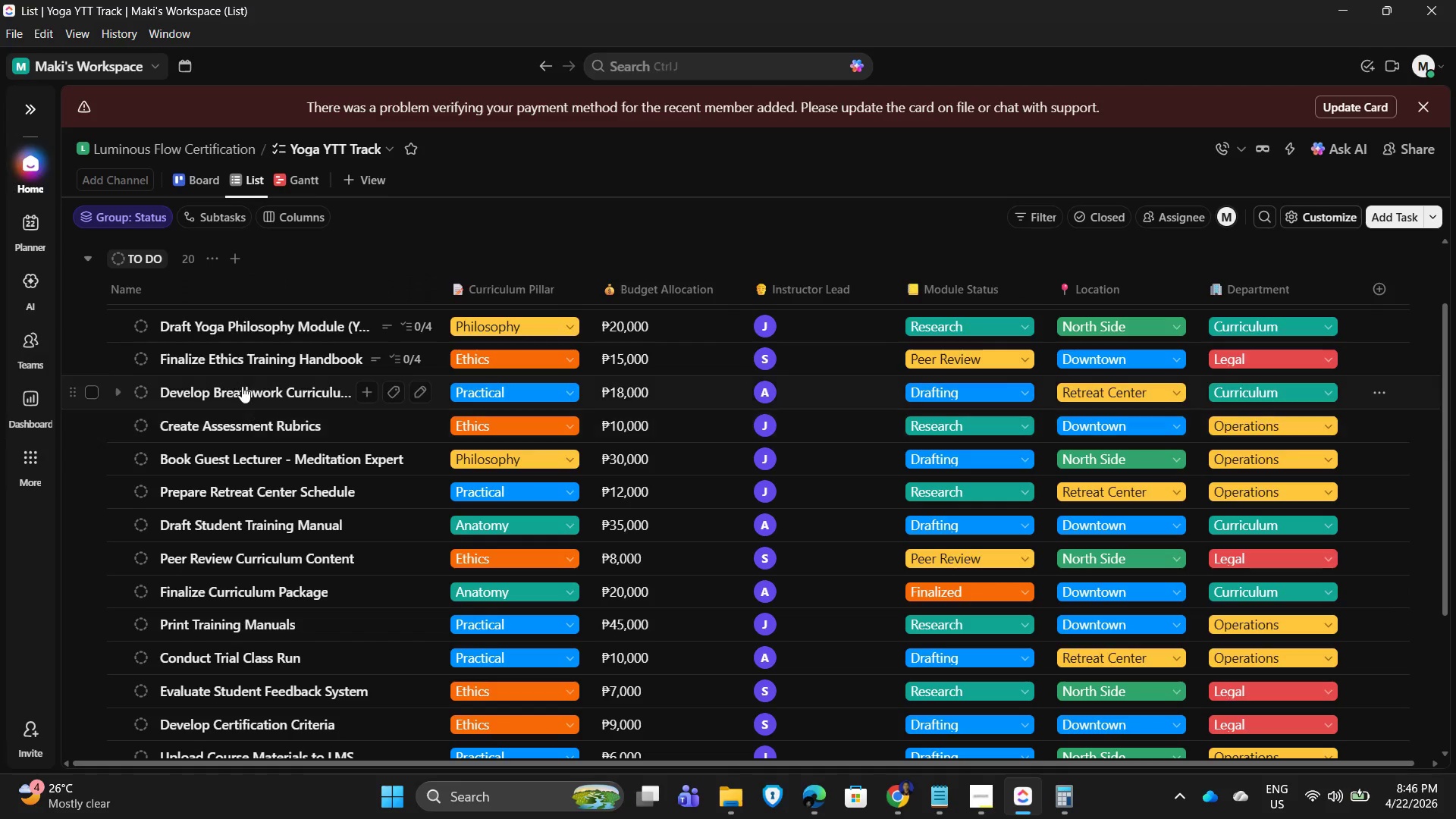 
left_click([242, 386])
 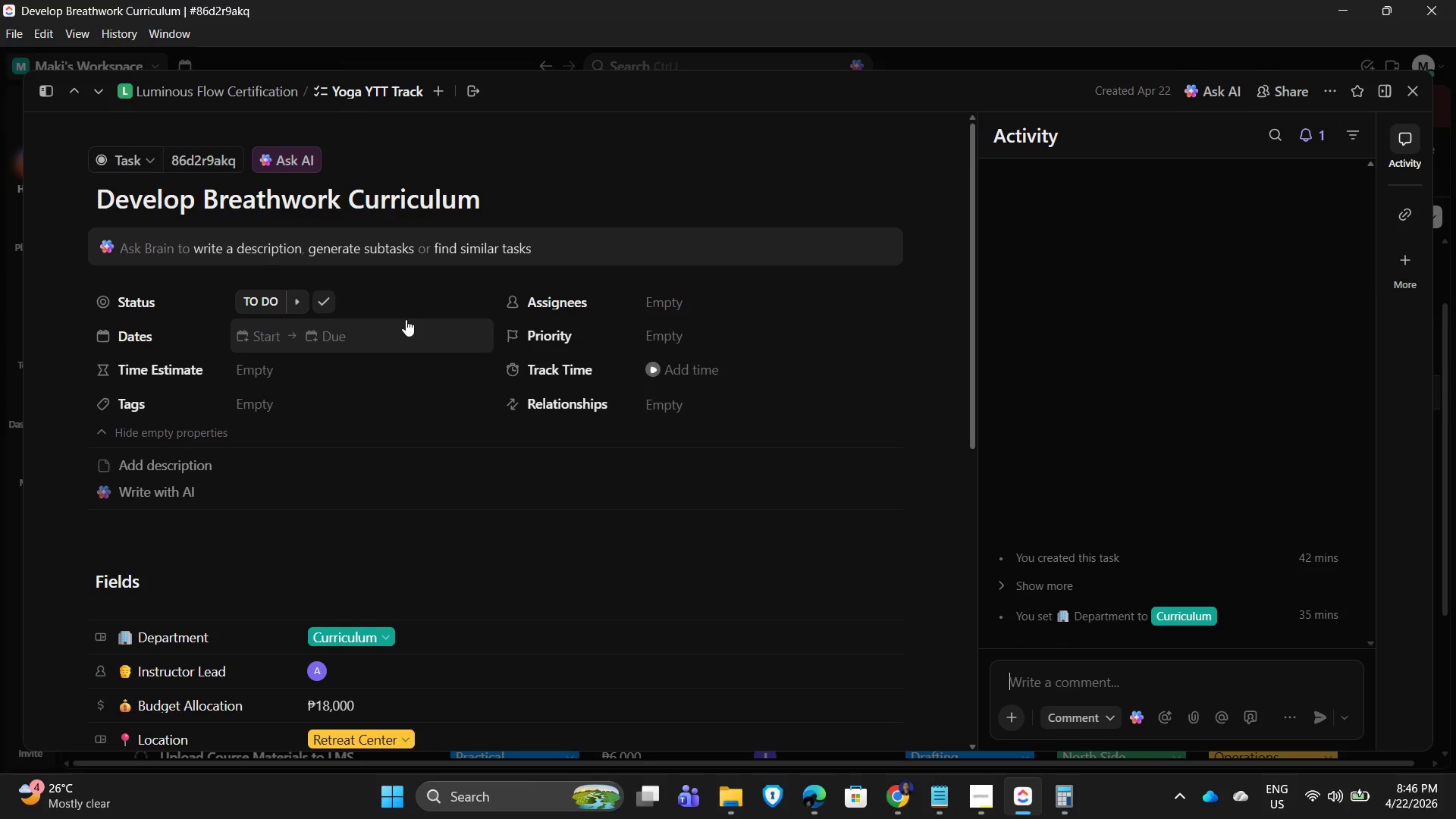 
wait(10.62)
 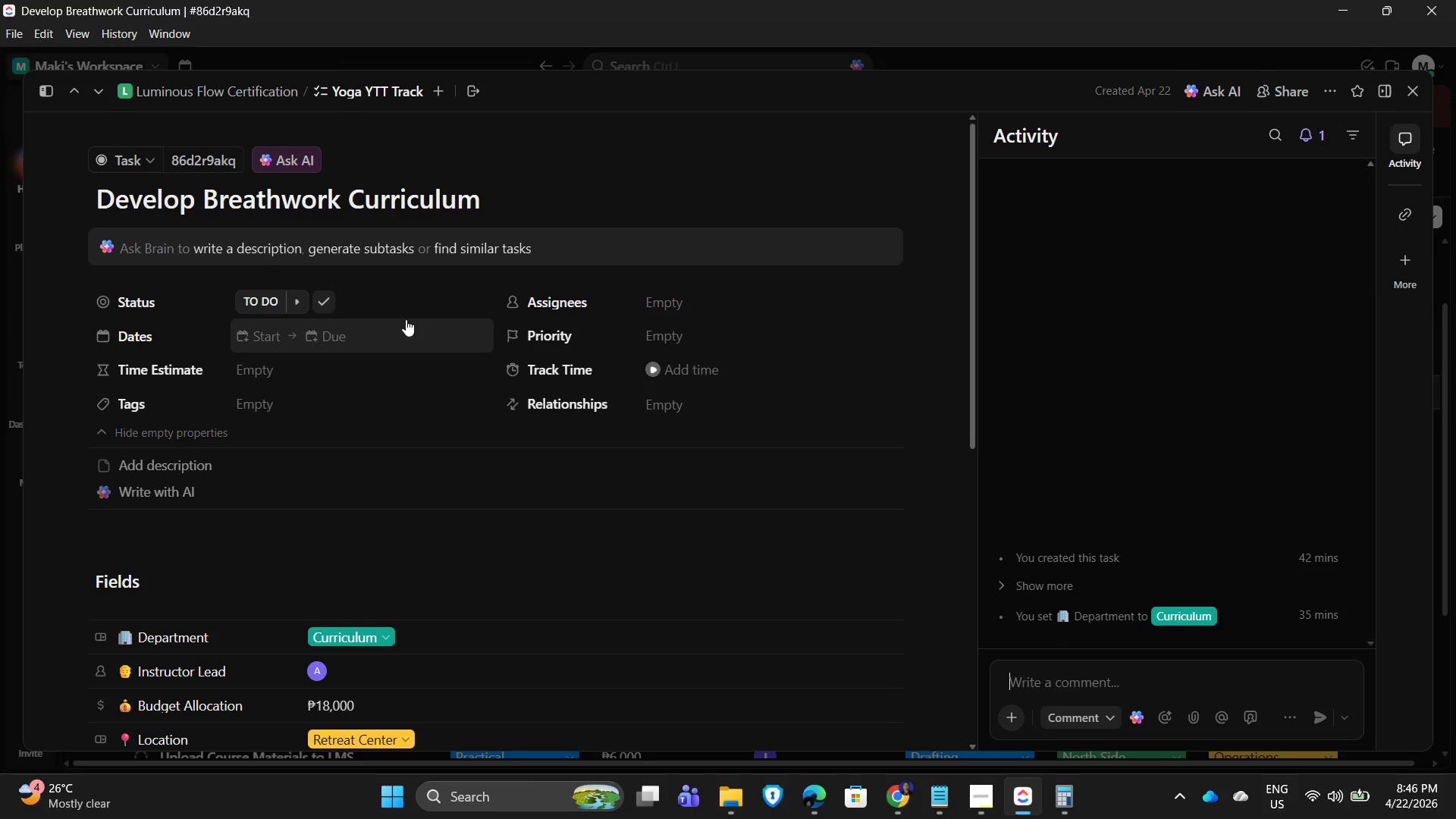 
scroll: coordinate [222, 466], scroll_direction: down, amount: 3.0
 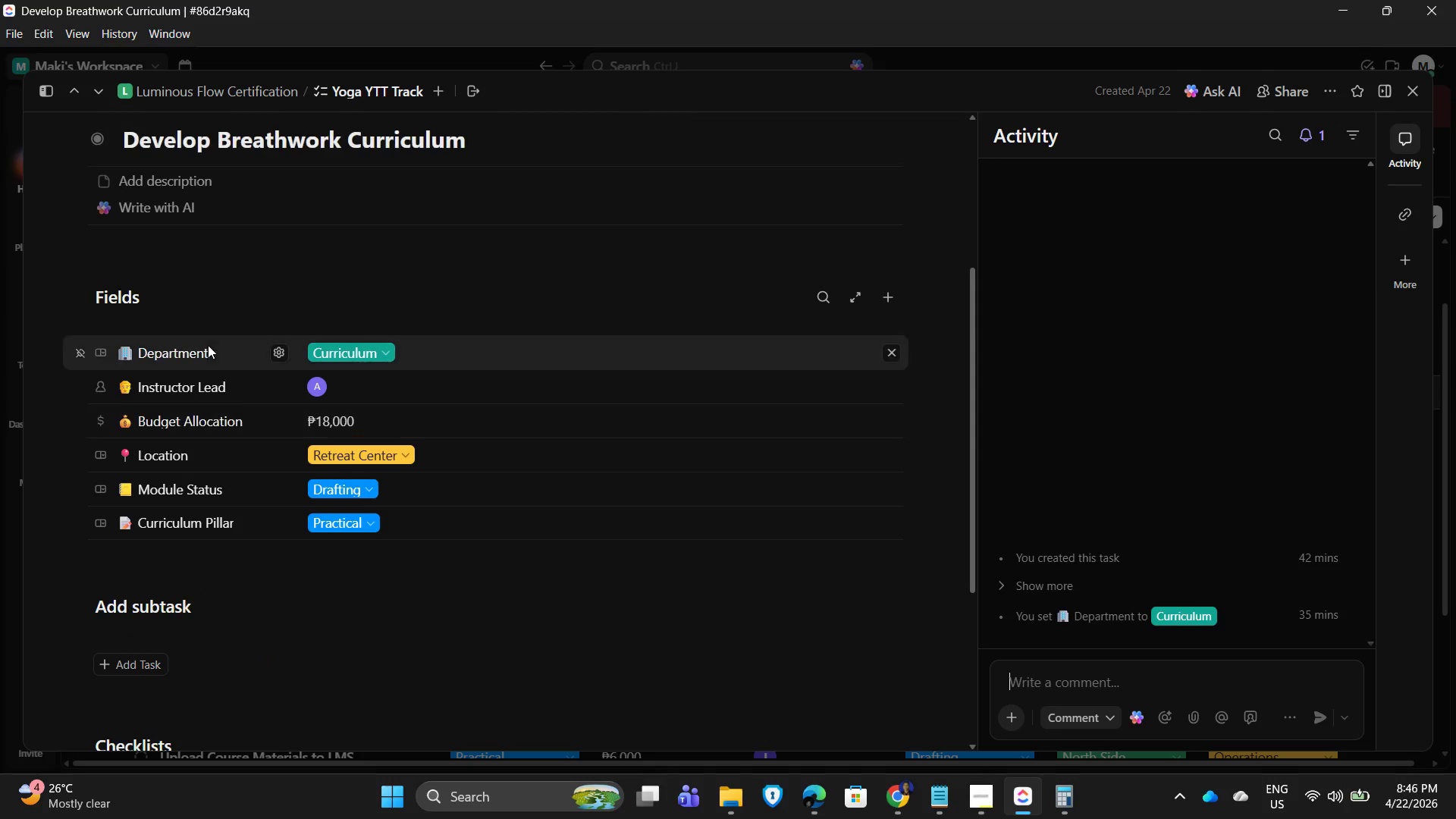 
scroll: coordinate [208, 347], scroll_direction: none, amount: 0.0
 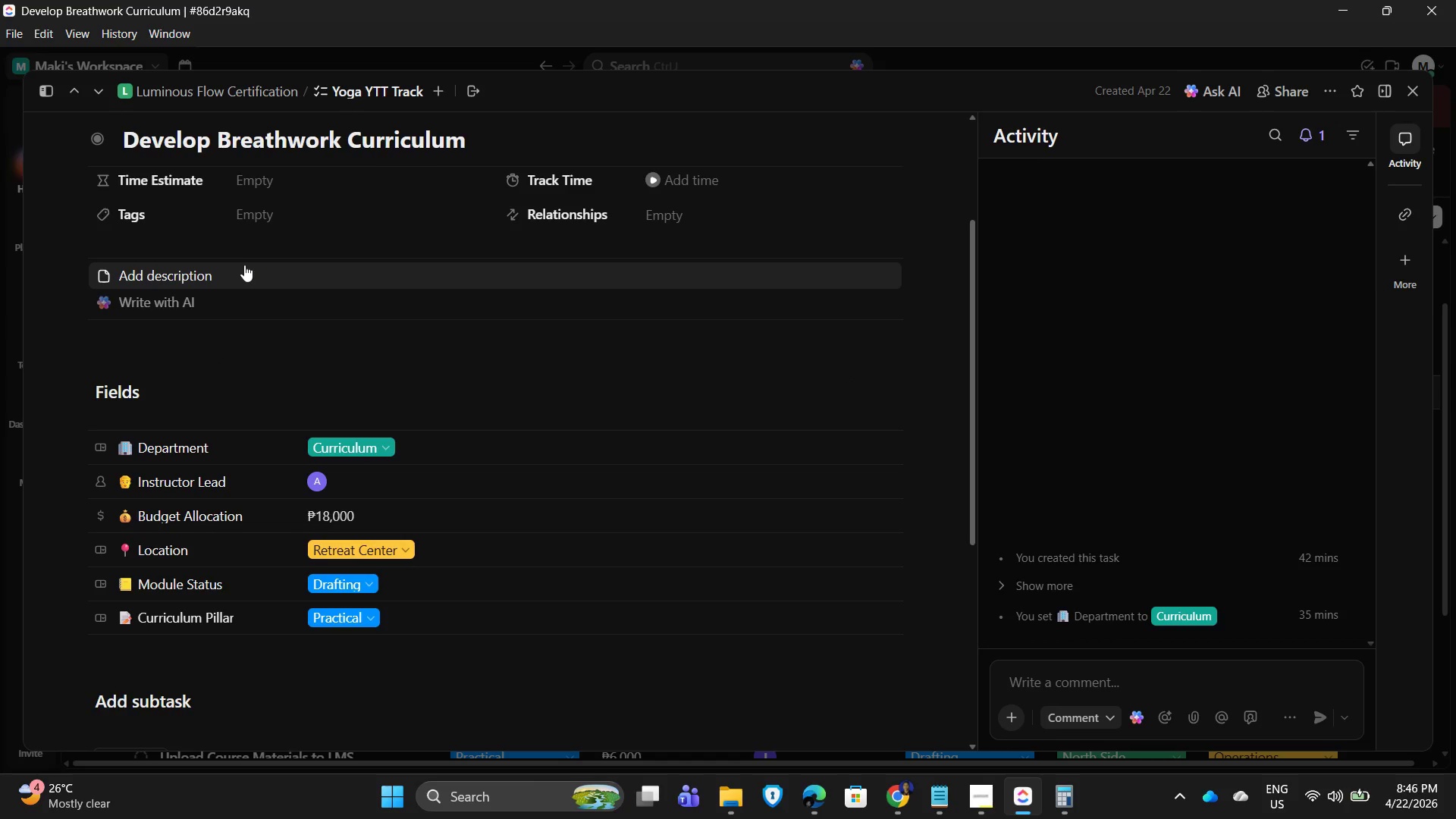 
left_click([241, 268])
 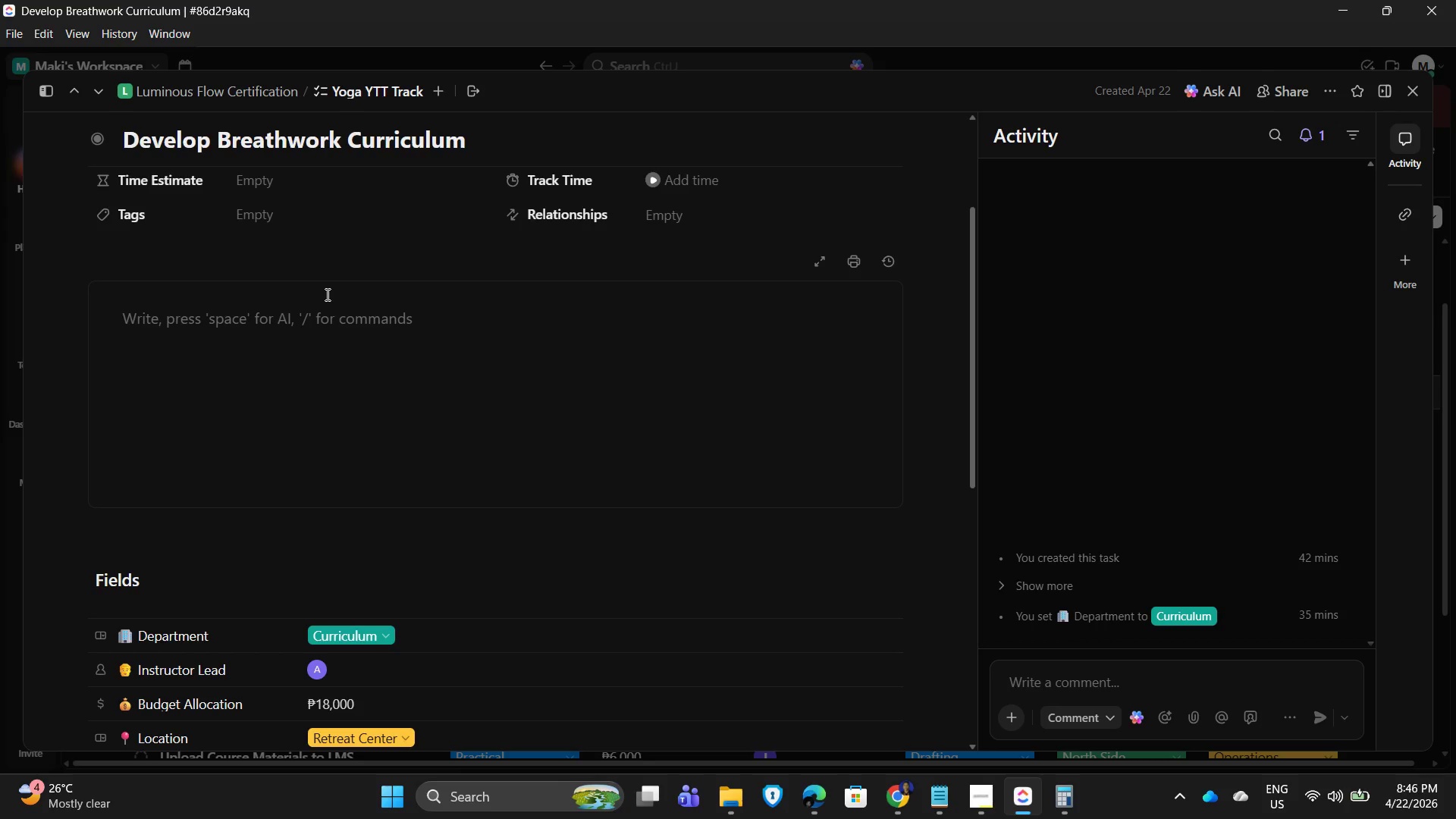 
type(Create structured breathwork lessons aligned with practical training sessions.)
 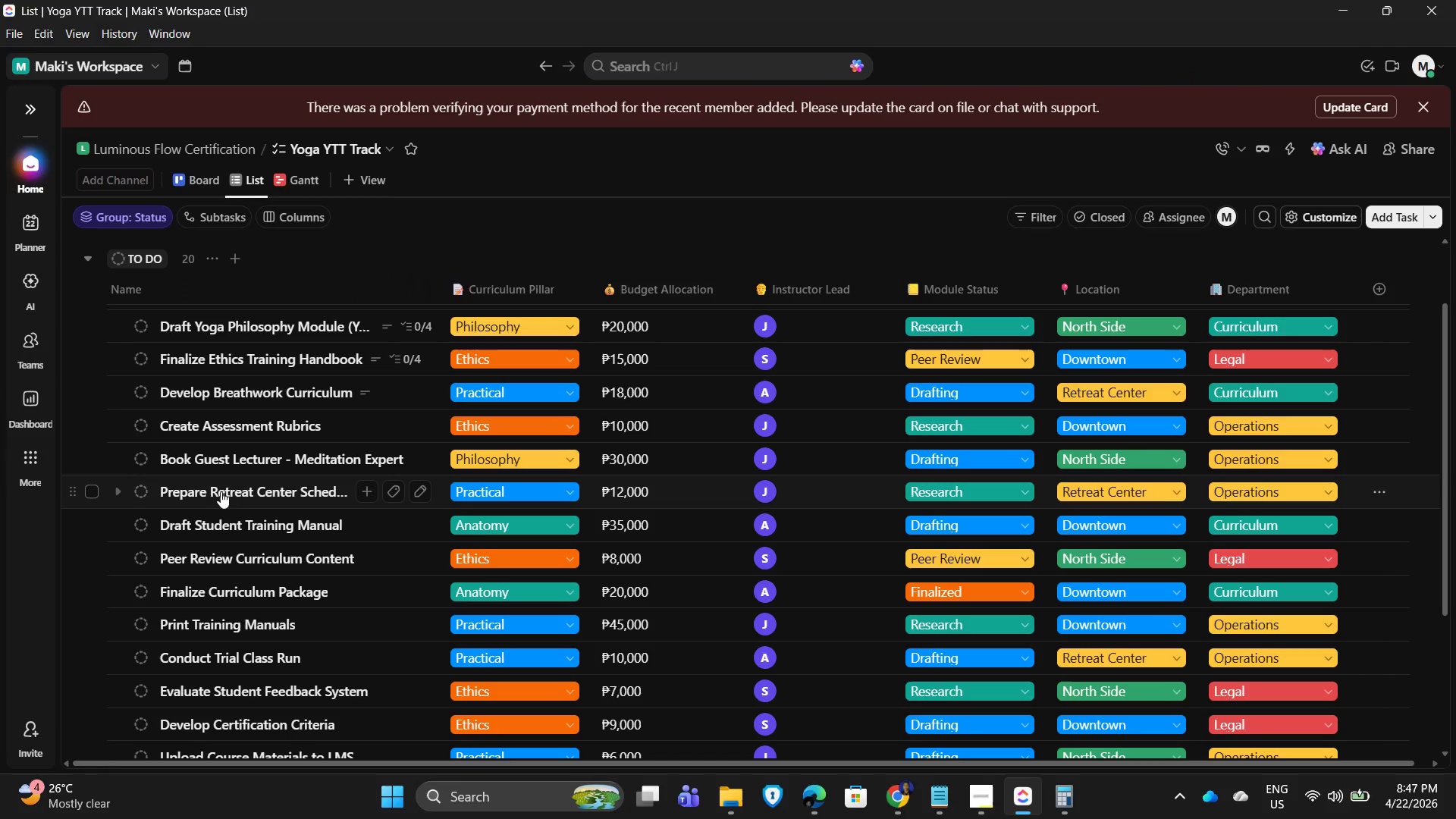 
wait(6.51)
 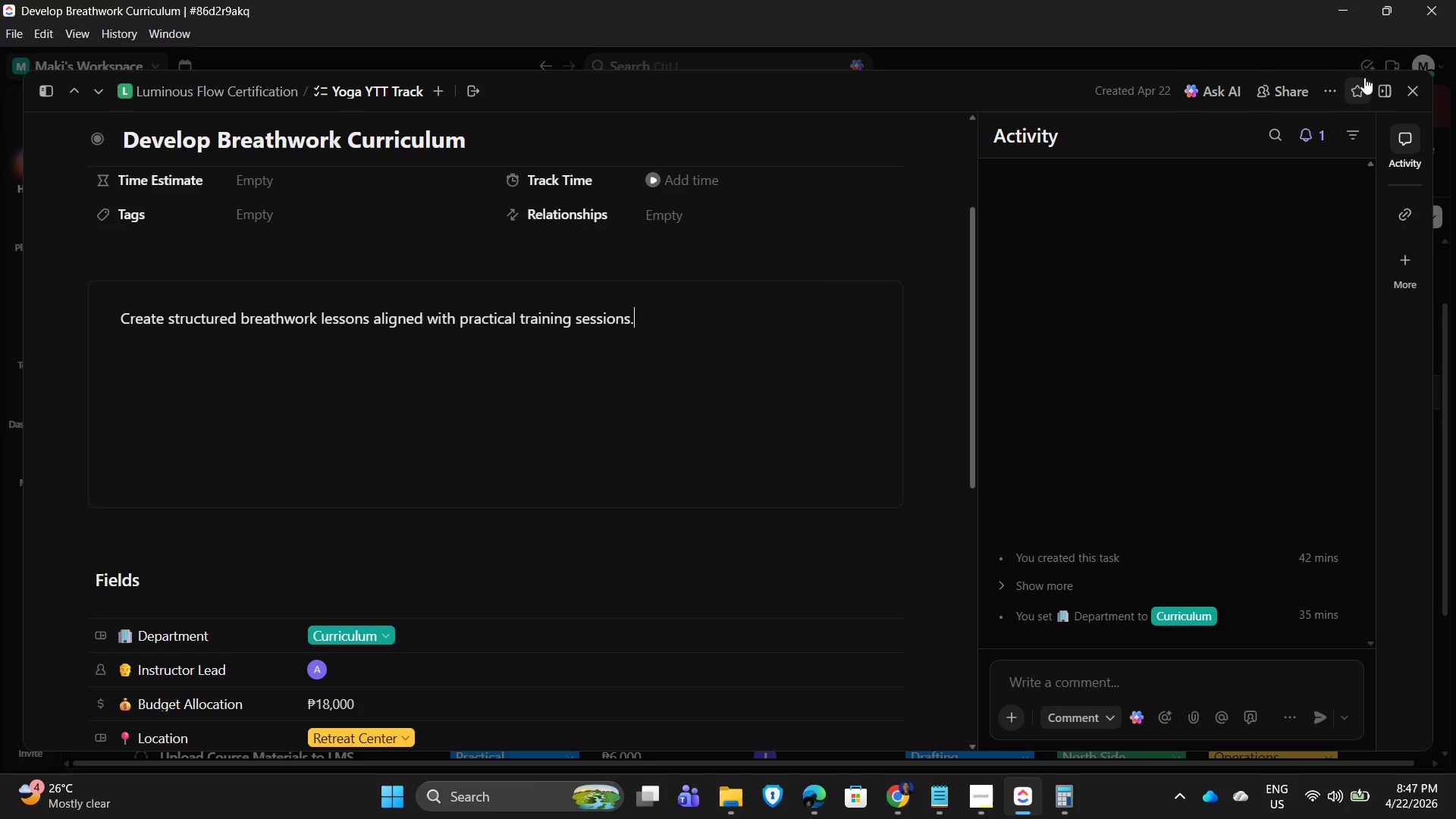 
left_click([257, 362])
 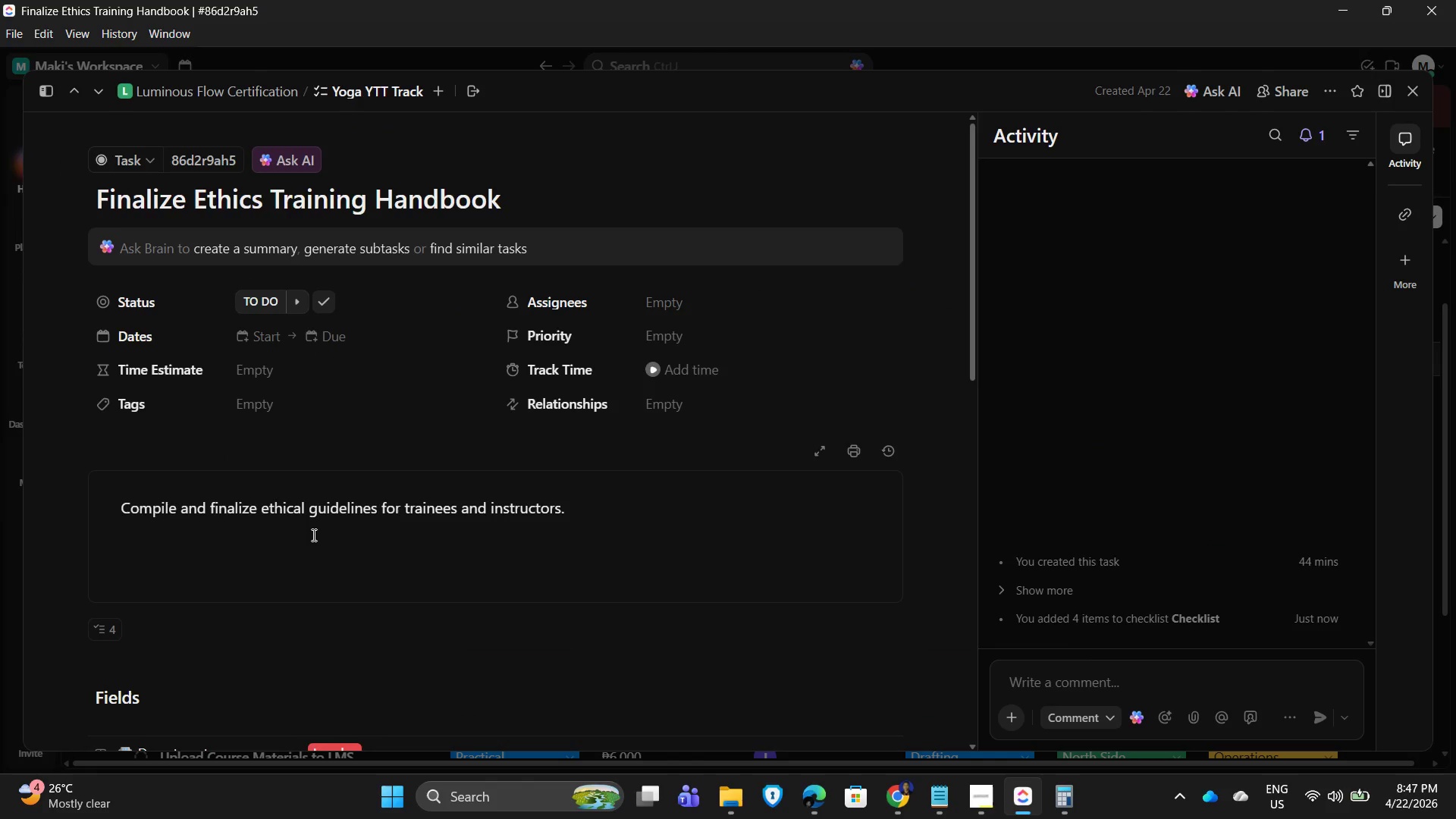 
scroll: coordinate [434, 645], scroll_direction: down, amount: 7.0
 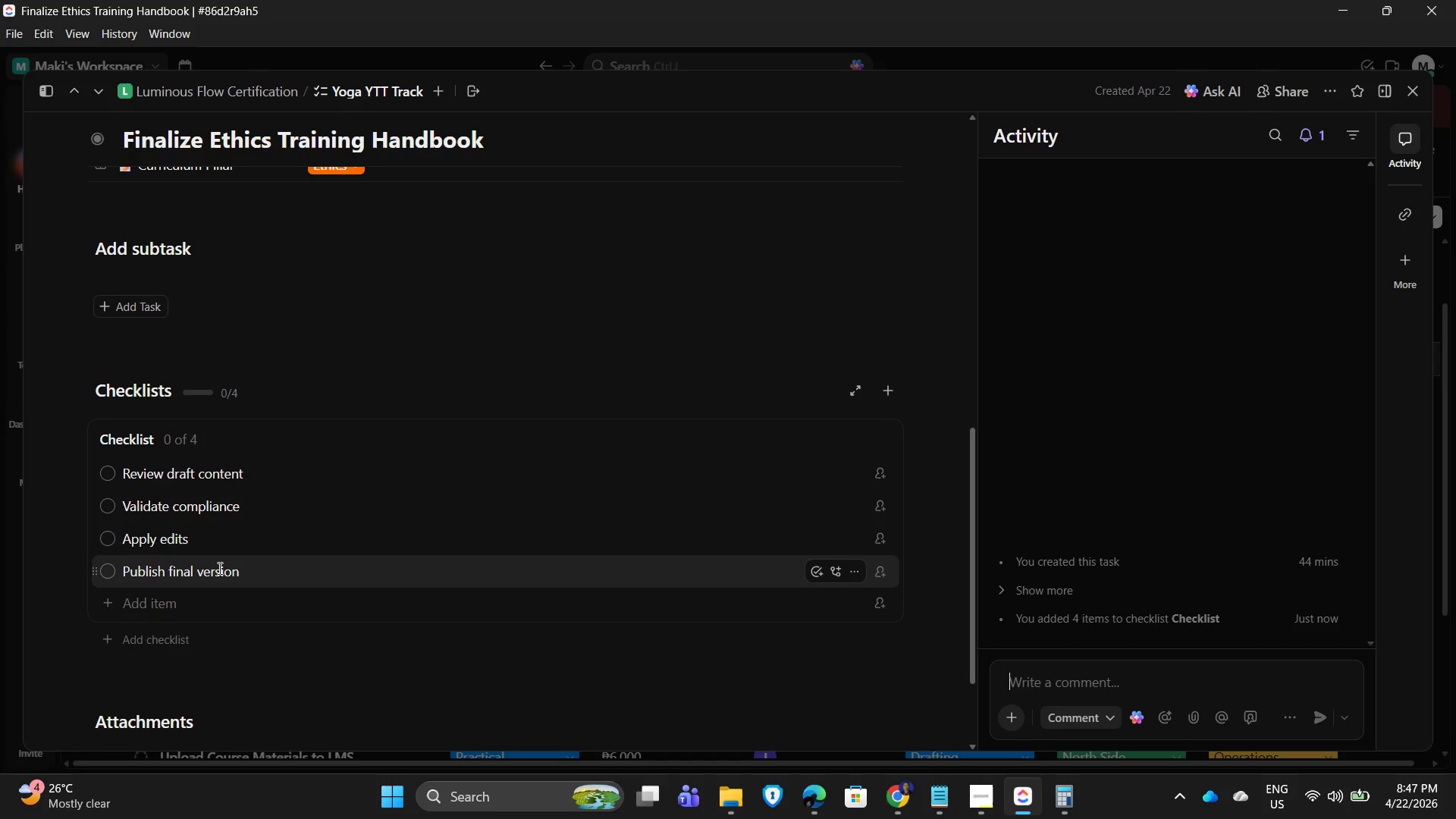 
wait(6.4)
 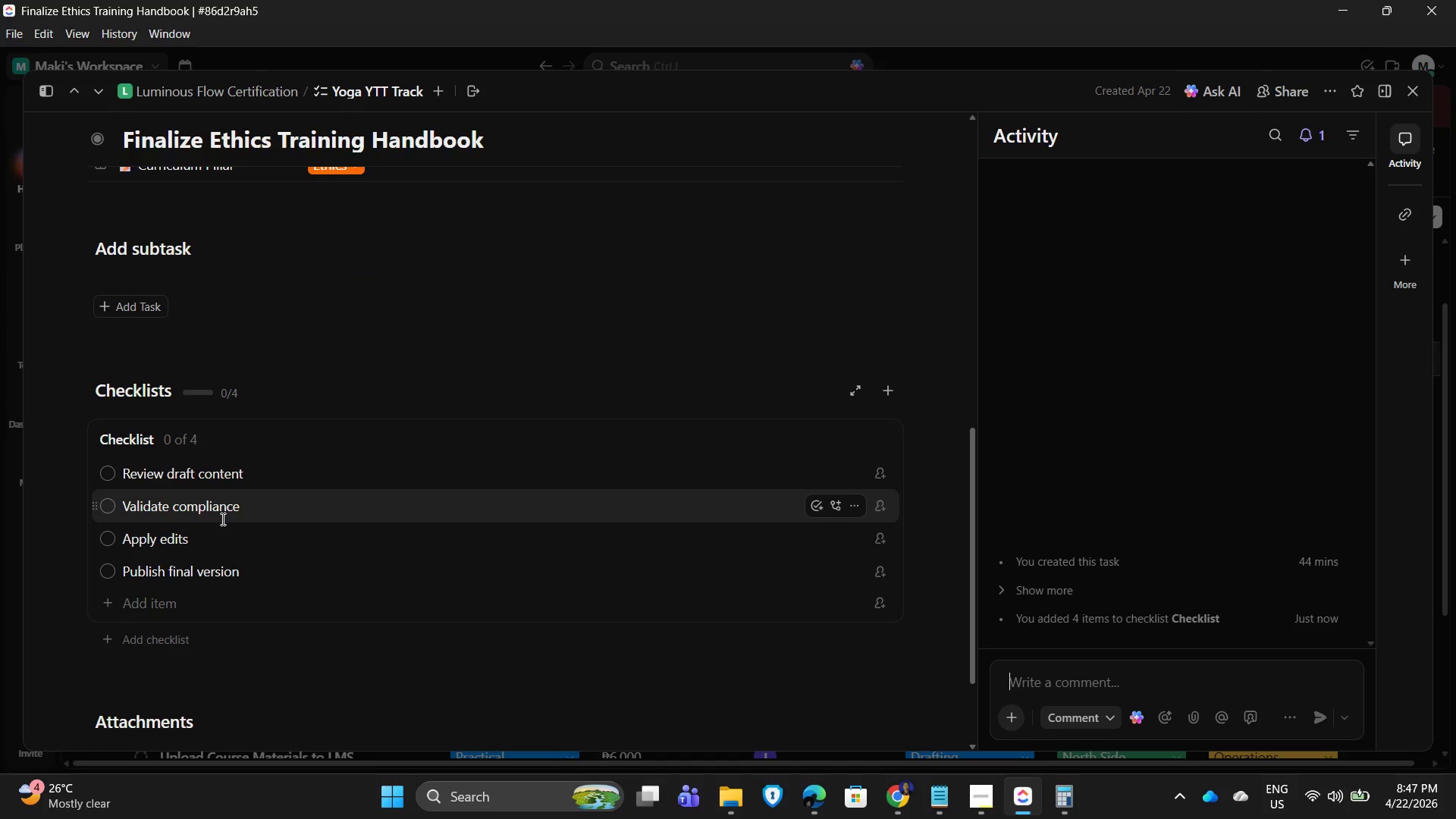 
left_click([1416, 90])
 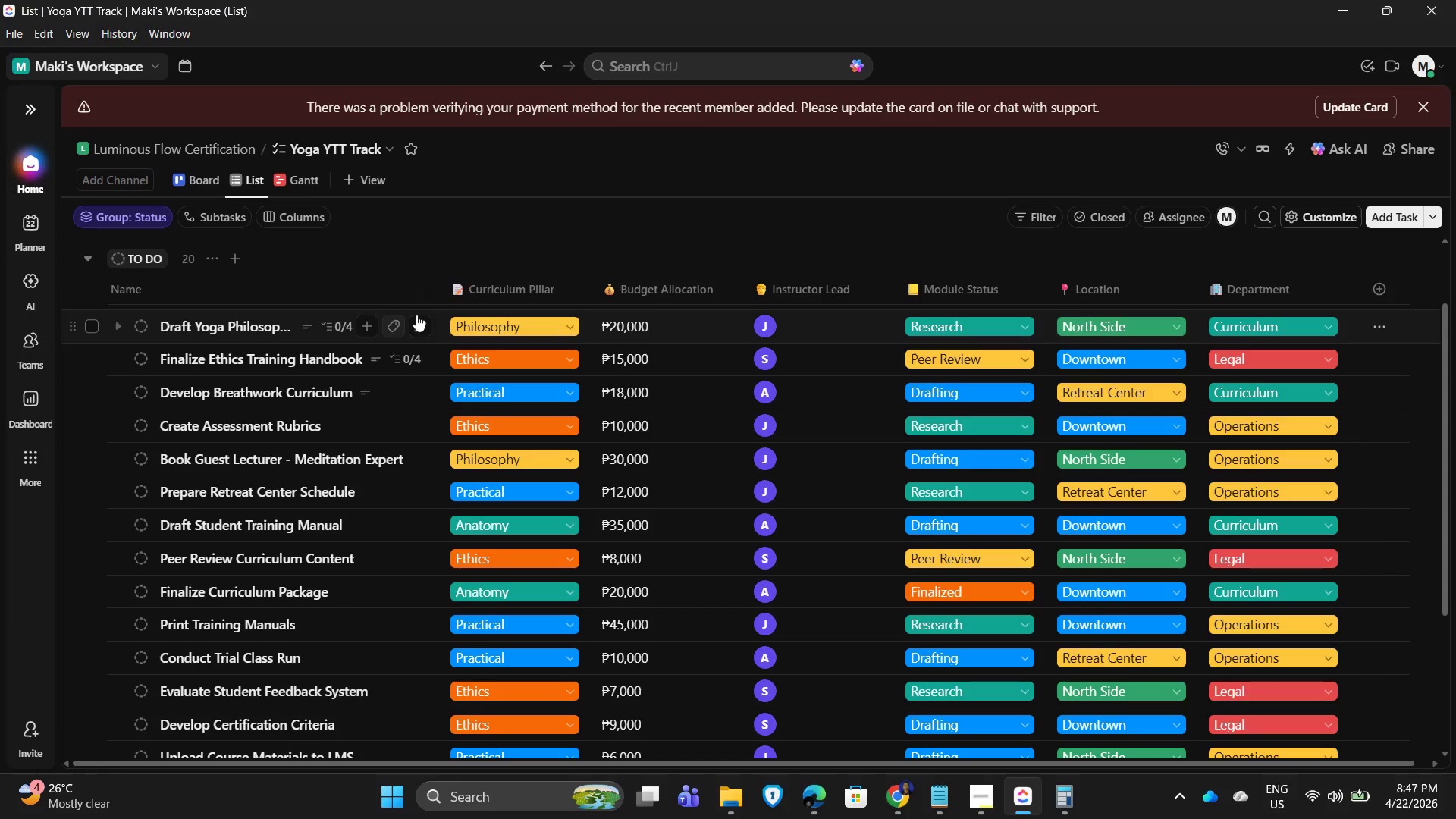 
scroll: coordinate [359, 406], scroll_direction: down, amount: 2.0
 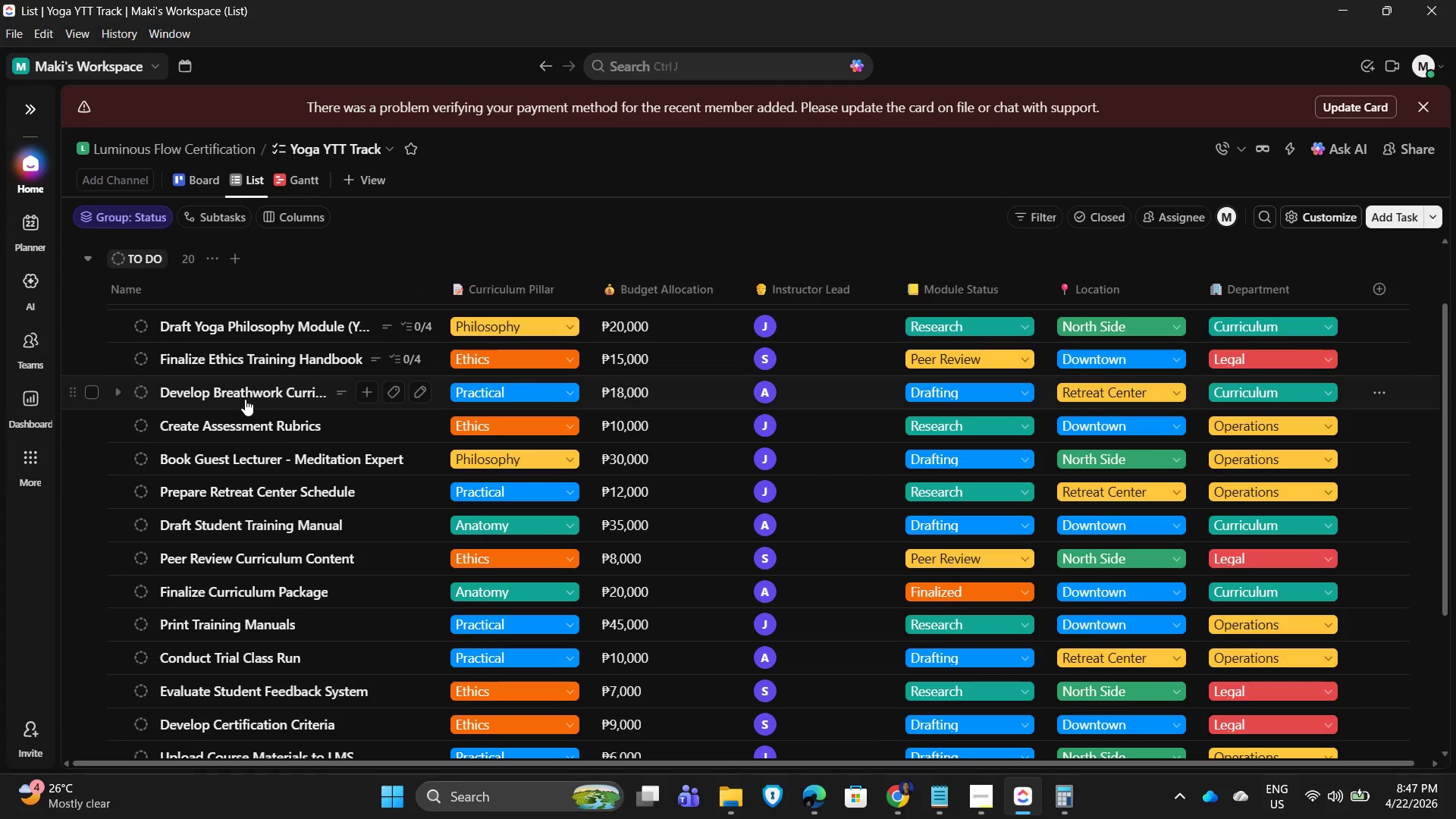 
left_click([236, 399])
 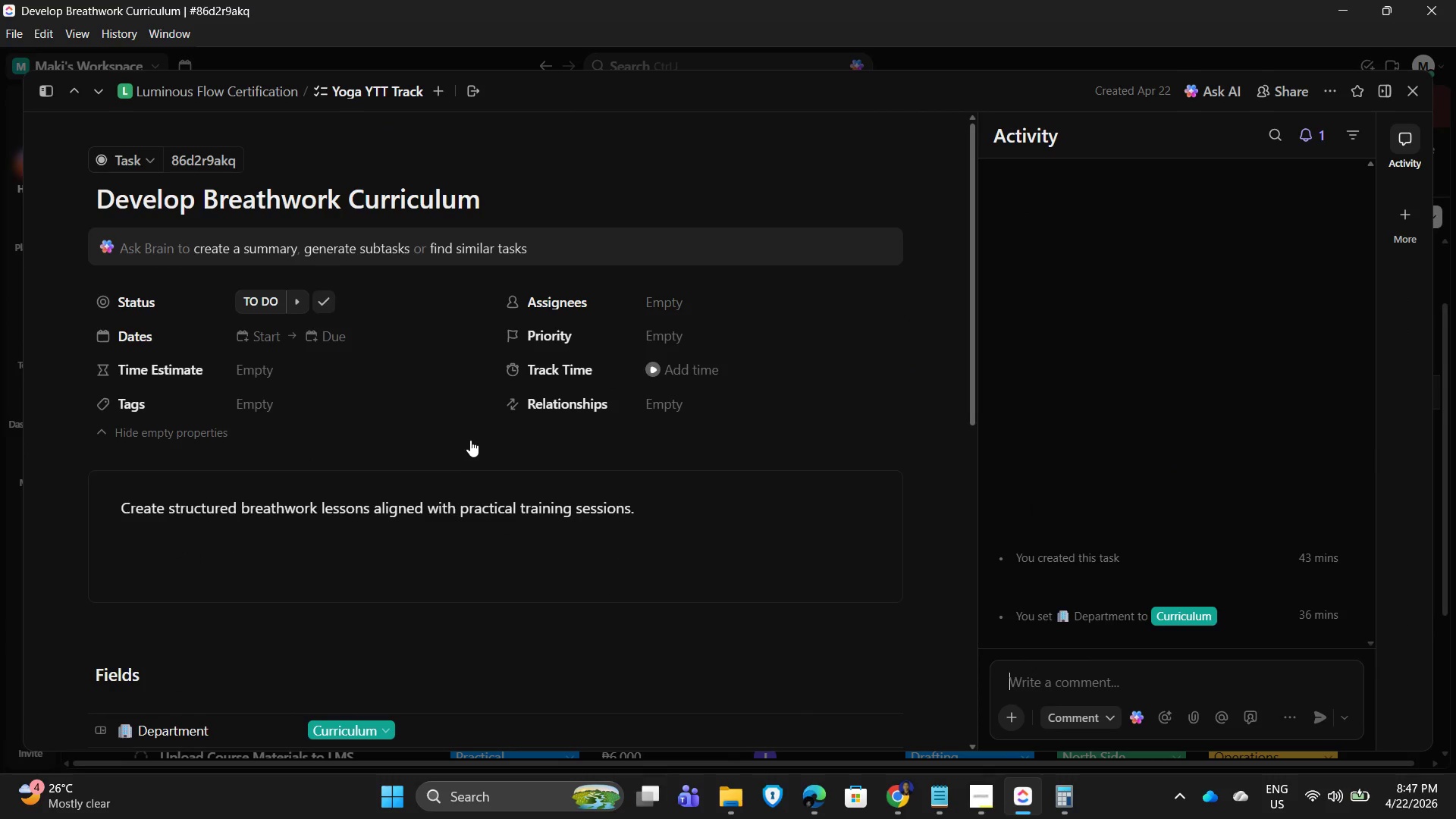 
scroll: coordinate [631, 496], scroll_direction: down, amount: 6.0
 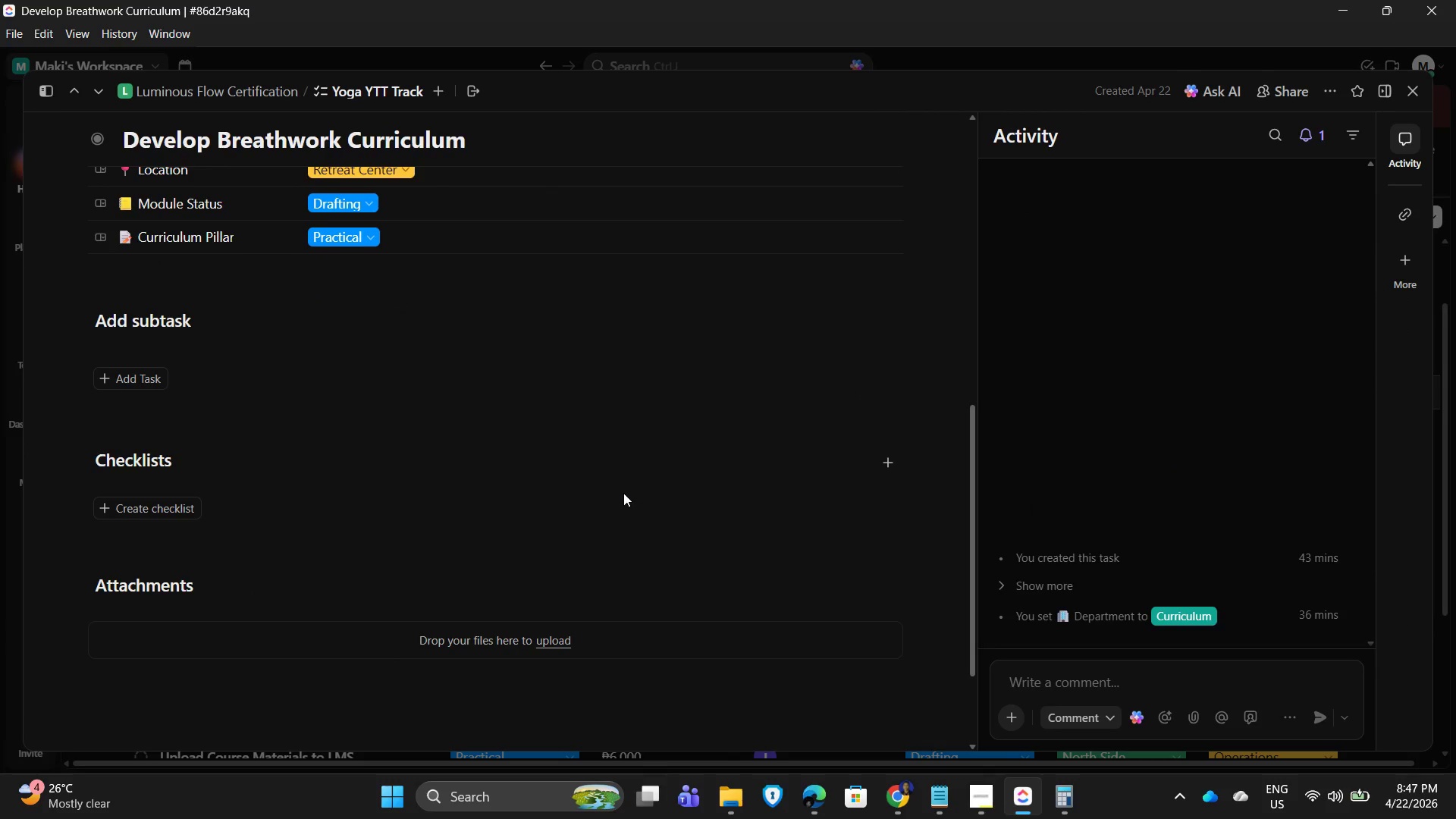 
scroll: coordinate [618, 491], scroll_direction: up, amount: 4.0
 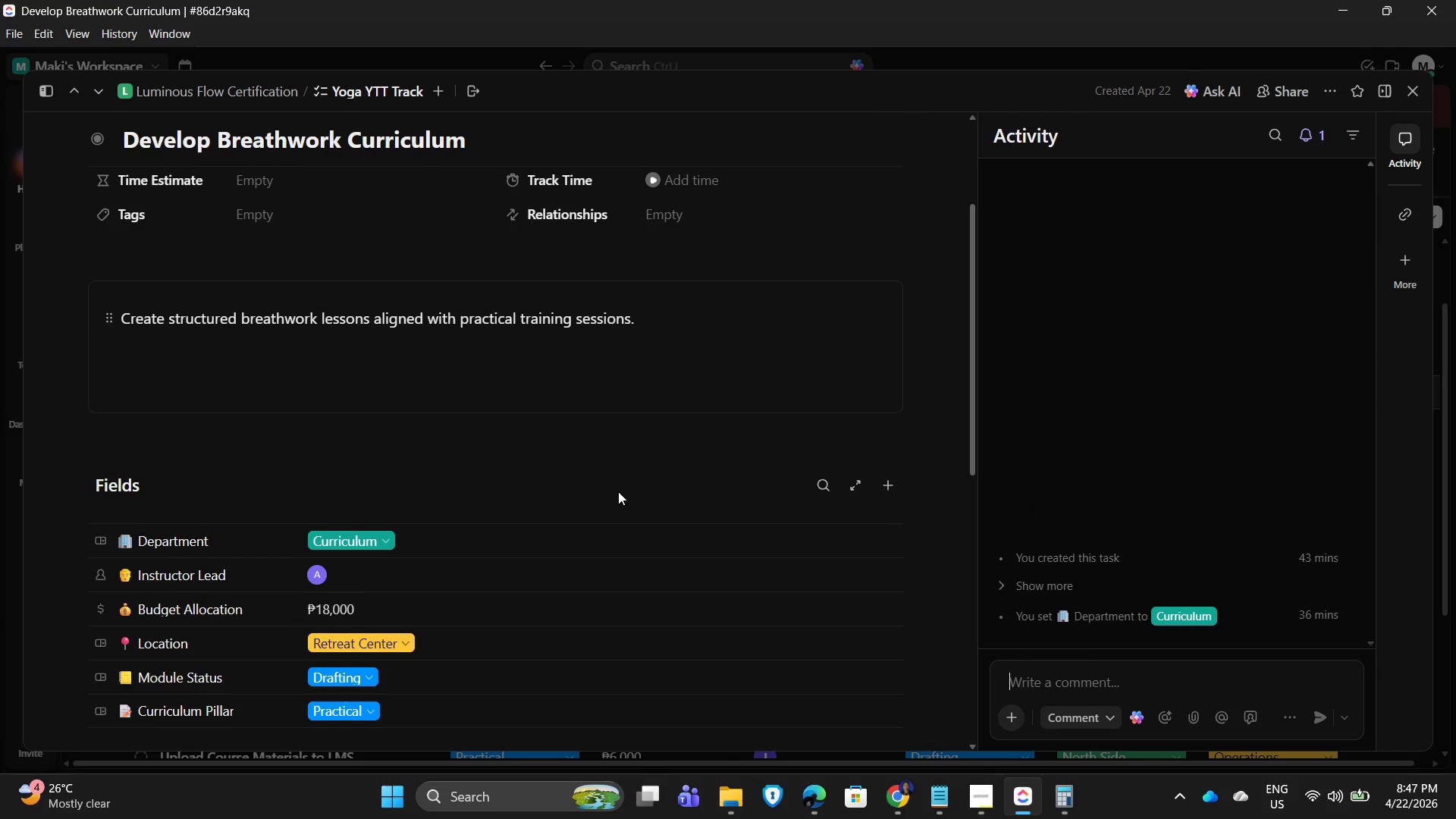 
scroll: coordinate [579, 492], scroll_direction: down, amount: 4.0
 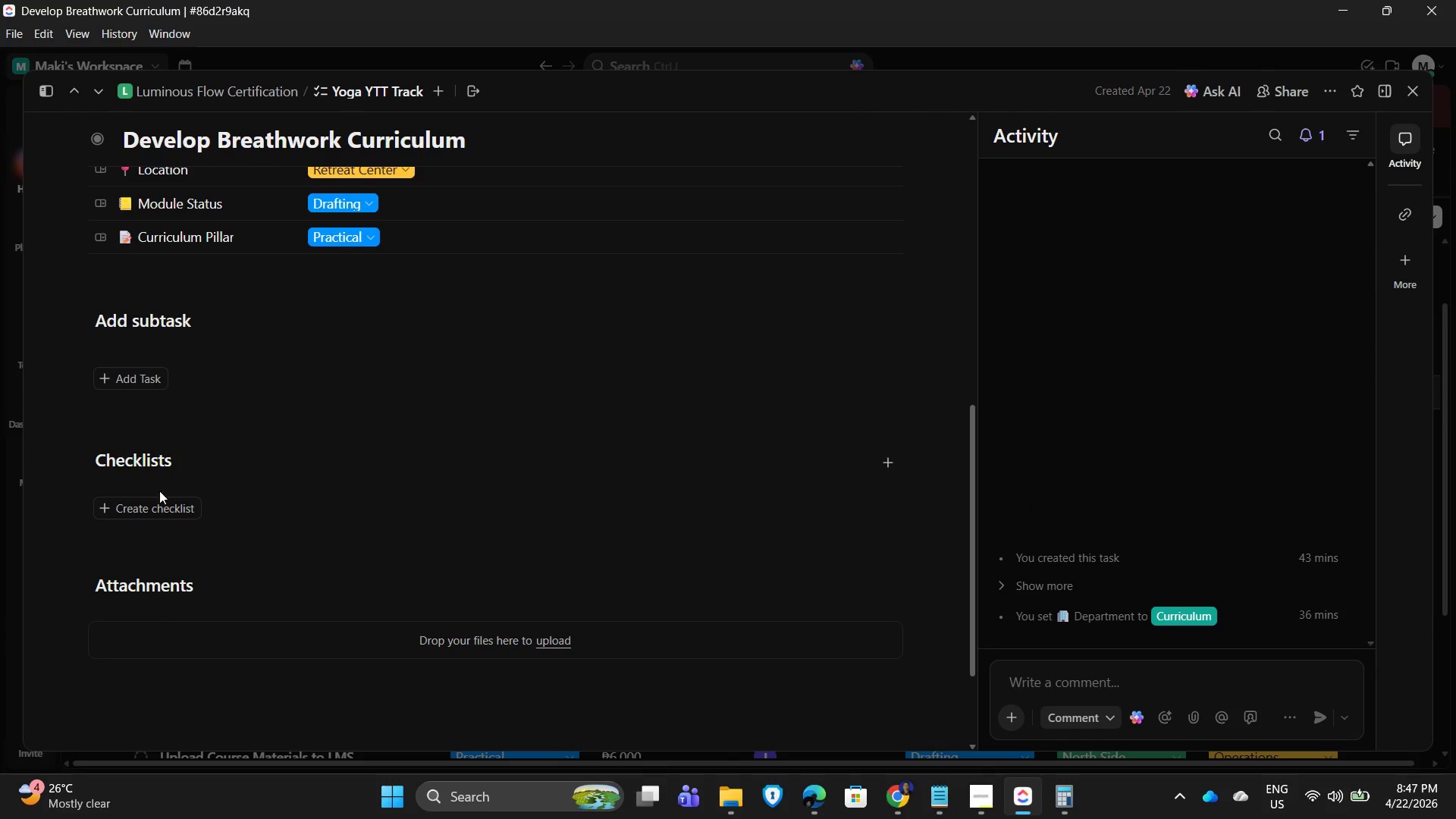 
left_click([147, 504])
 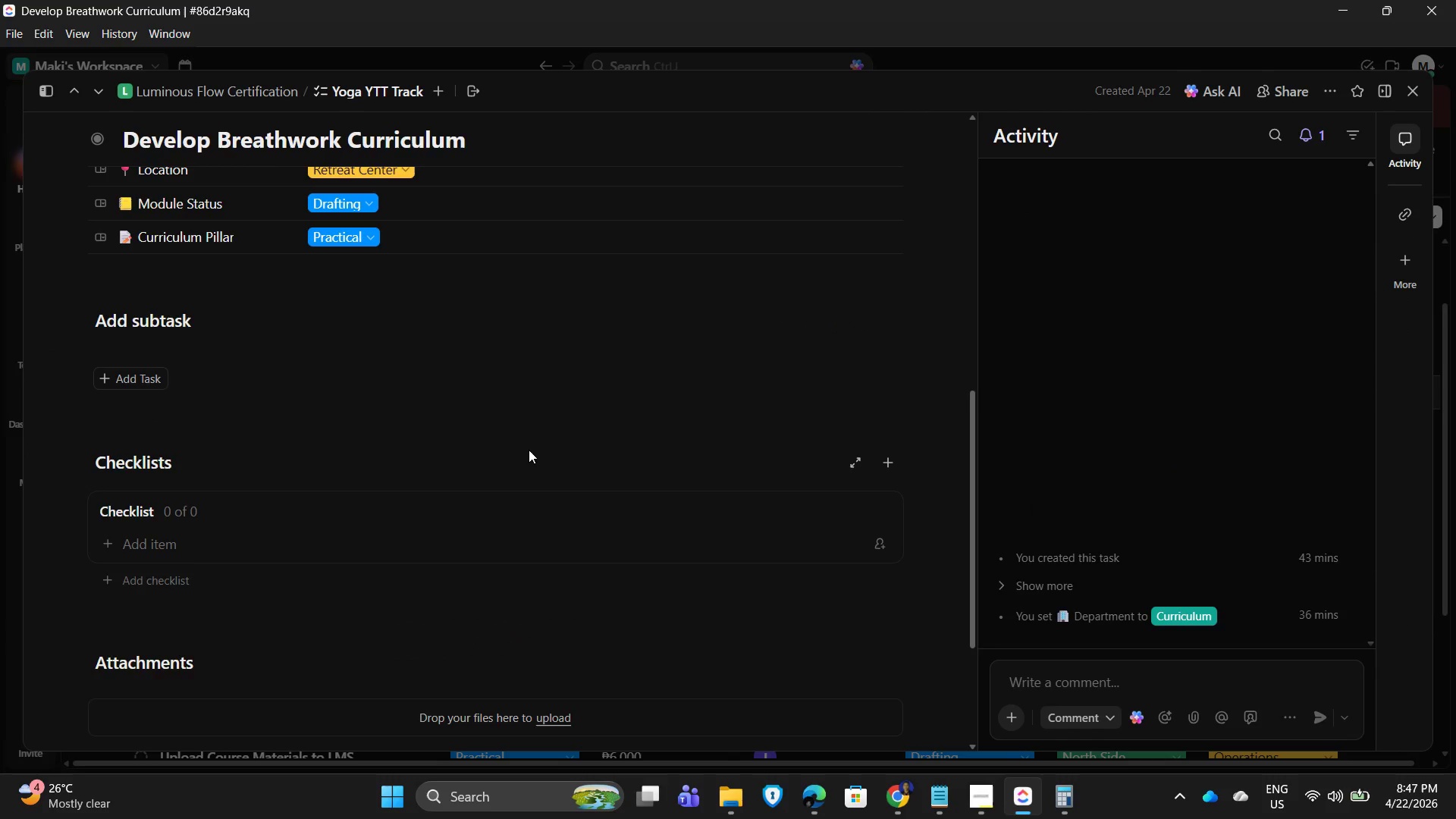 
scroll: coordinate [532, 453], scroll_direction: down, amount: 3.0
 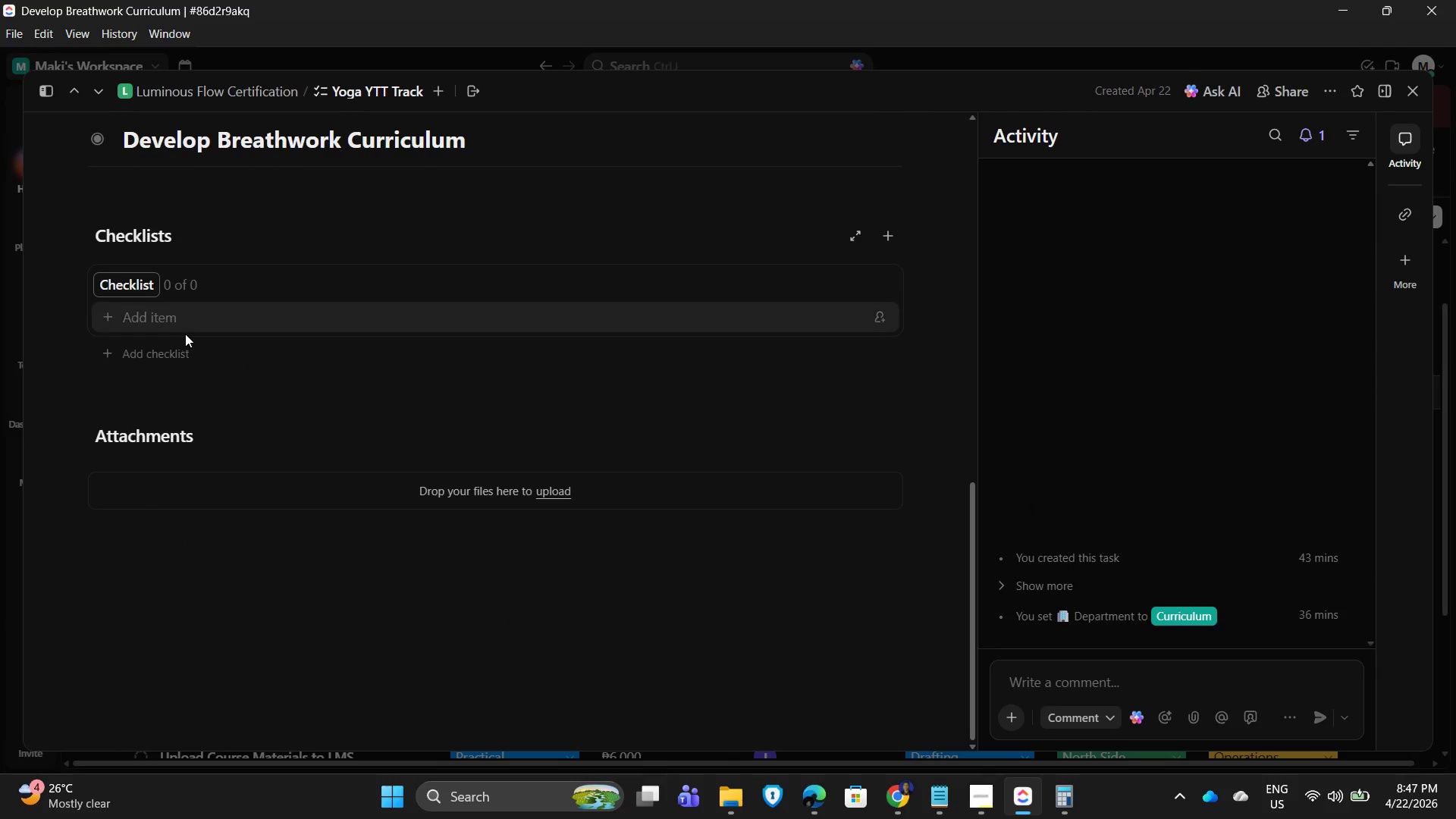 
left_click([184, 327])
 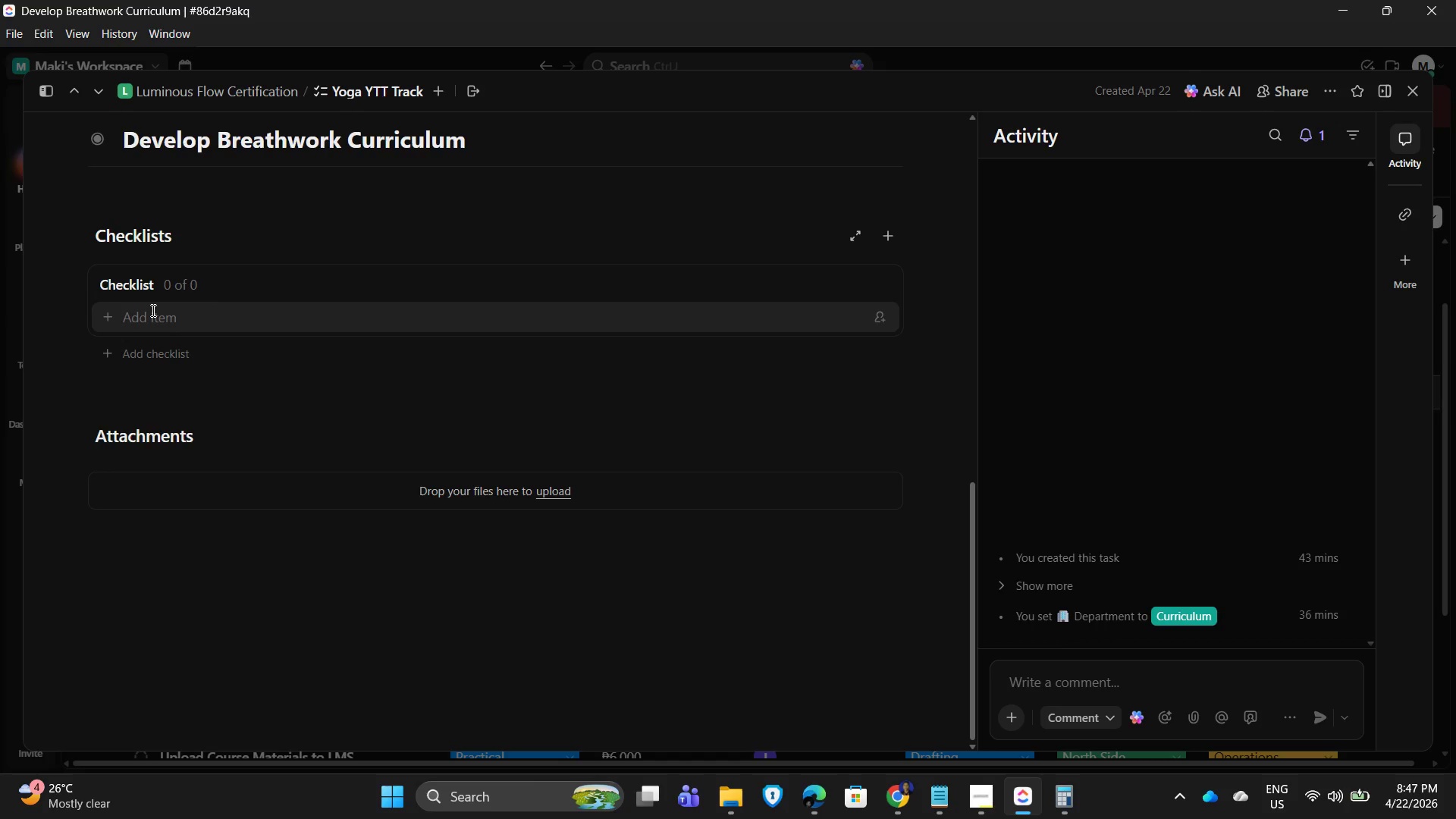 
type(Define techniques)
 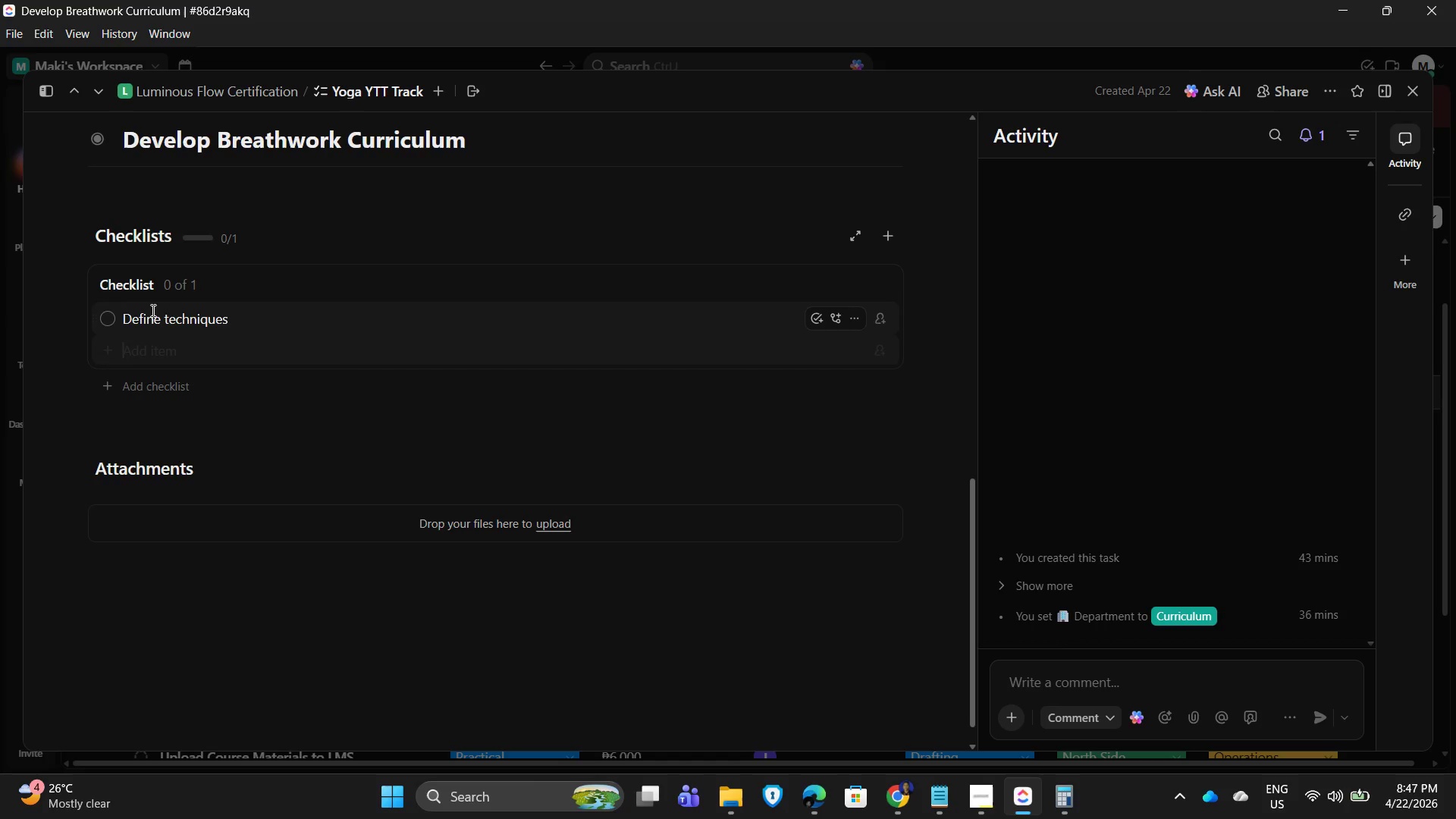 
key(Enter)
 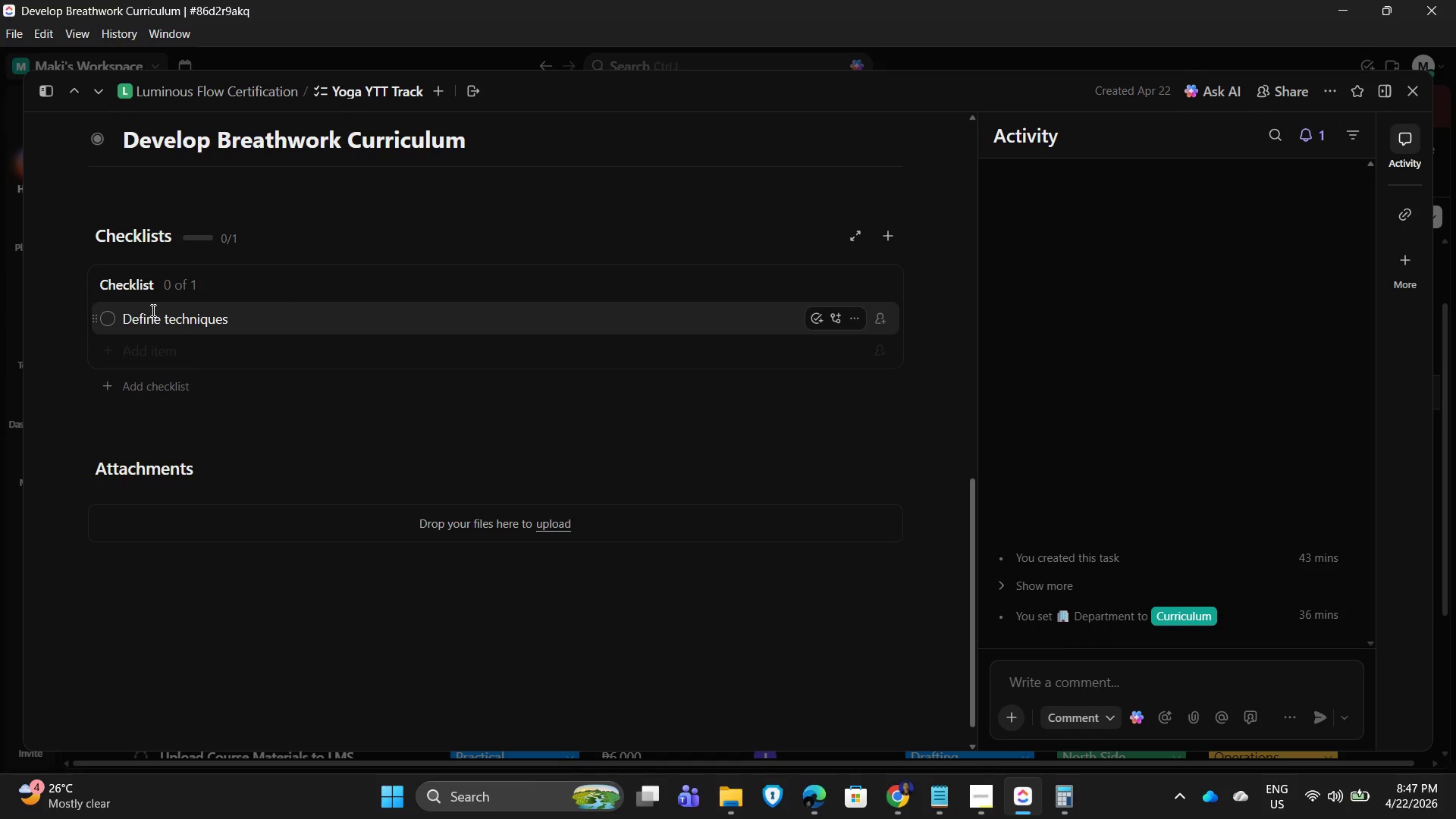 
type(Draft lesson plans)
 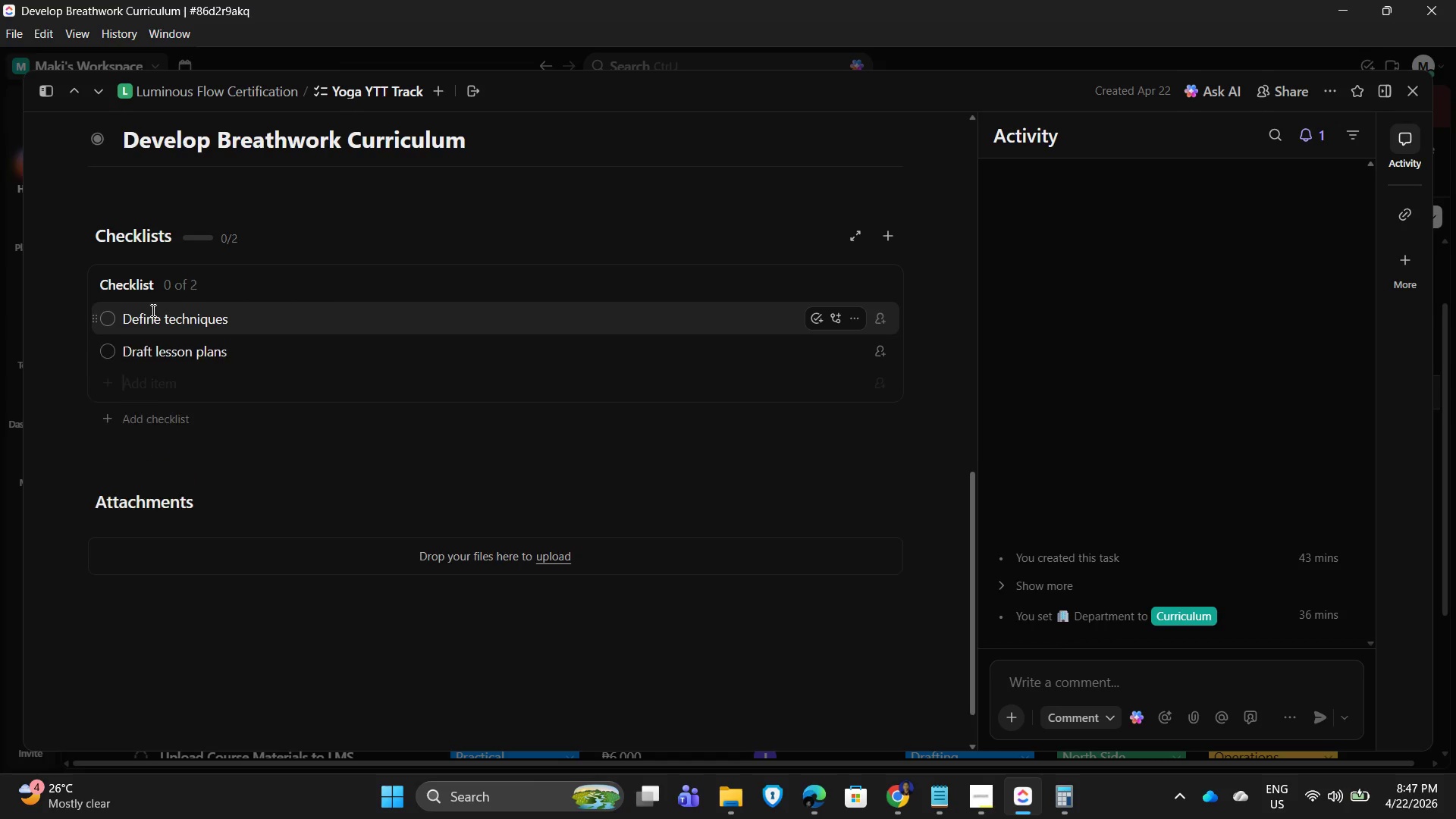 
key(Enter)
 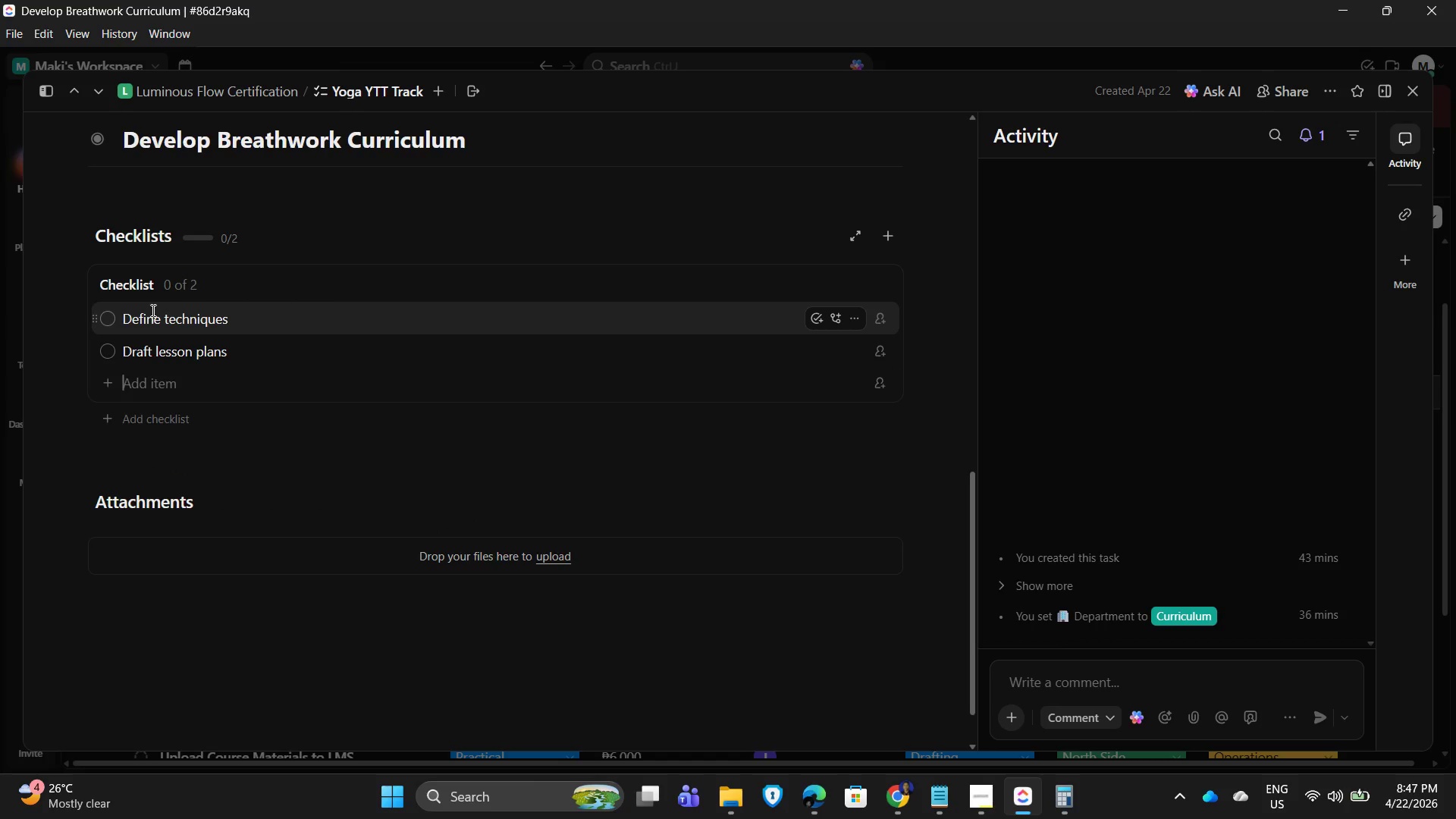 
type(Review with instructor)
 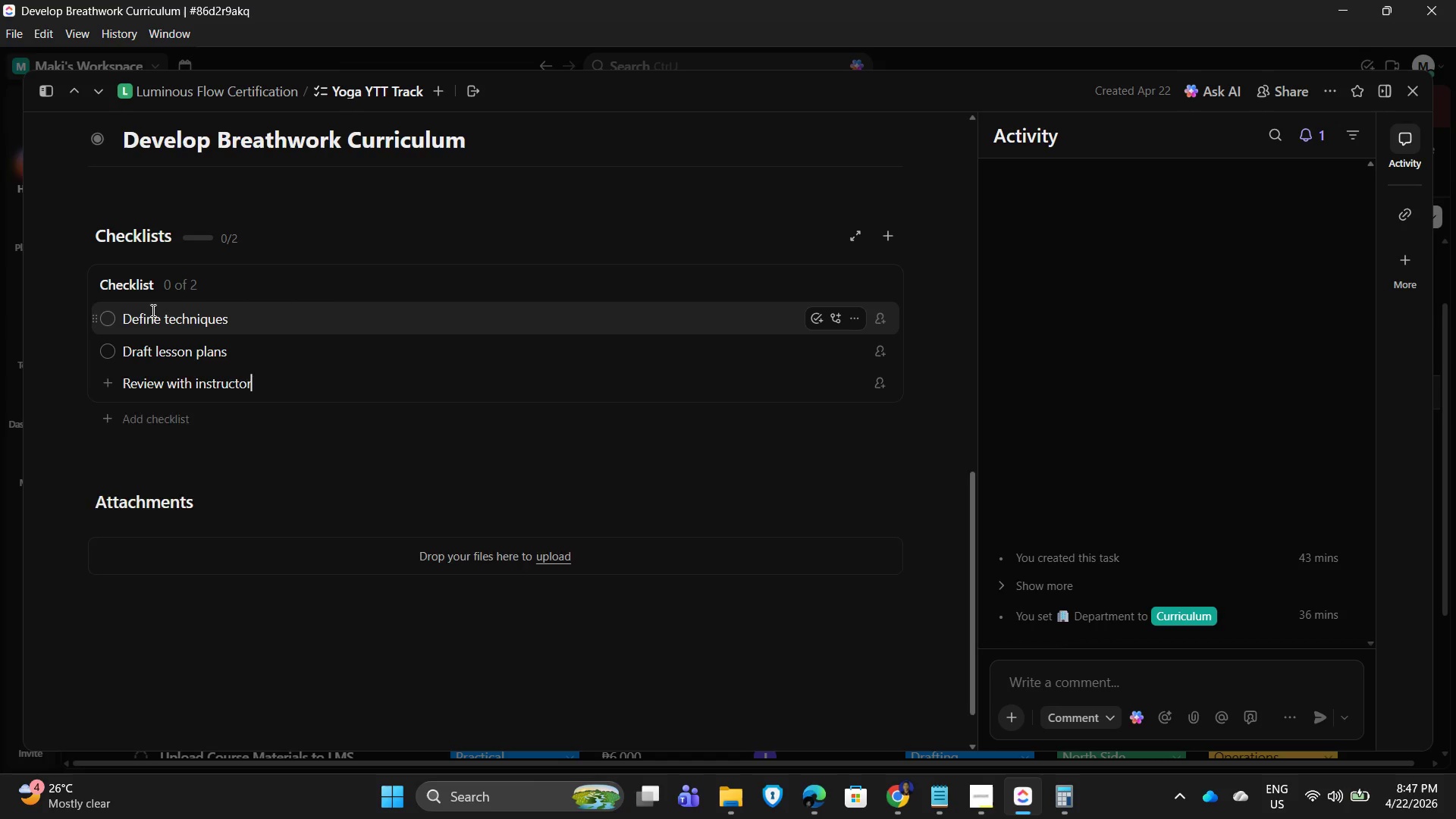 
key(Enter)
 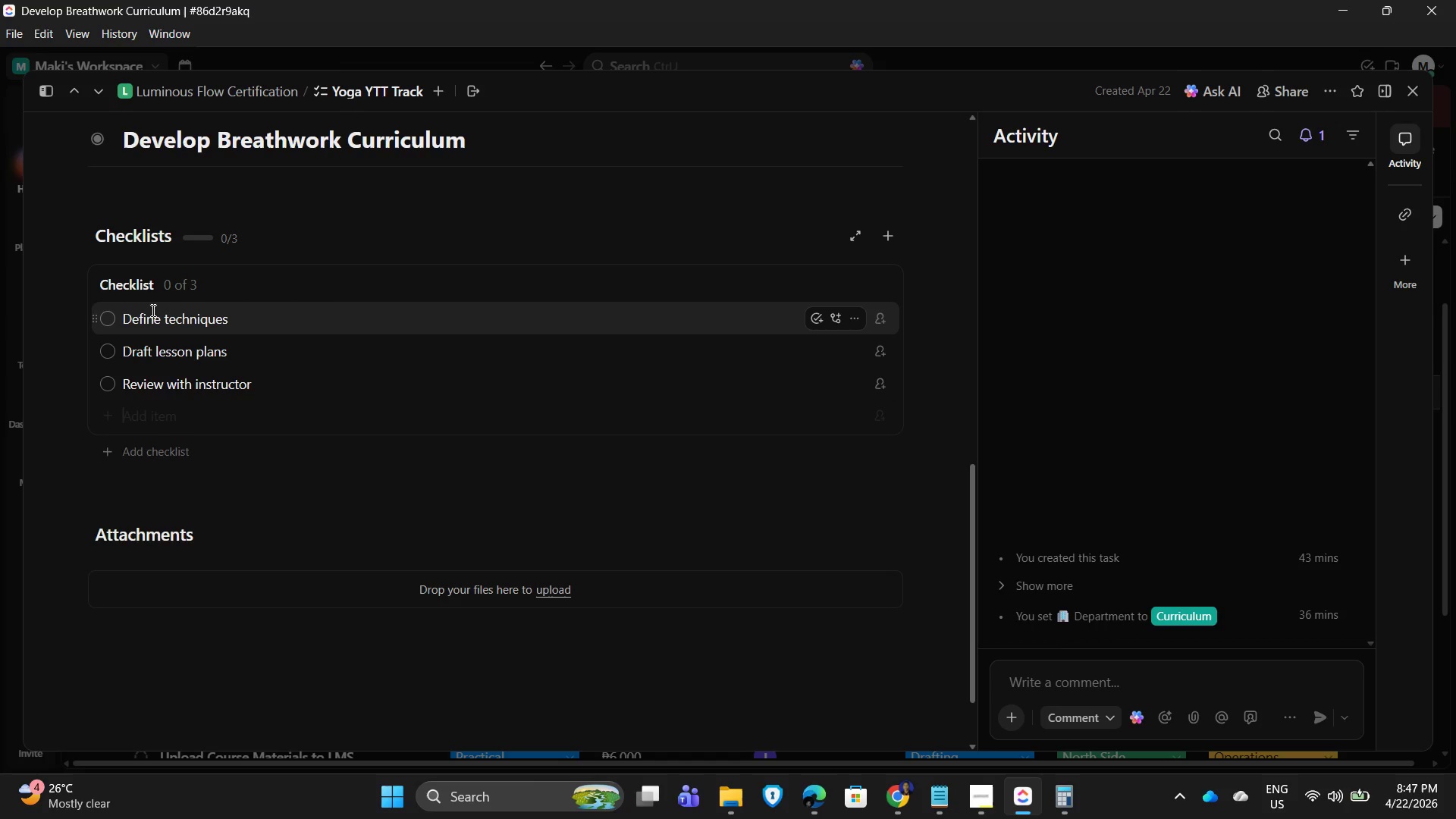 
type(Finalize materials)
 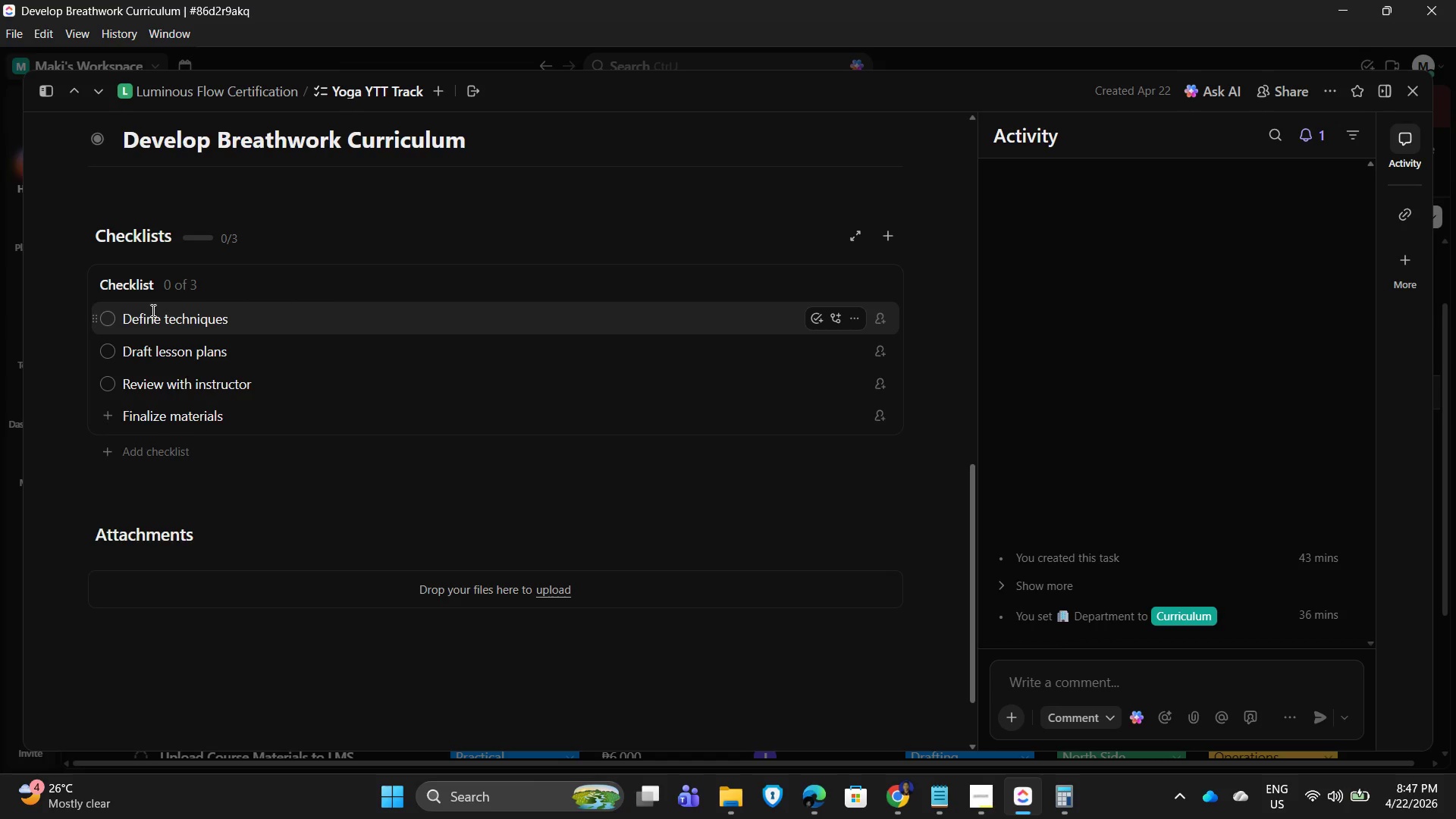 
key(Enter)
 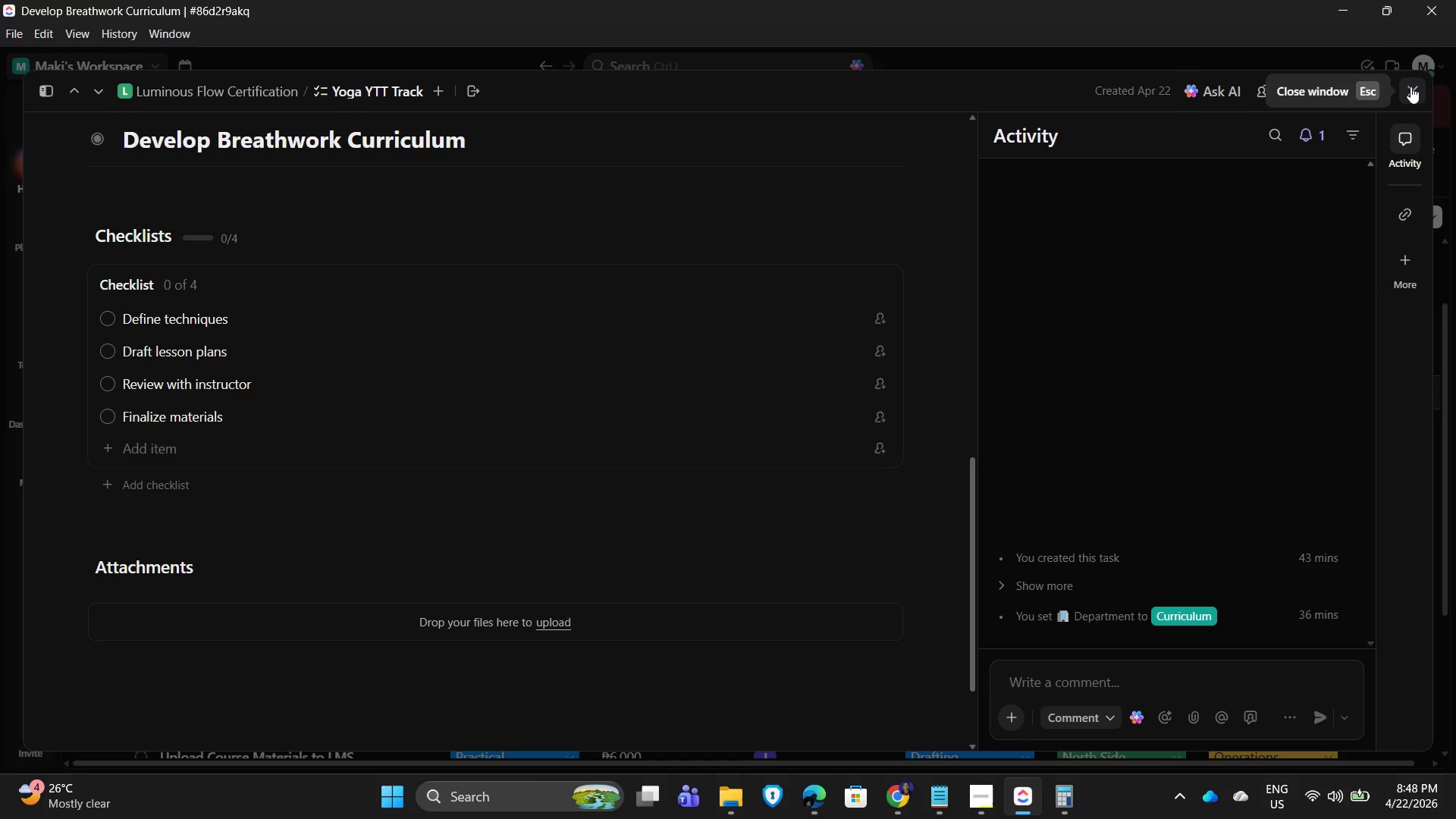 
left_click([1410, 86])
 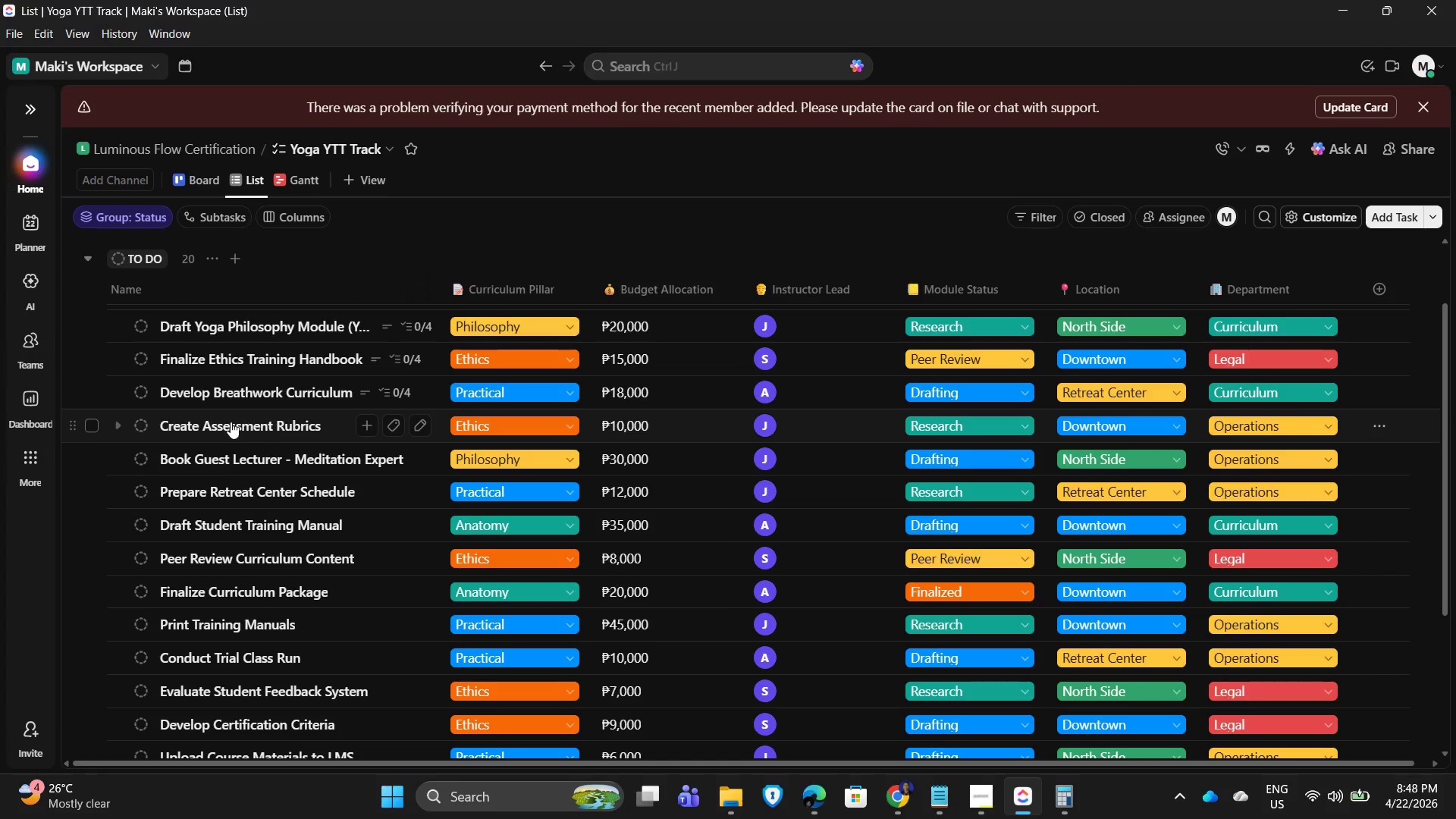 
left_click([209, 425])
 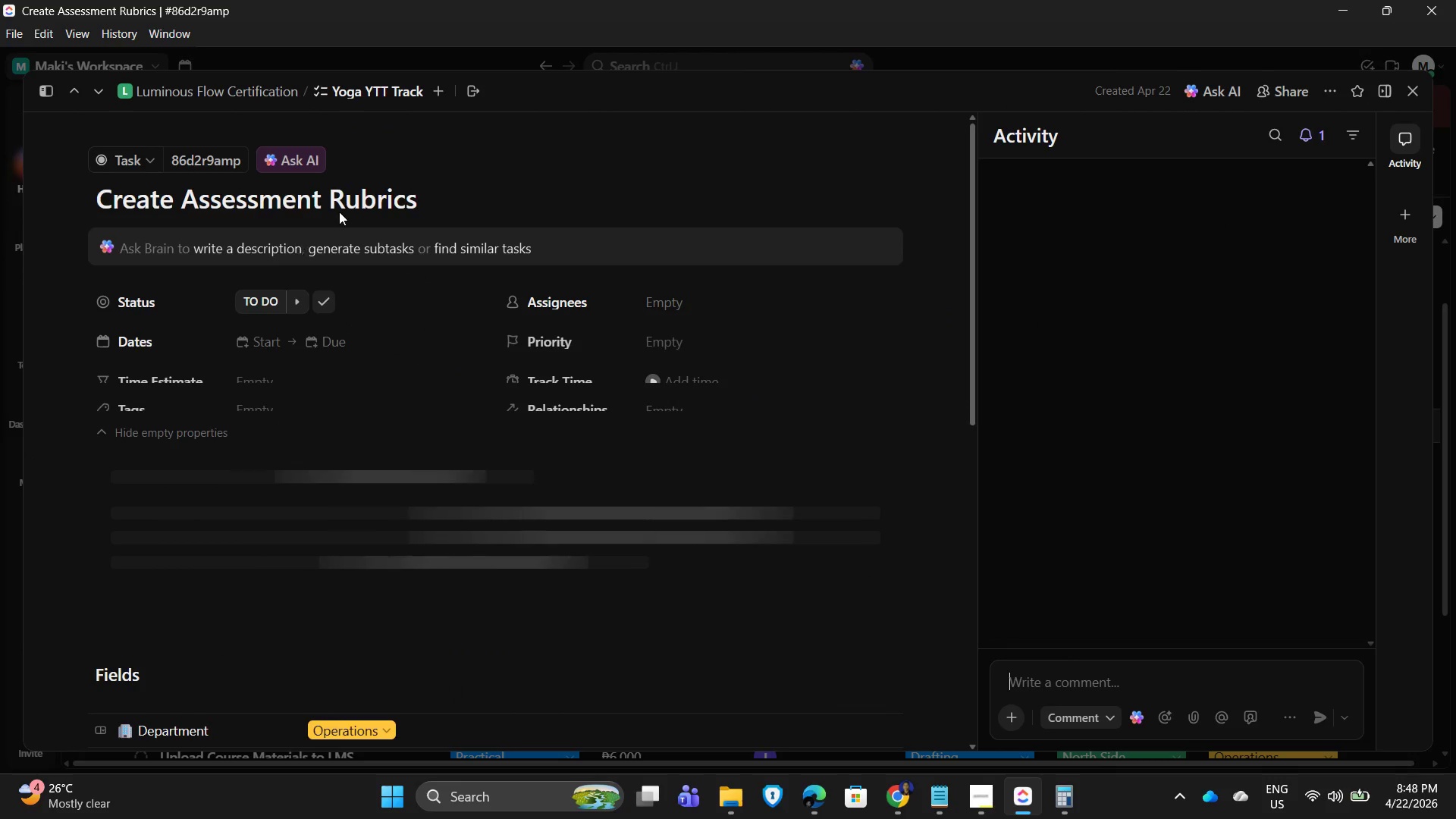 
scroll: coordinate [465, 374], scroll_direction: down, amount: 2.0
 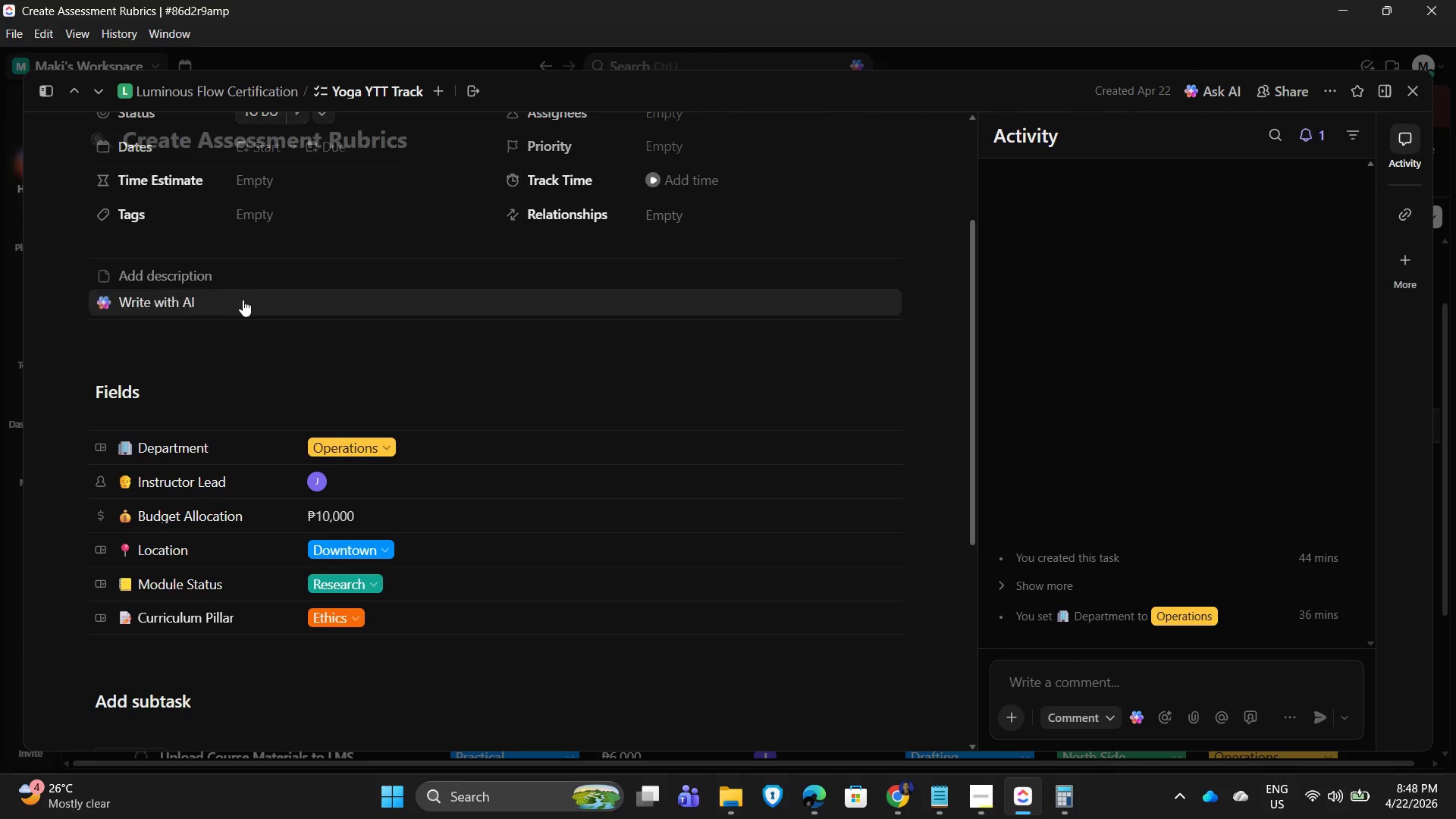 
left_click([261, 274])
 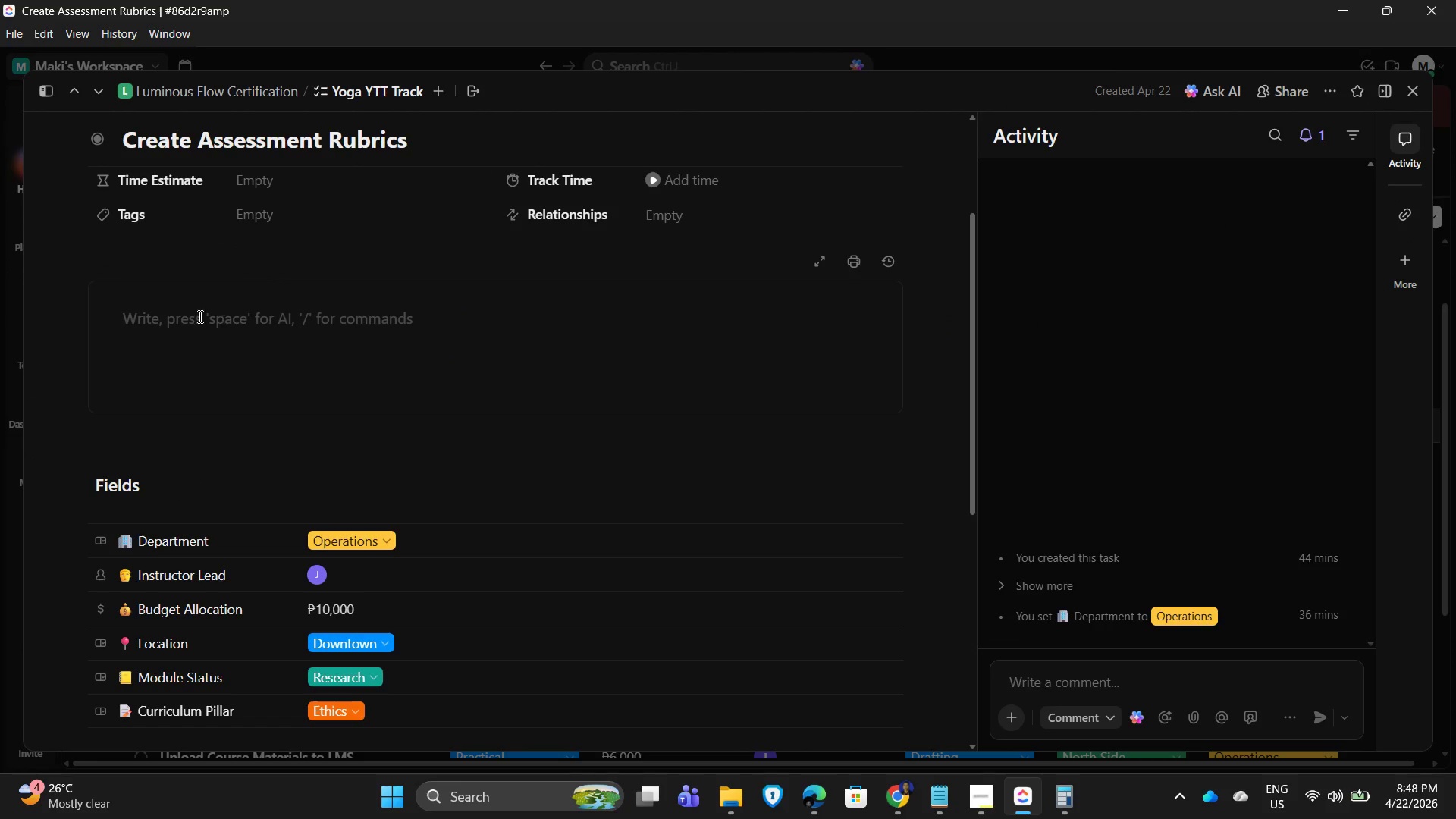 
left_click([190, 322])
 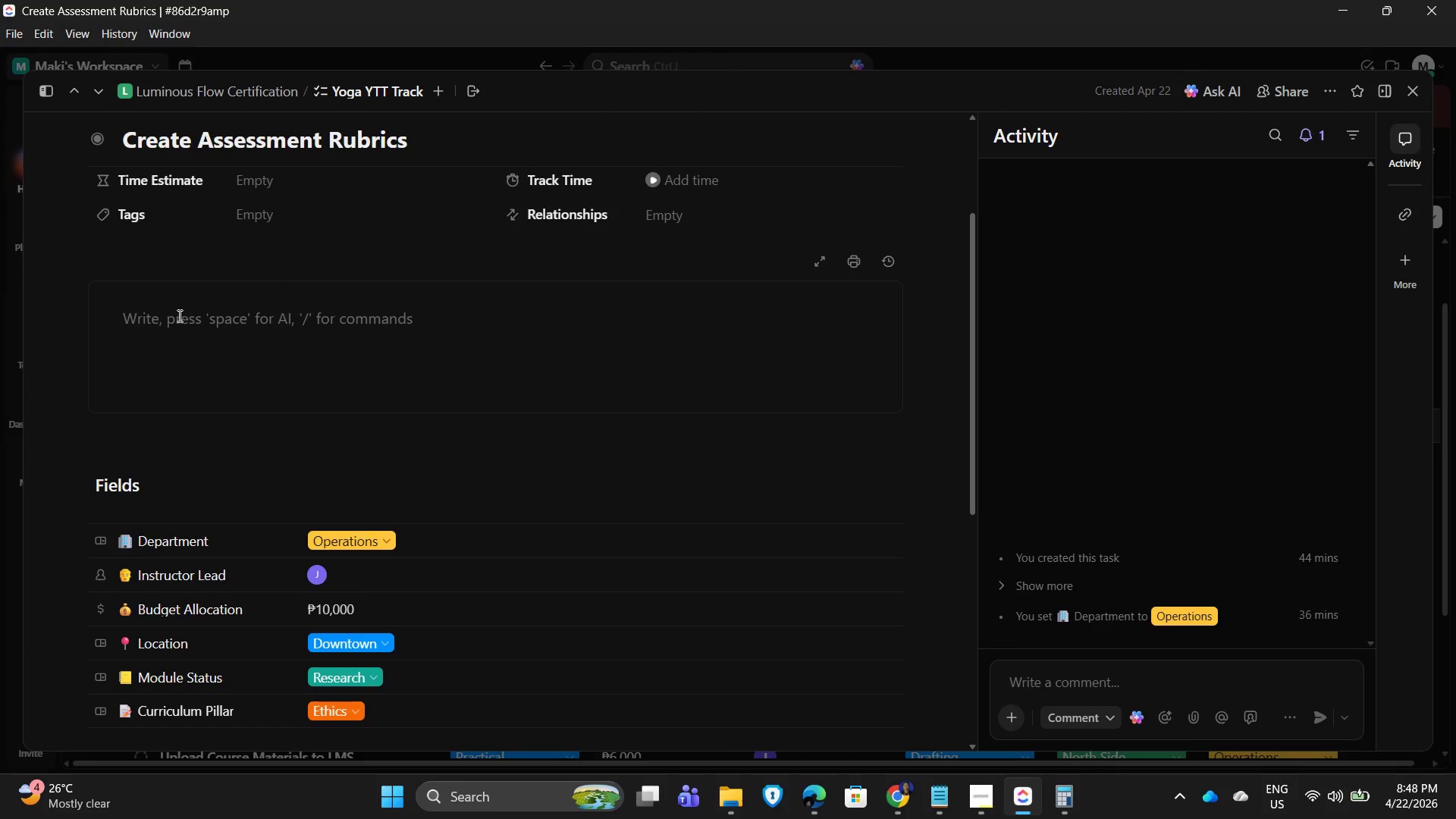 
left_click([178, 315])
 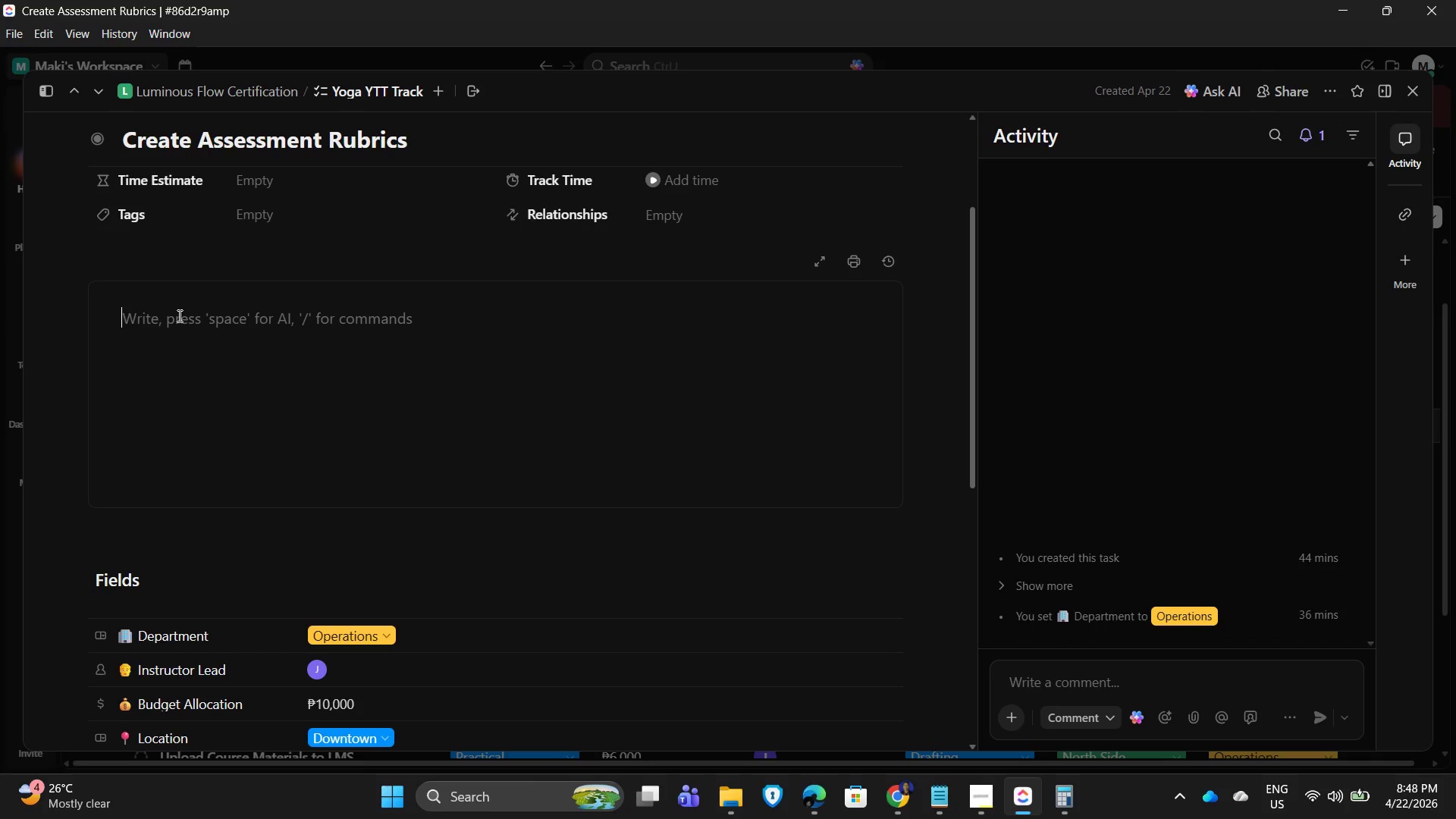 
type(Design evaluation criteria for student performance accr)
key(Backspace)
key(Backspace)
type(ross modules.)
 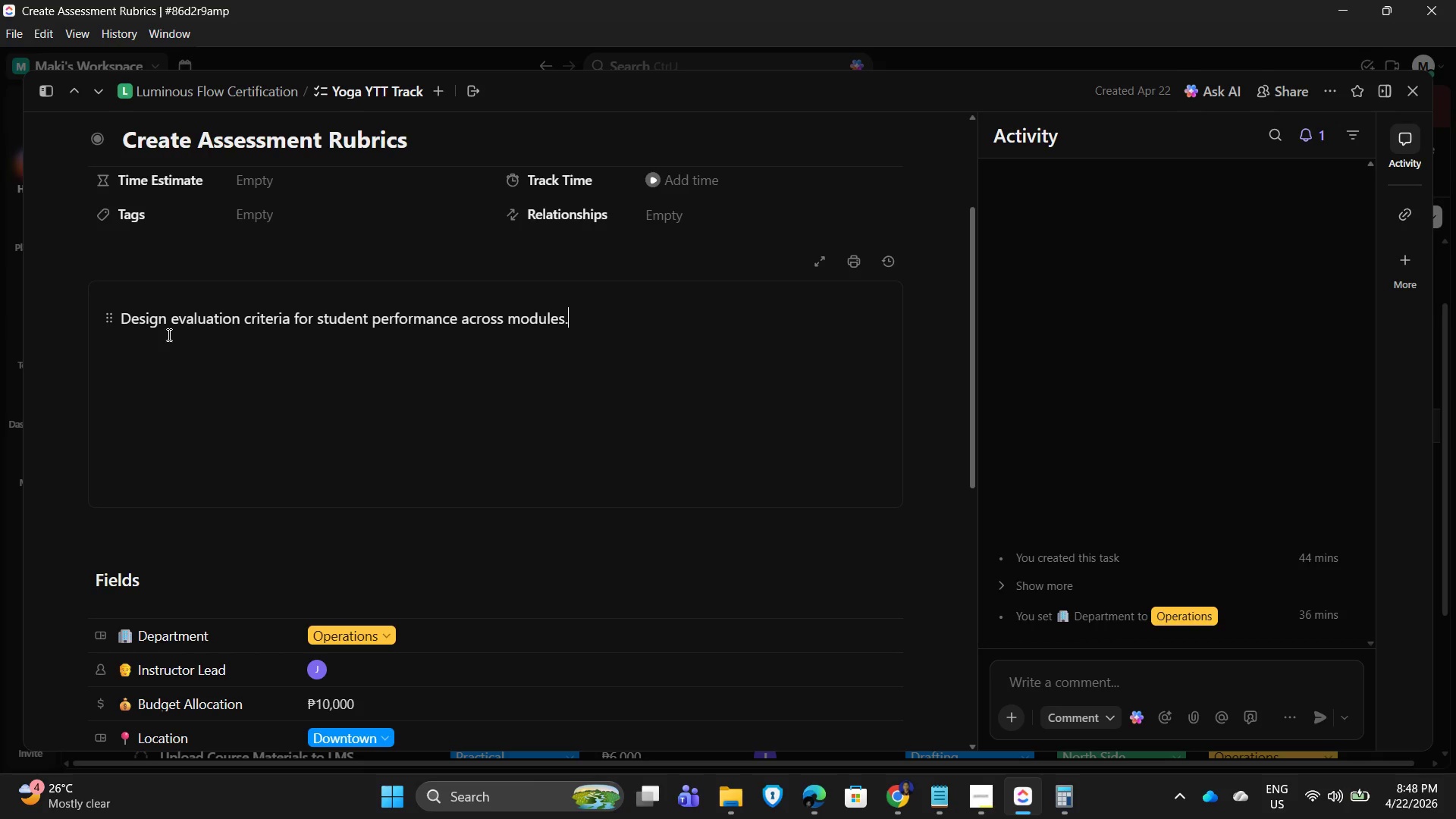 
scroll: coordinate [439, 468], scroll_direction: down, amount: 8.0
 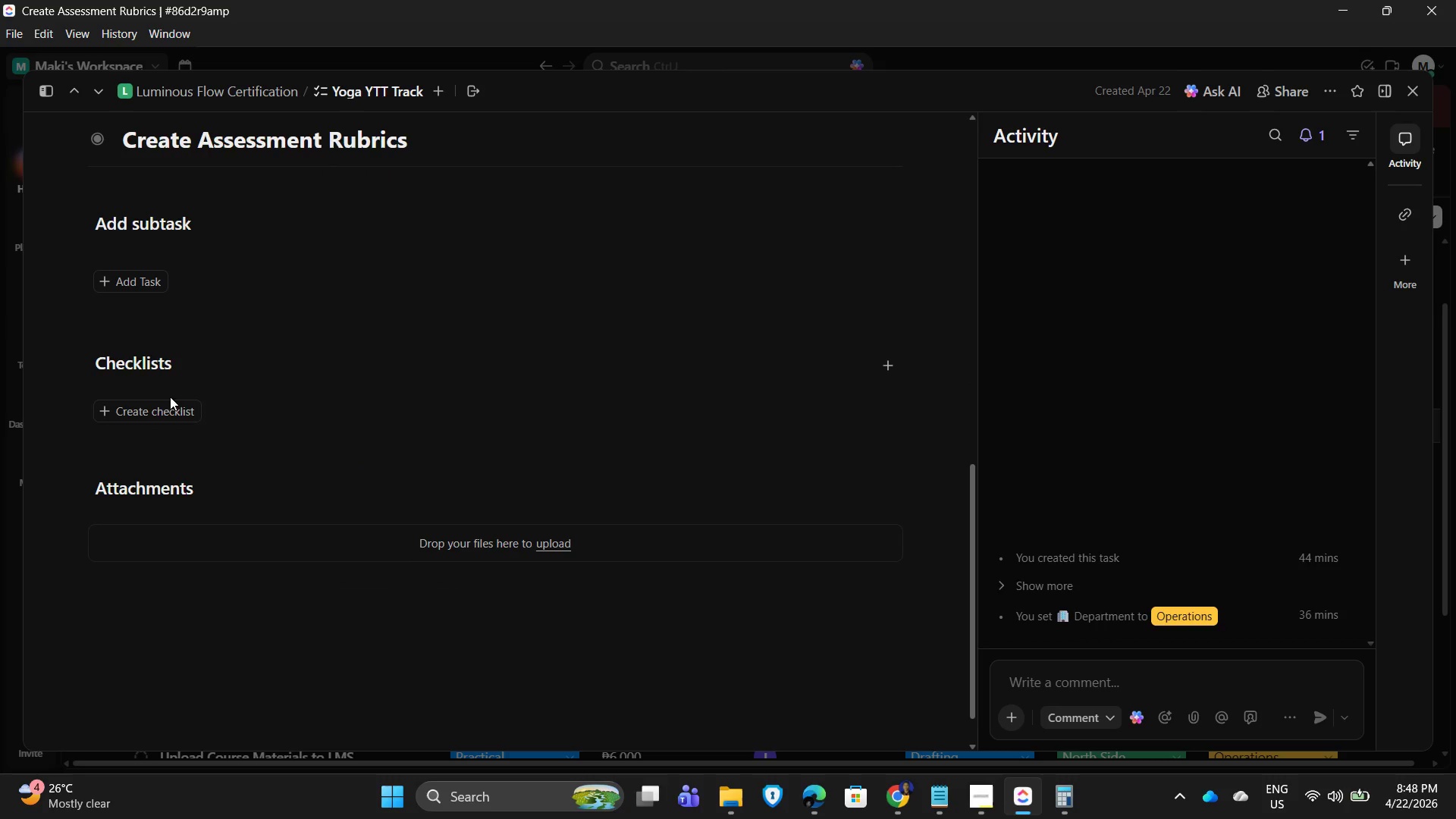 
left_click([158, 408])
 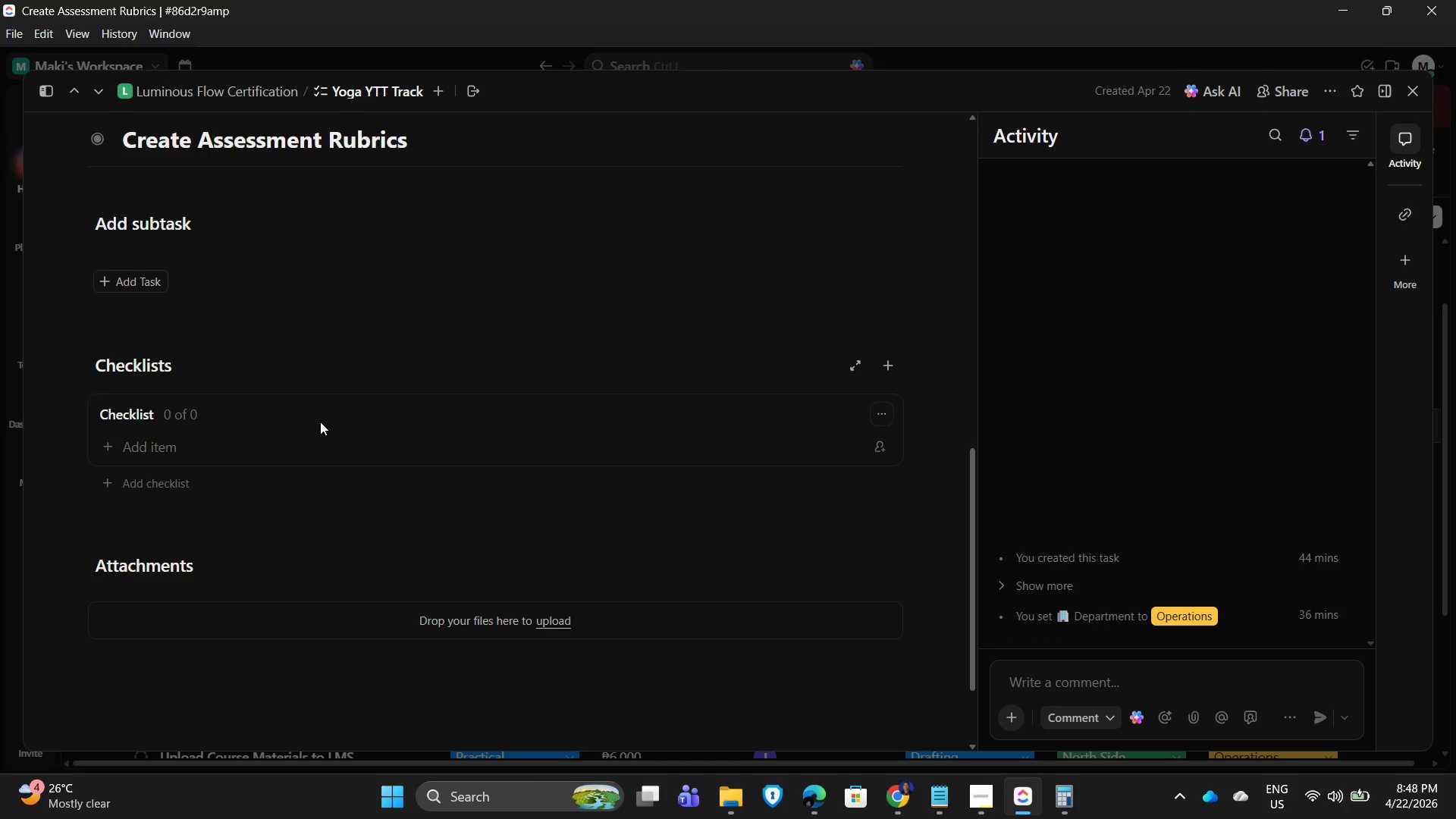 
scroll: coordinate [319, 430], scroll_direction: down, amount: 2.0
 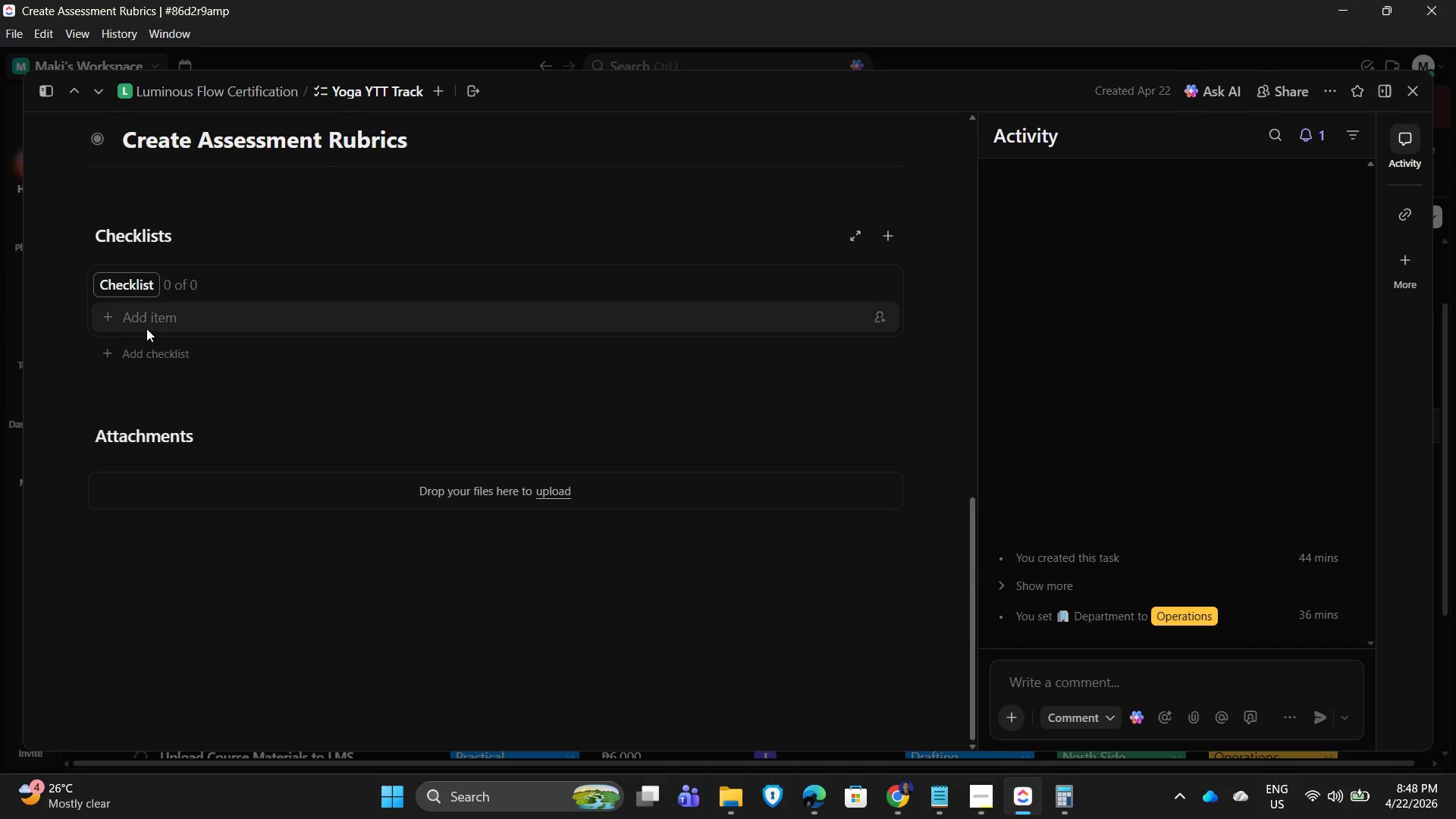 
left_click([148, 326])
 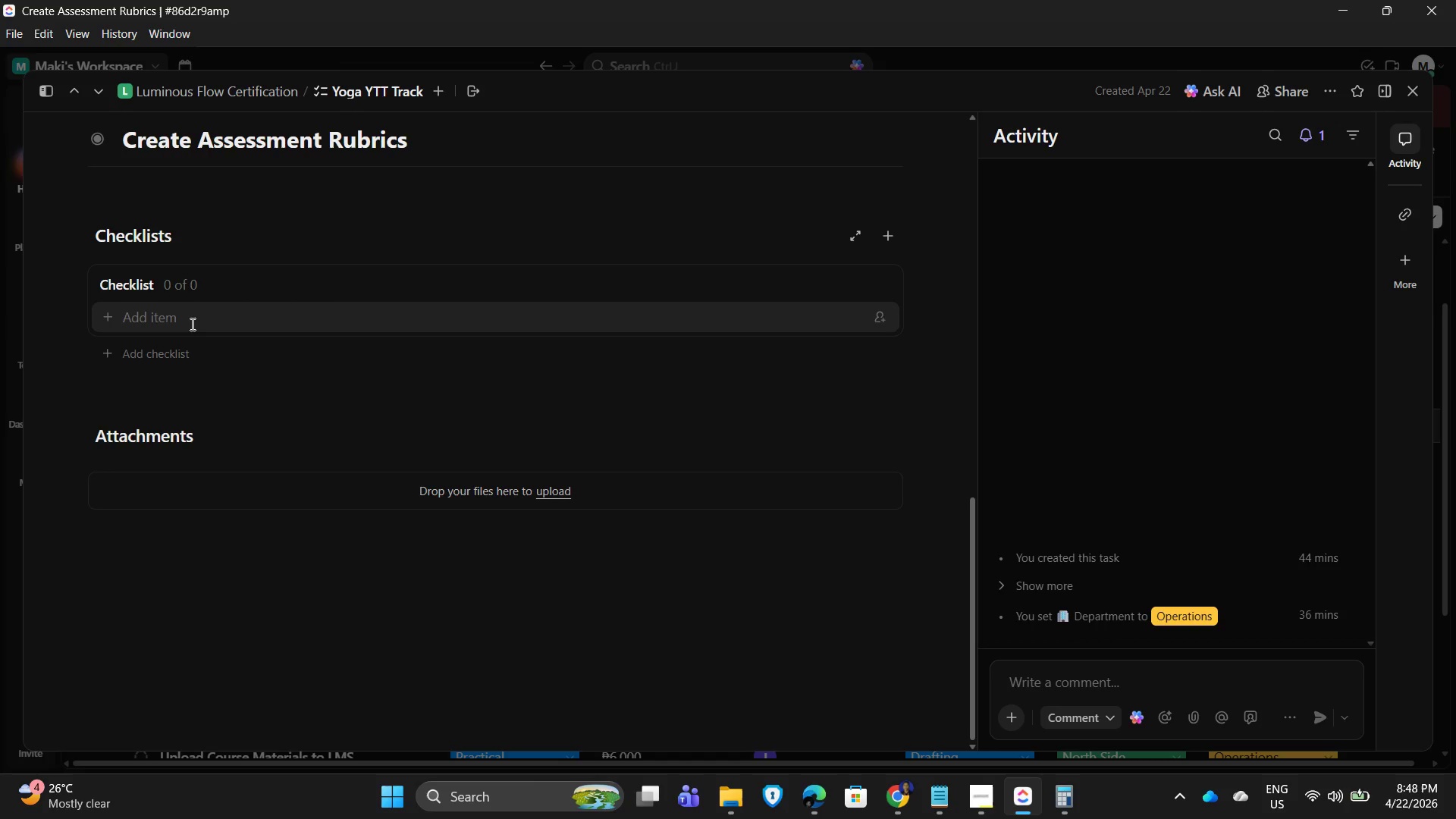 
wait(5.17)
 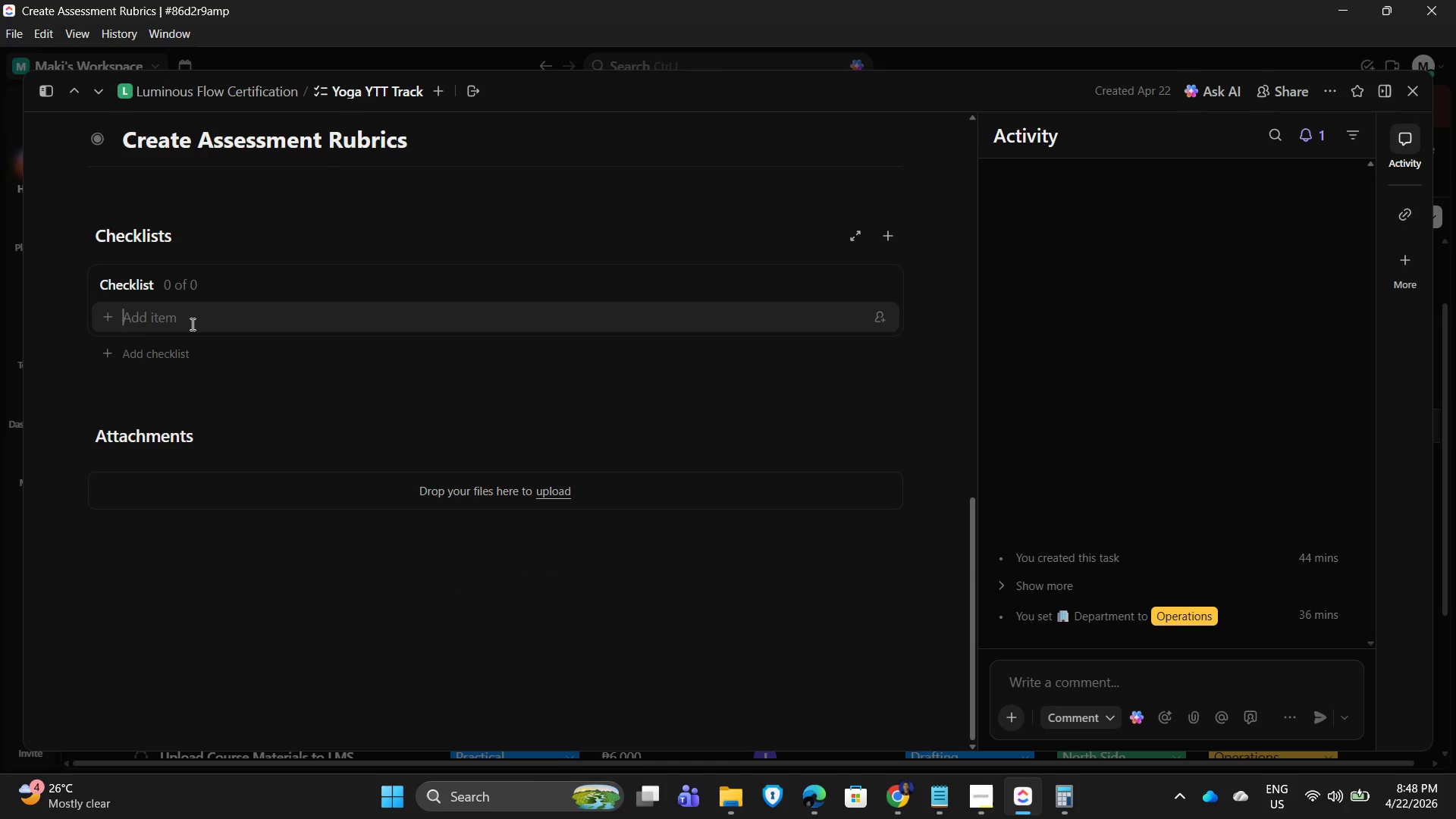 
type(Define grading metrics)
 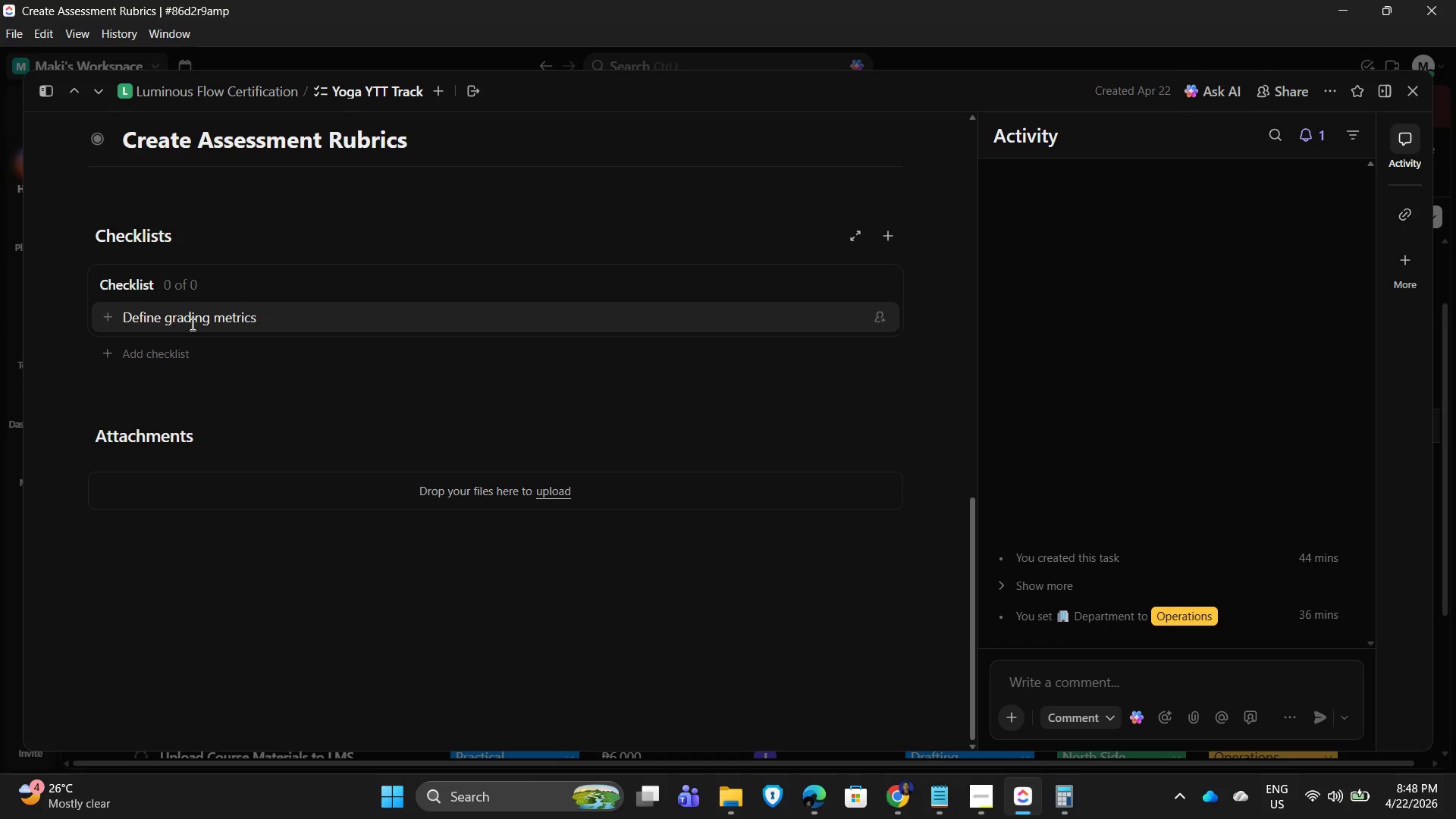 
key(Enter)
 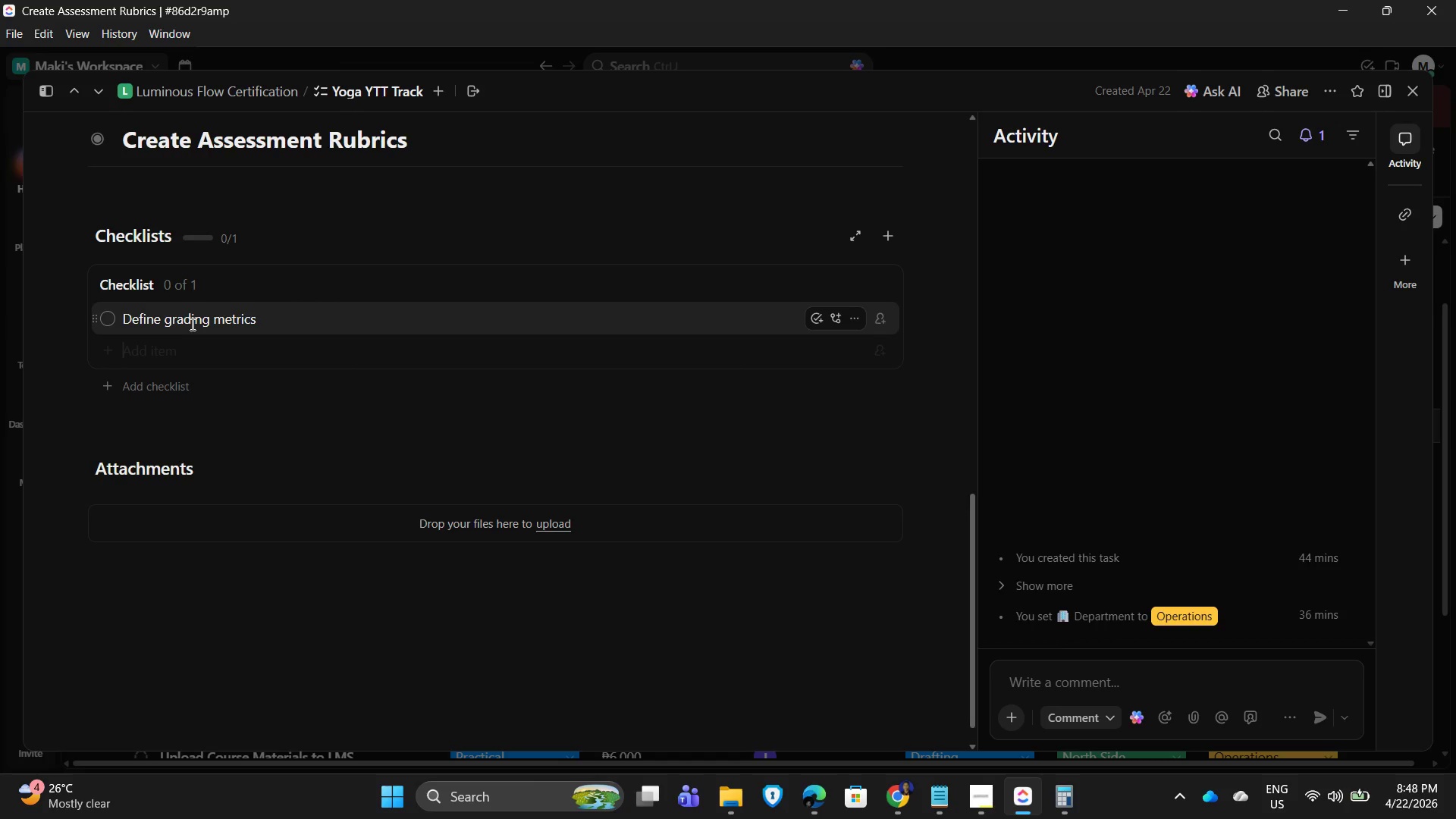 
type(Drfa)
key(Backspace)
key(Backspace)
type(aft rubric)
 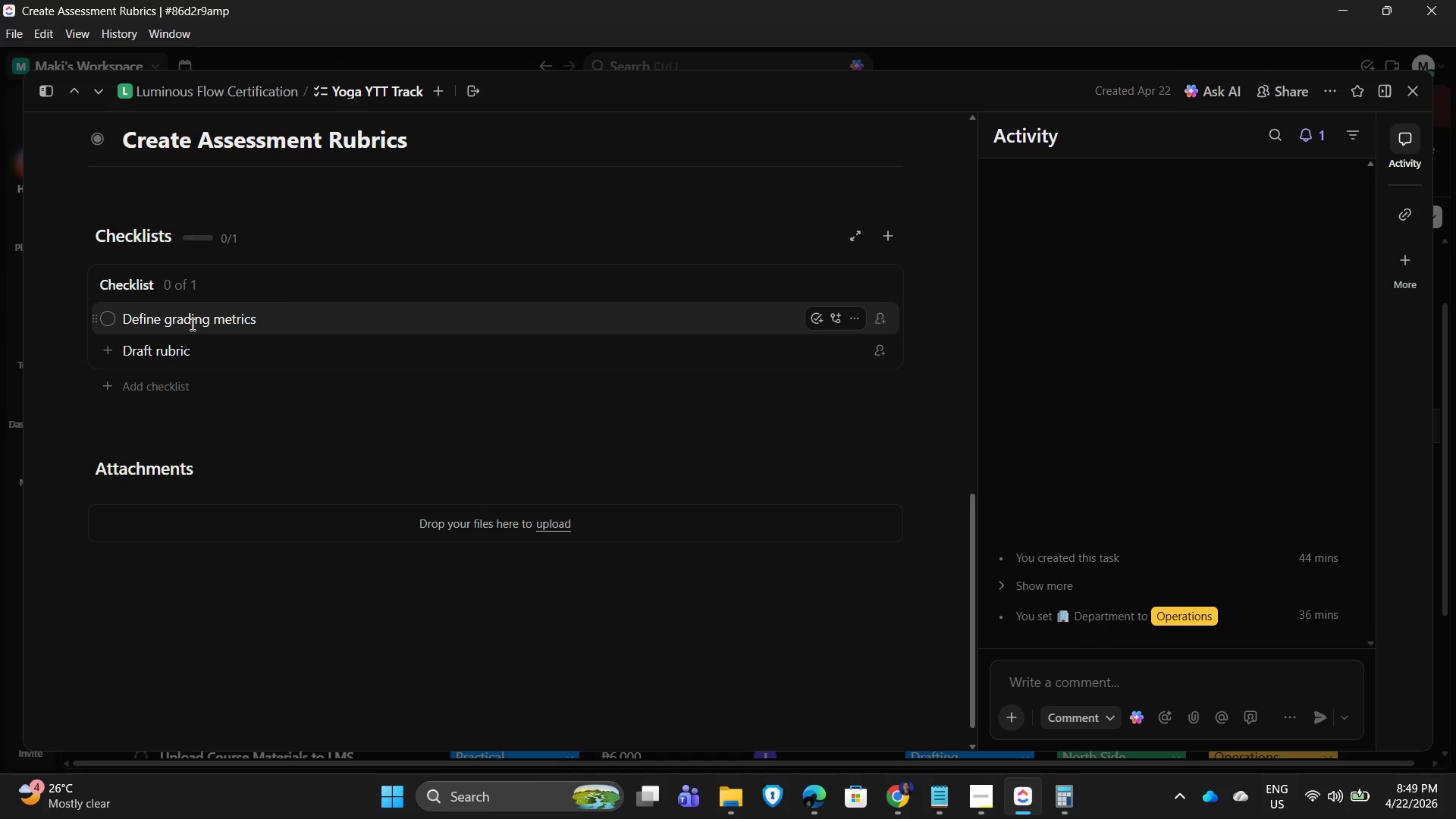 
key(Enter)
 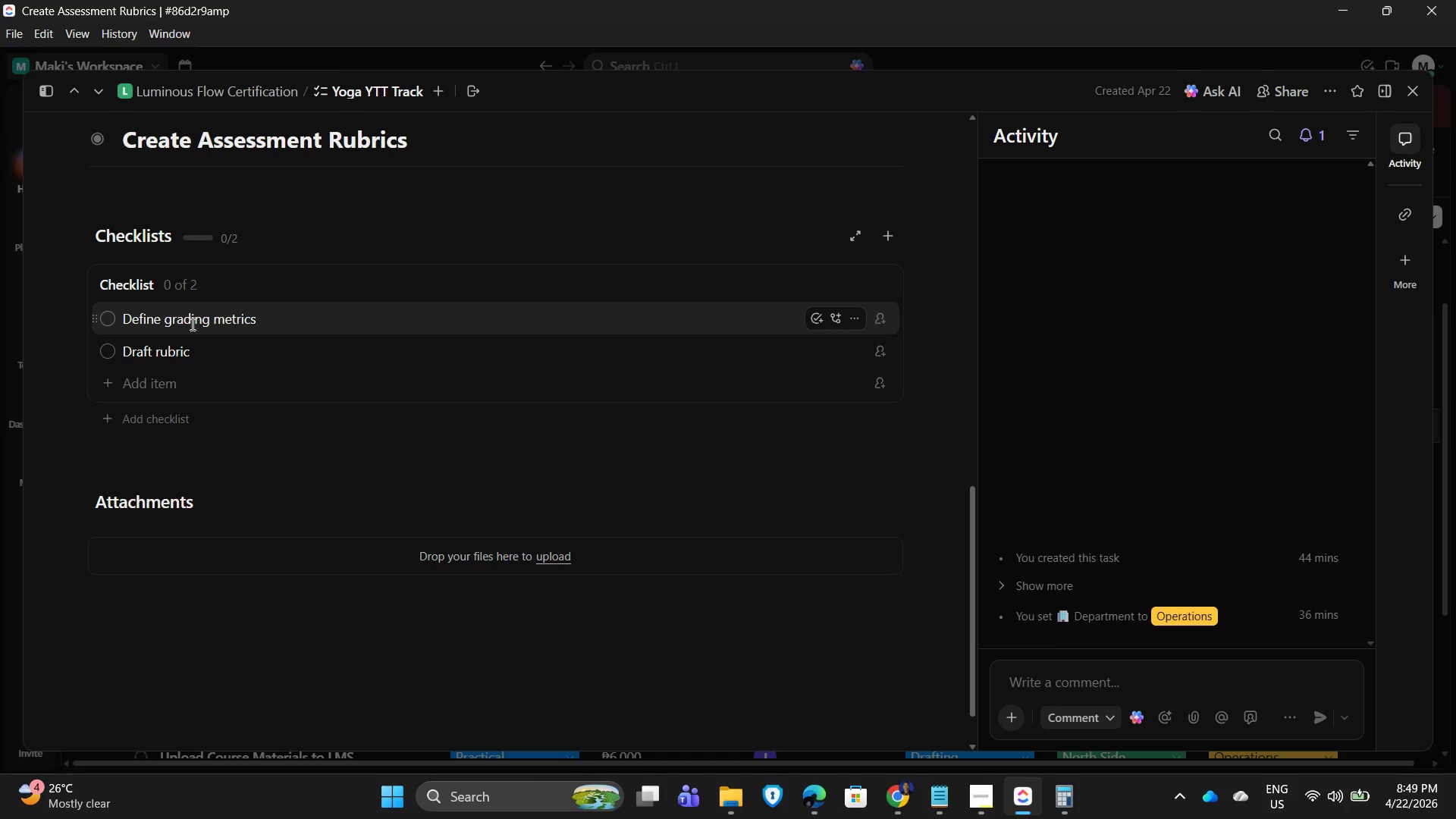 
type(Review standards)
 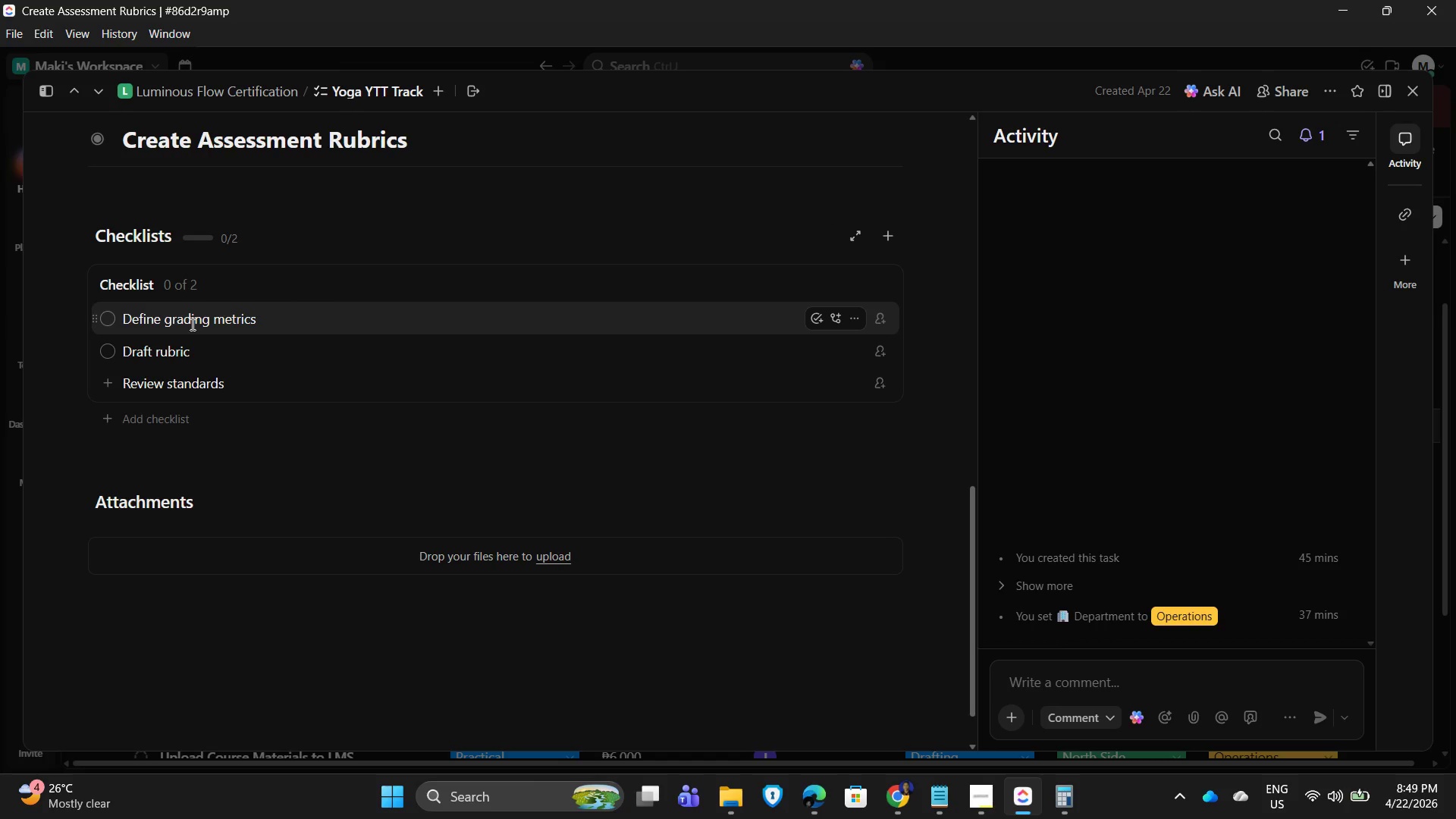 
wait(5.33)
 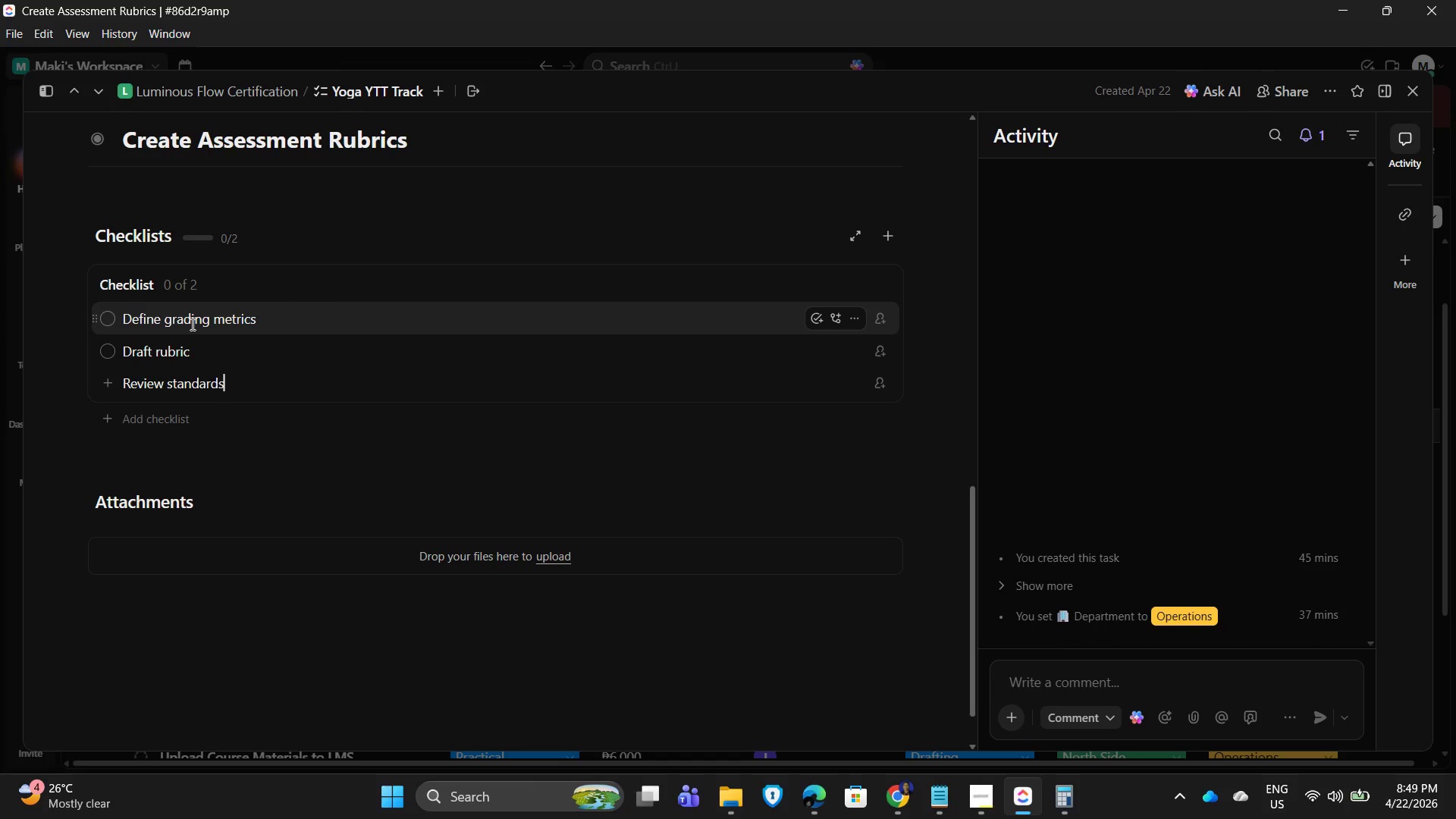 
key(Enter)
 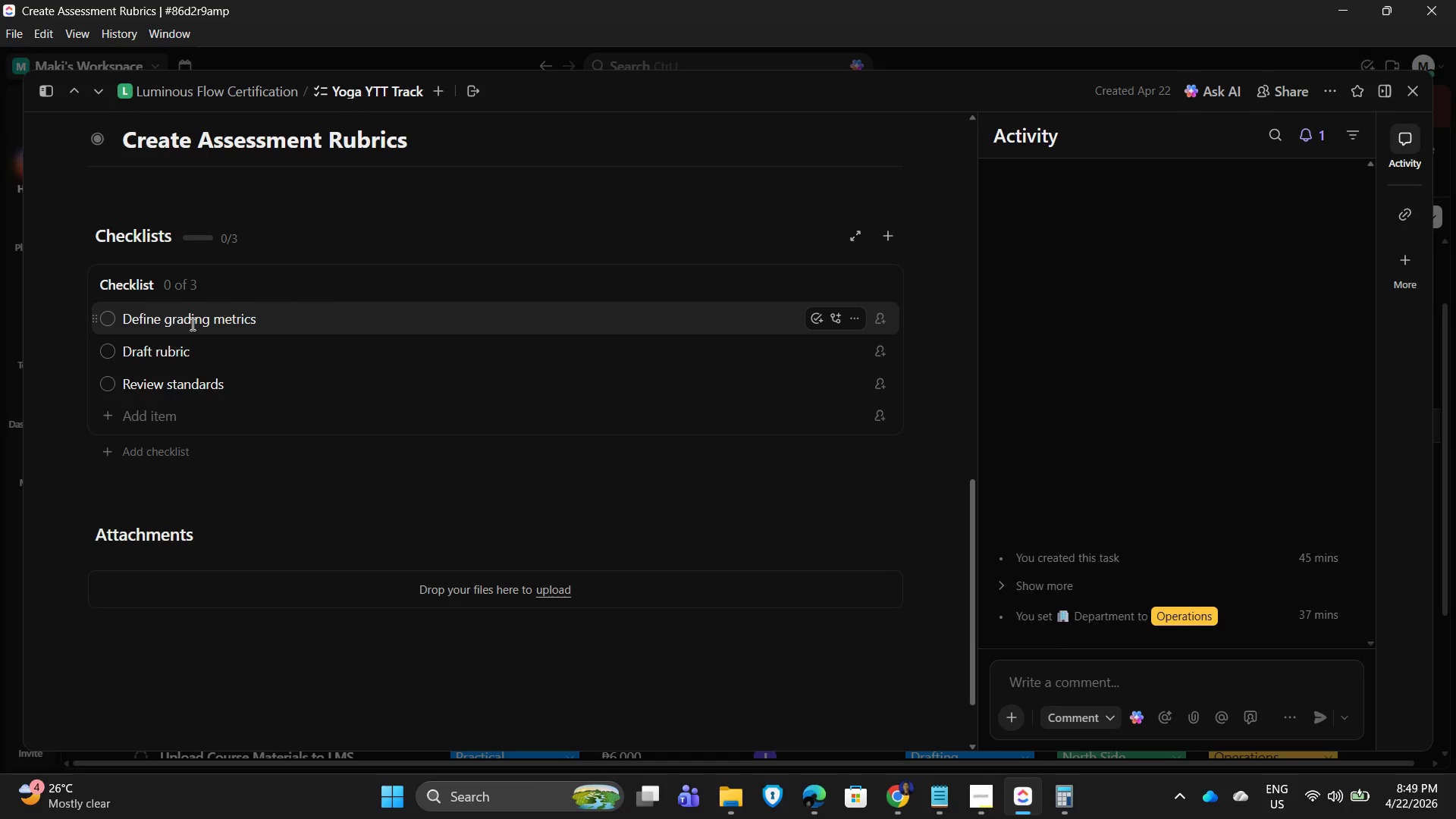 
type(Finalize template)
 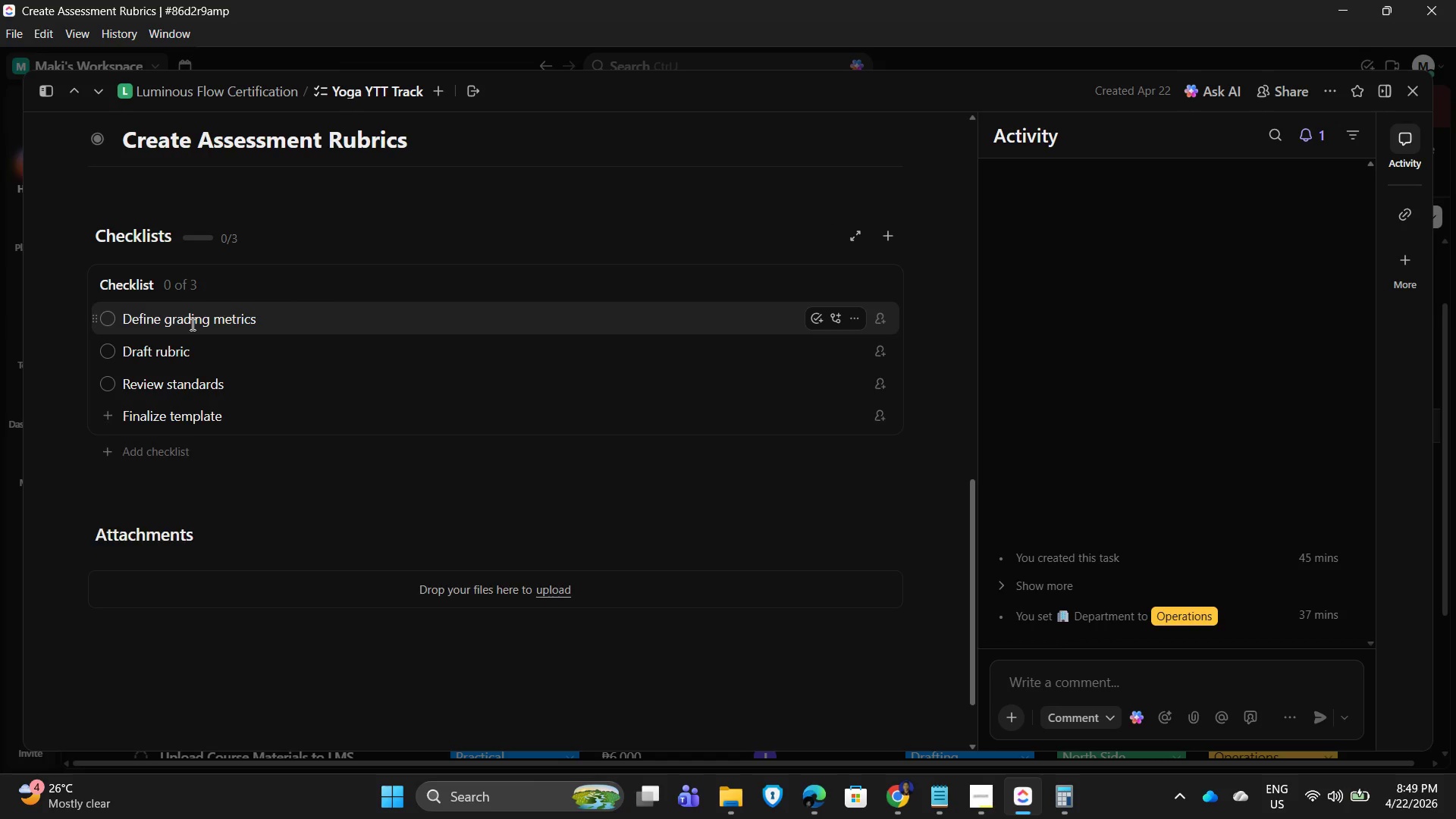 
key(Enter)
 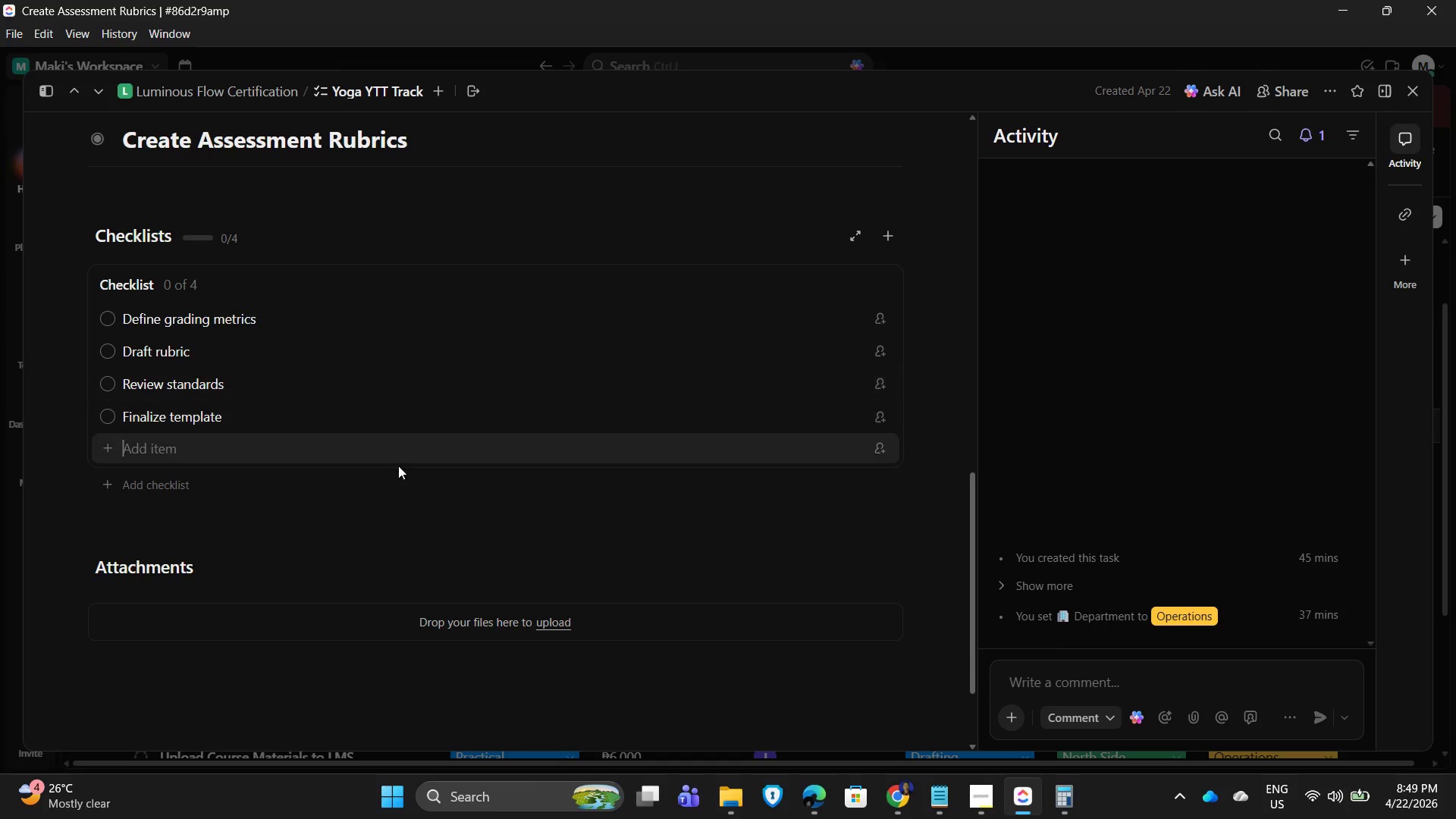 
left_click([580, 509])
 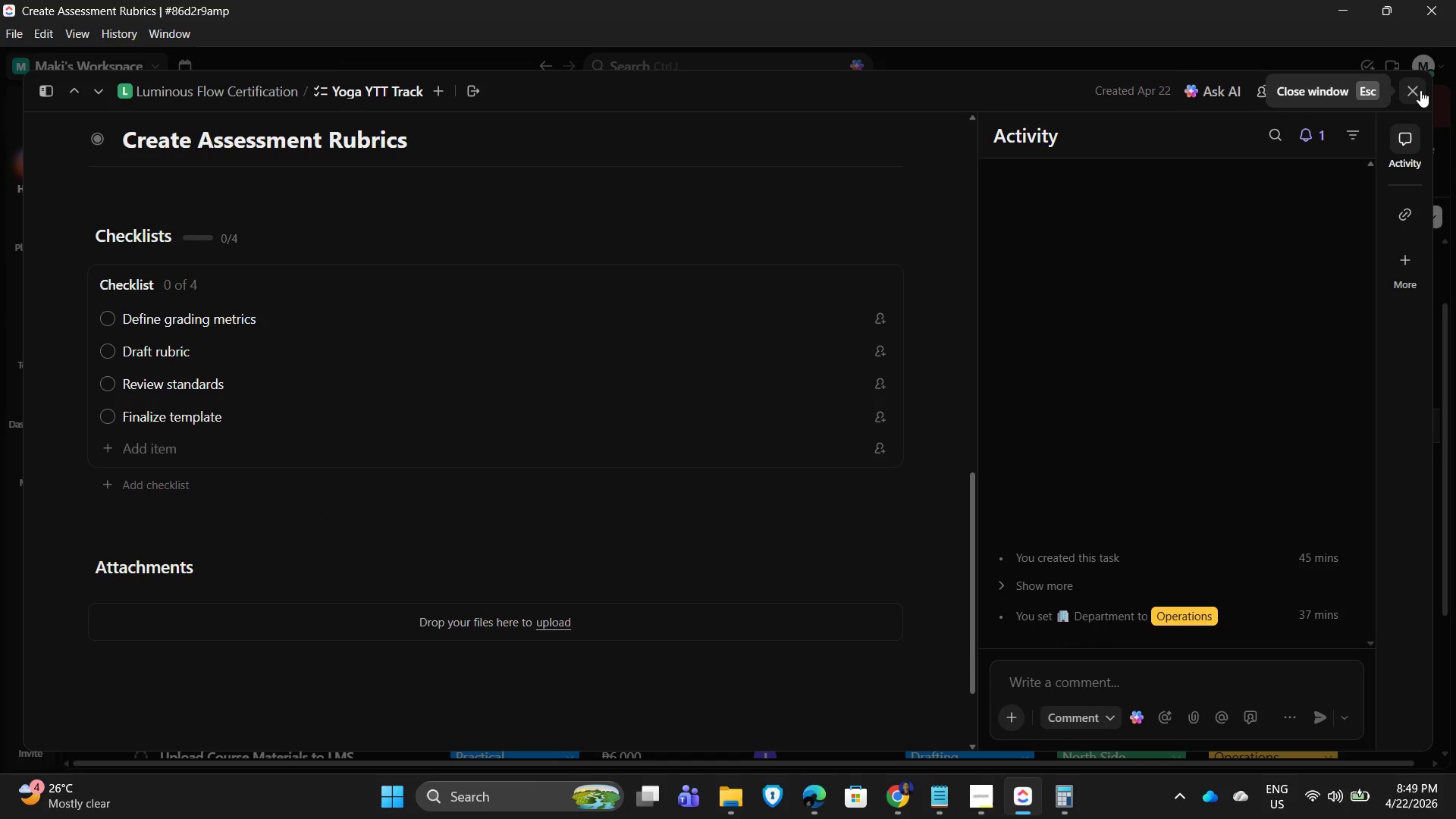 
left_click([1420, 90])
 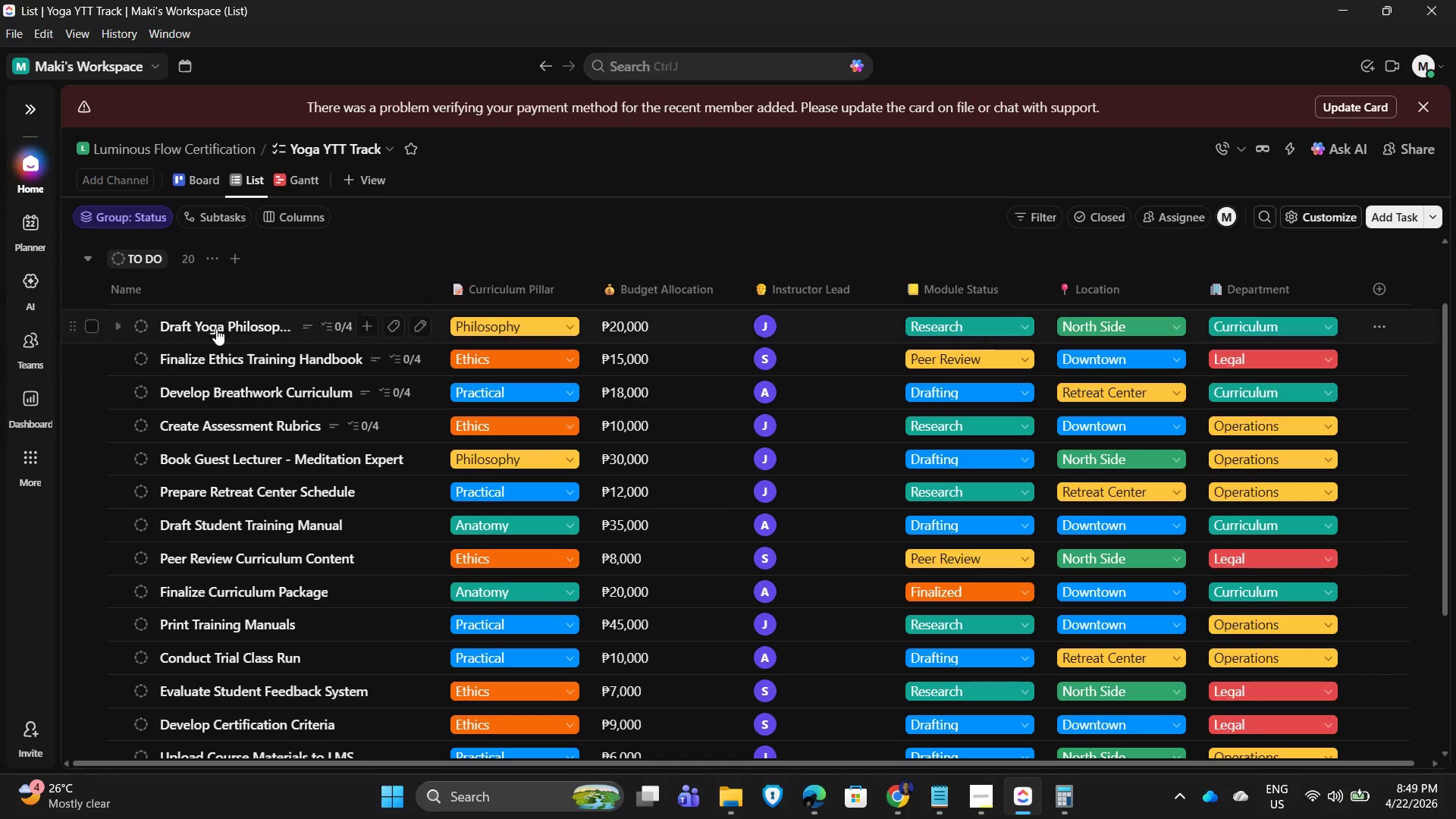 
scroll: coordinate [208, 406], scroll_direction: down, amount: 1.0
 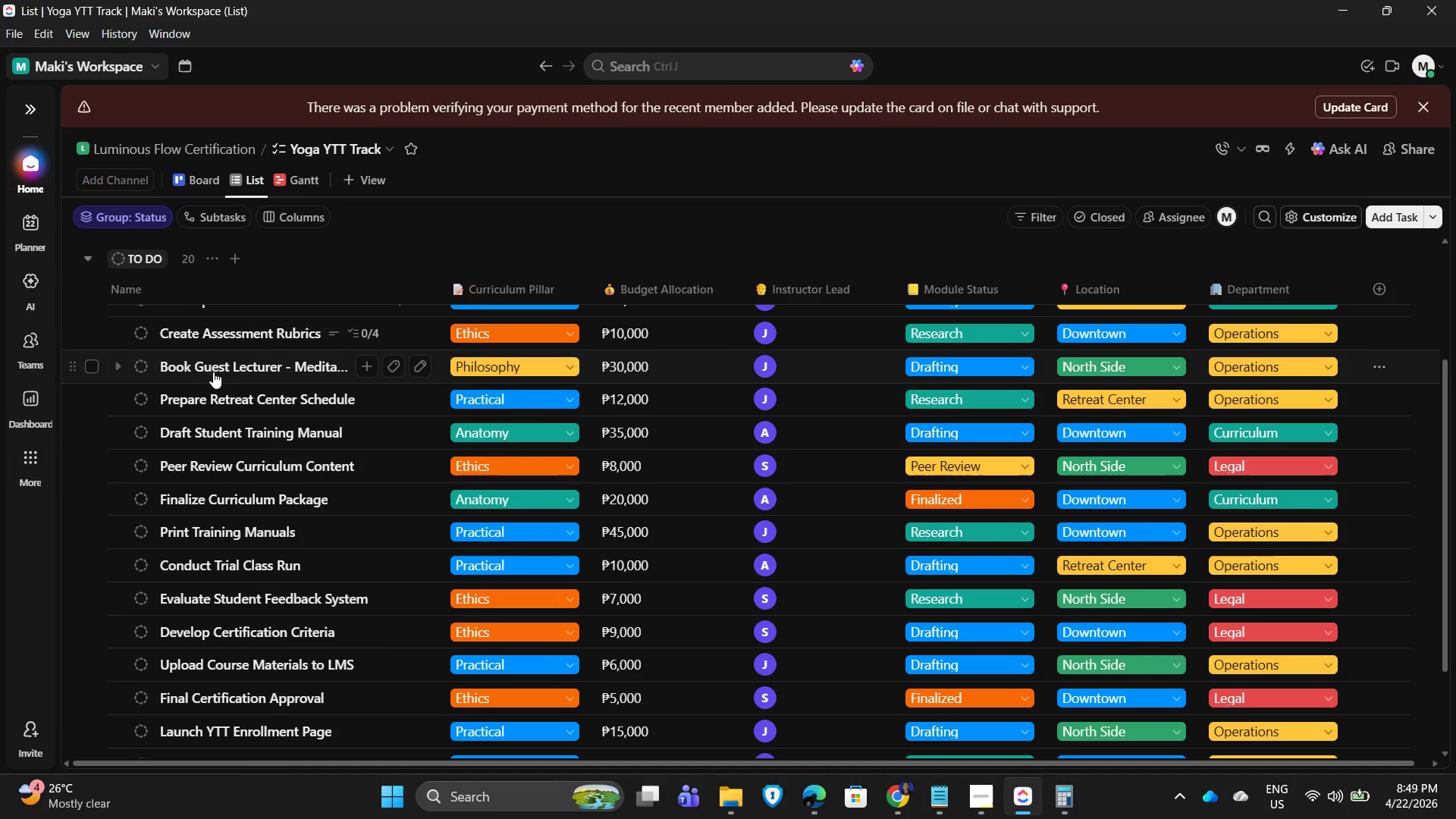 
left_click([209, 370])
 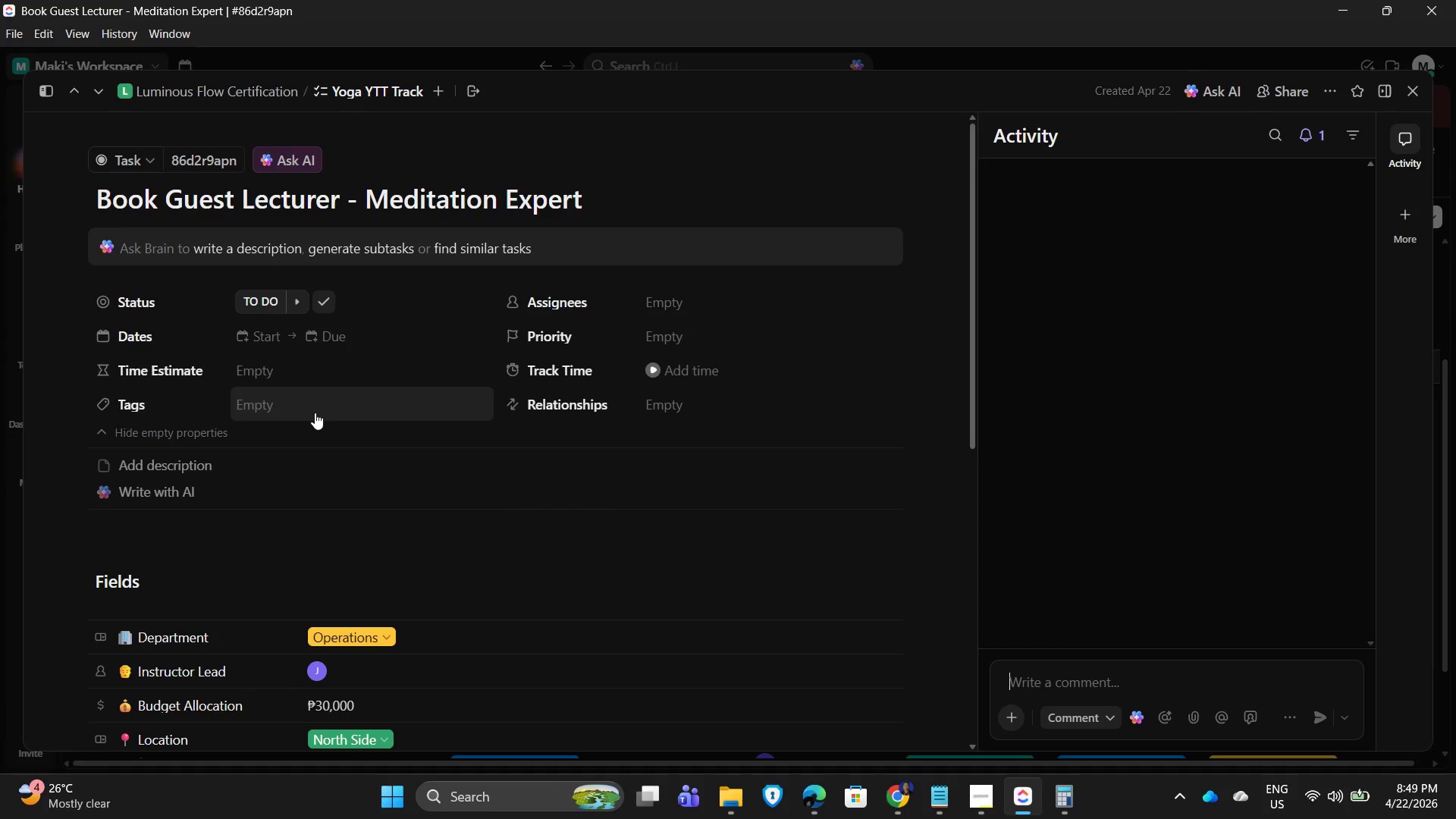 
scroll: coordinate [345, 441], scroll_direction: down, amount: 2.0
 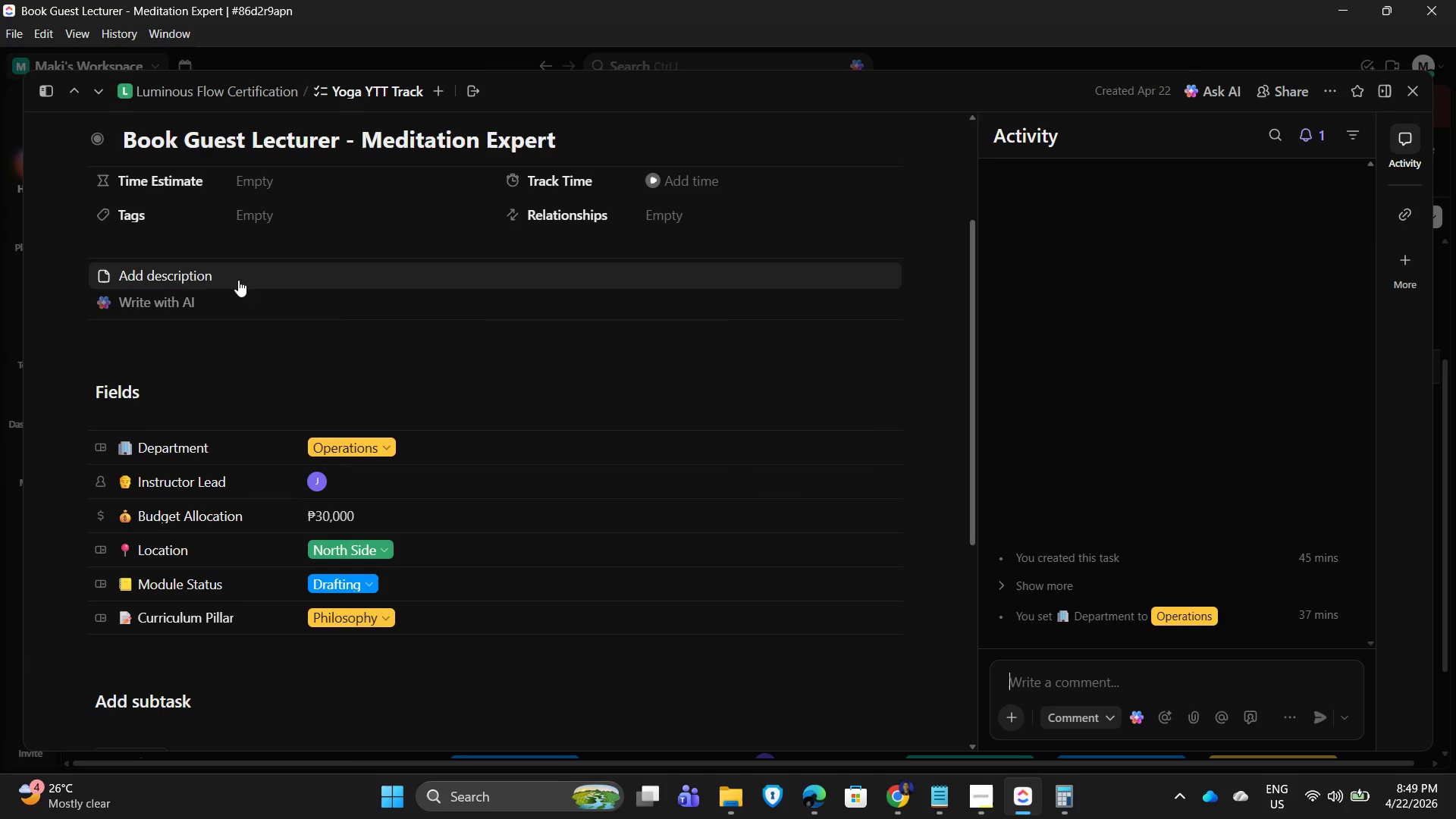 
left_click([242, 275])
 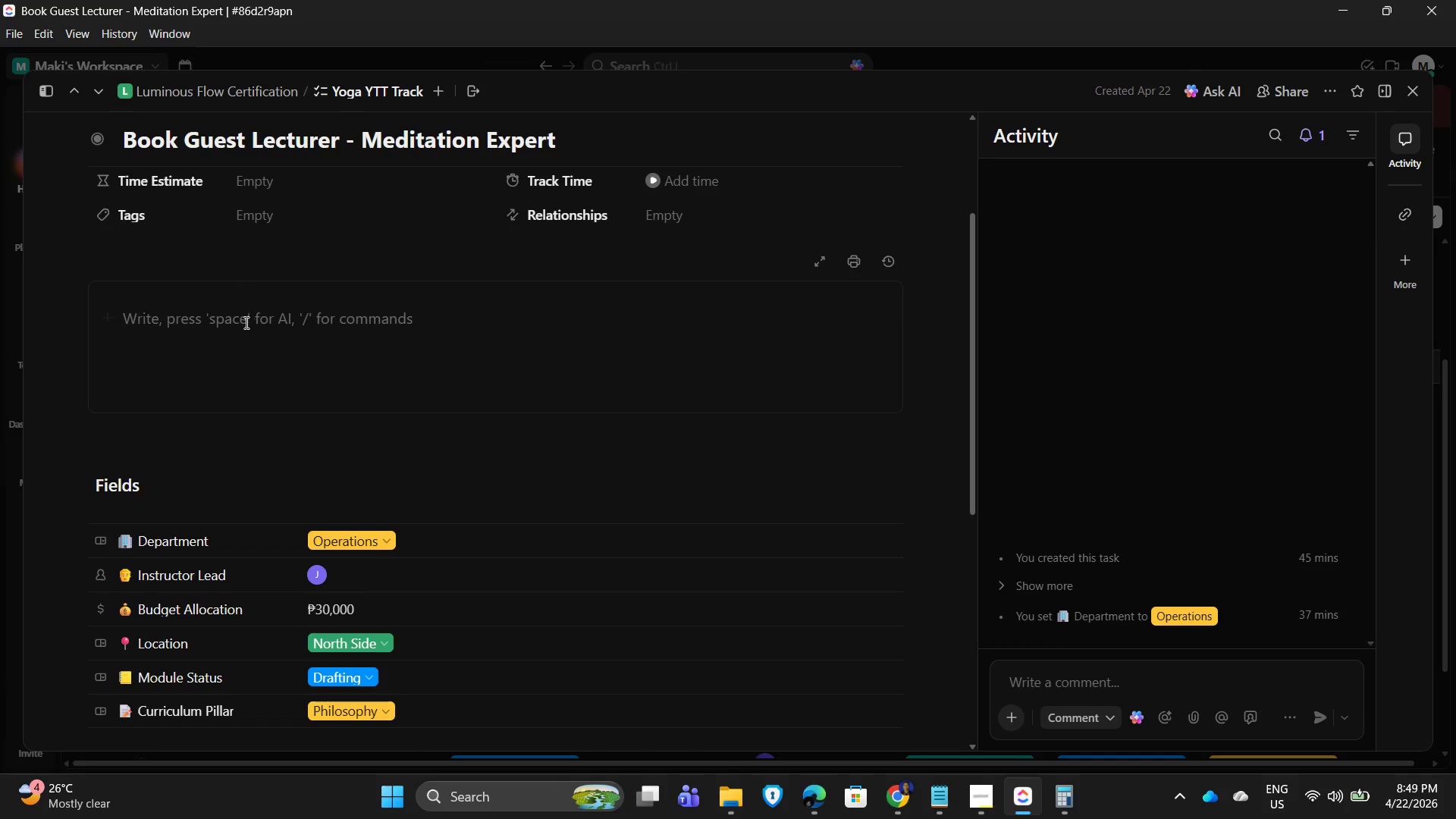 
type(Coordinate and secr)
key(Backspace)
type(ure a qualified meditation expert for a guste)
key(Backspace)
key(Backspace)
key(Backspace)
type(est session.)
 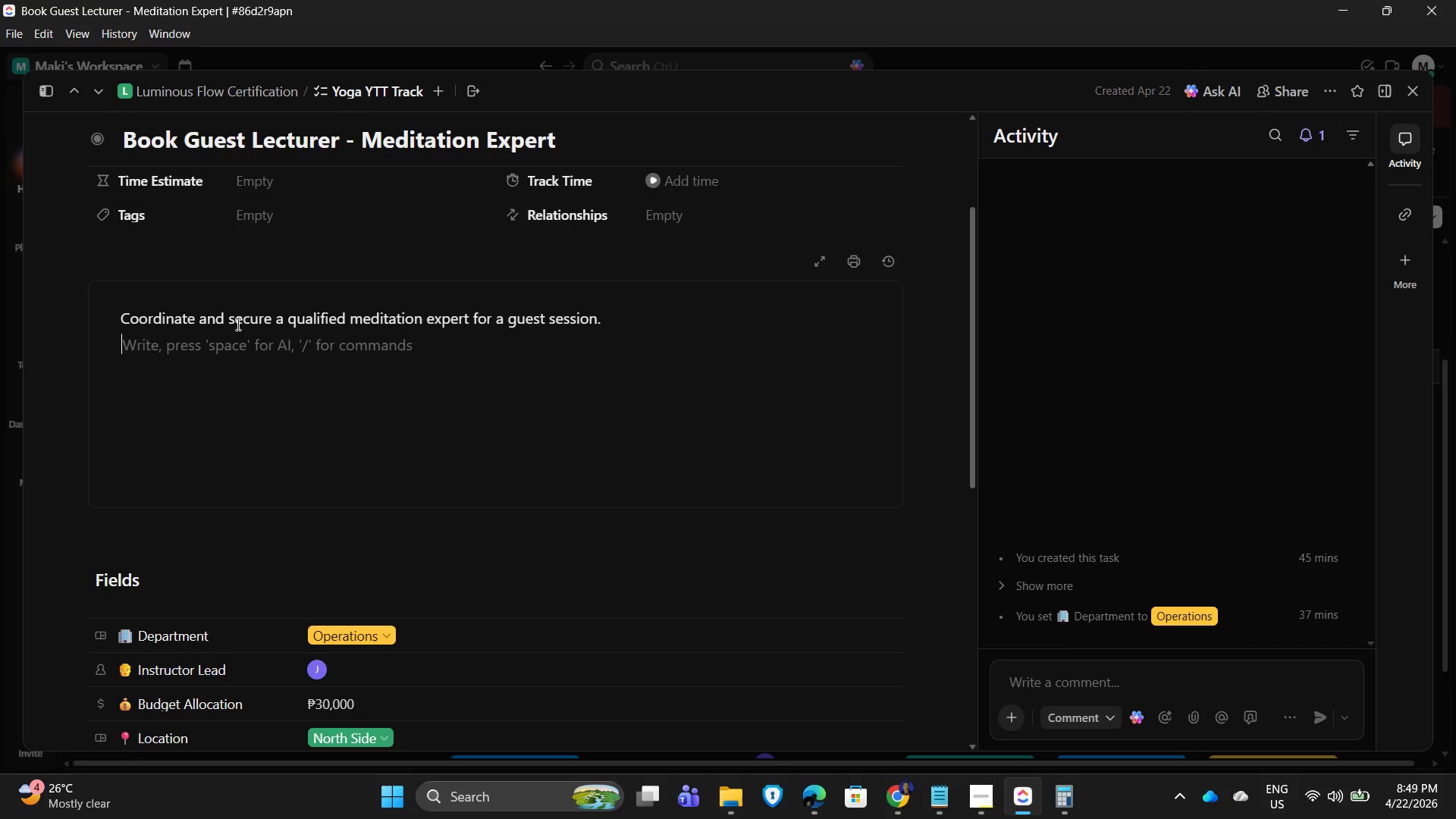 
key(Enter)
 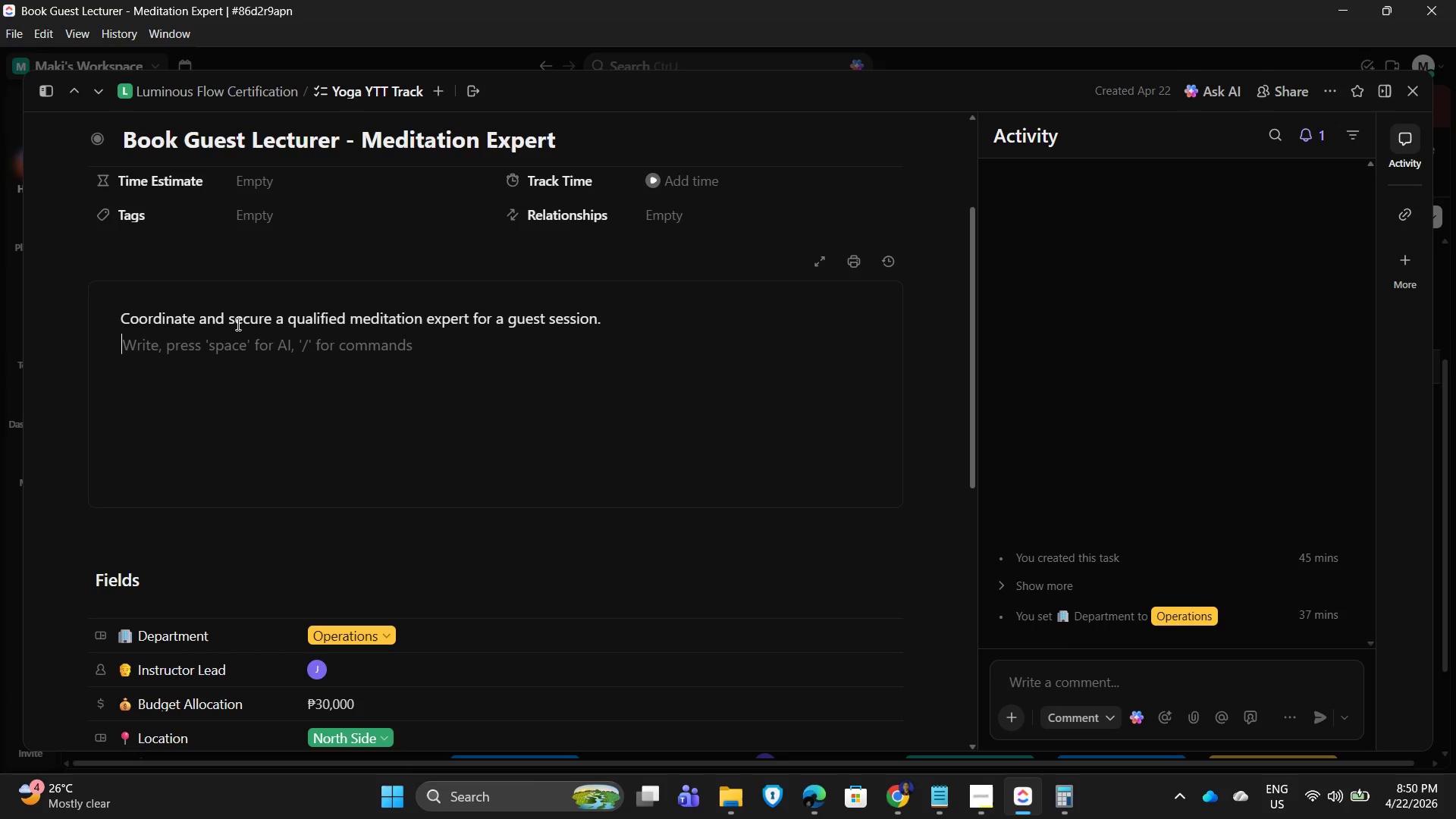 
scroll: coordinate [180, 535], scroll_direction: down, amount: 7.0
 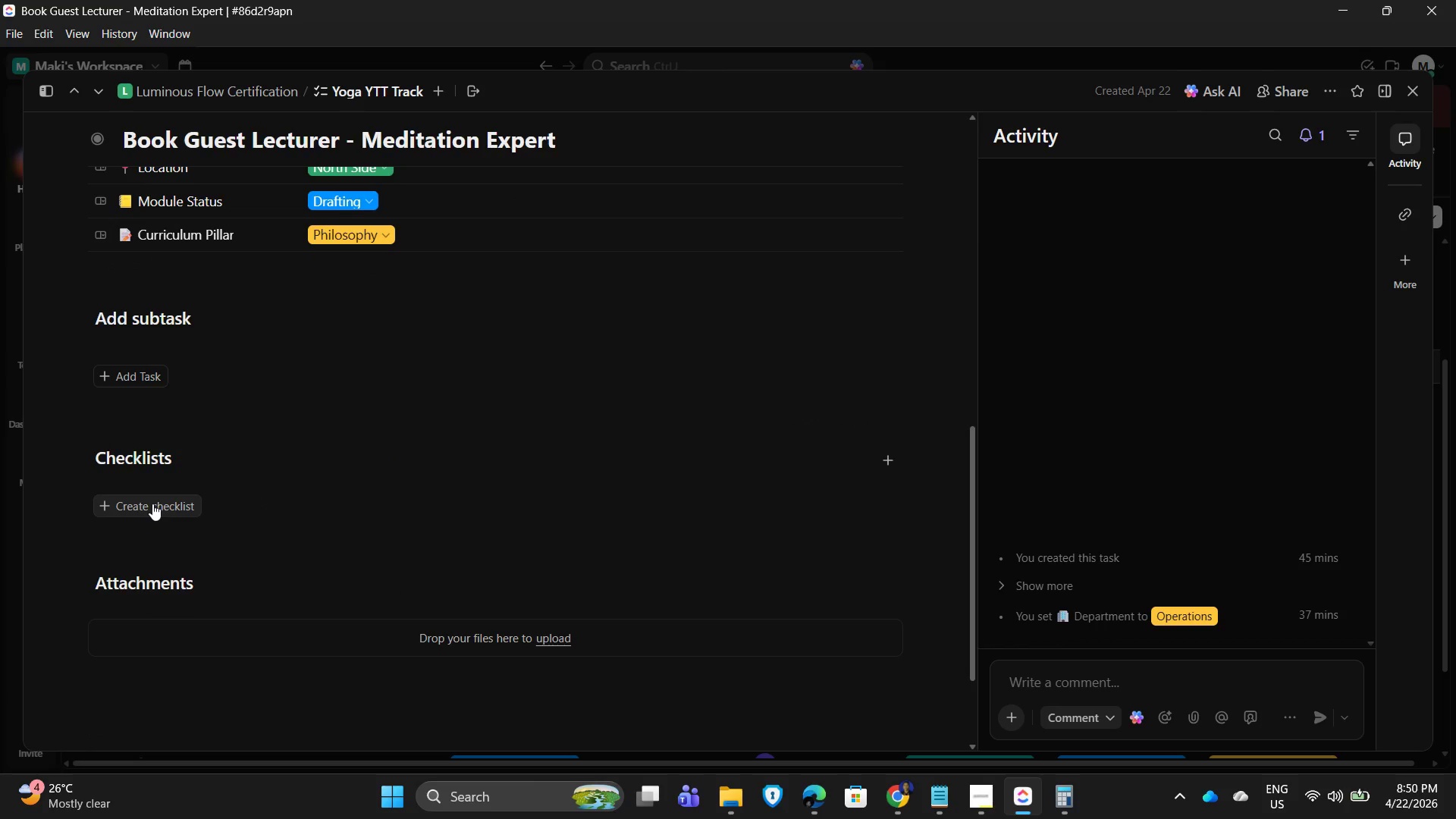 
left_click([151, 504])
 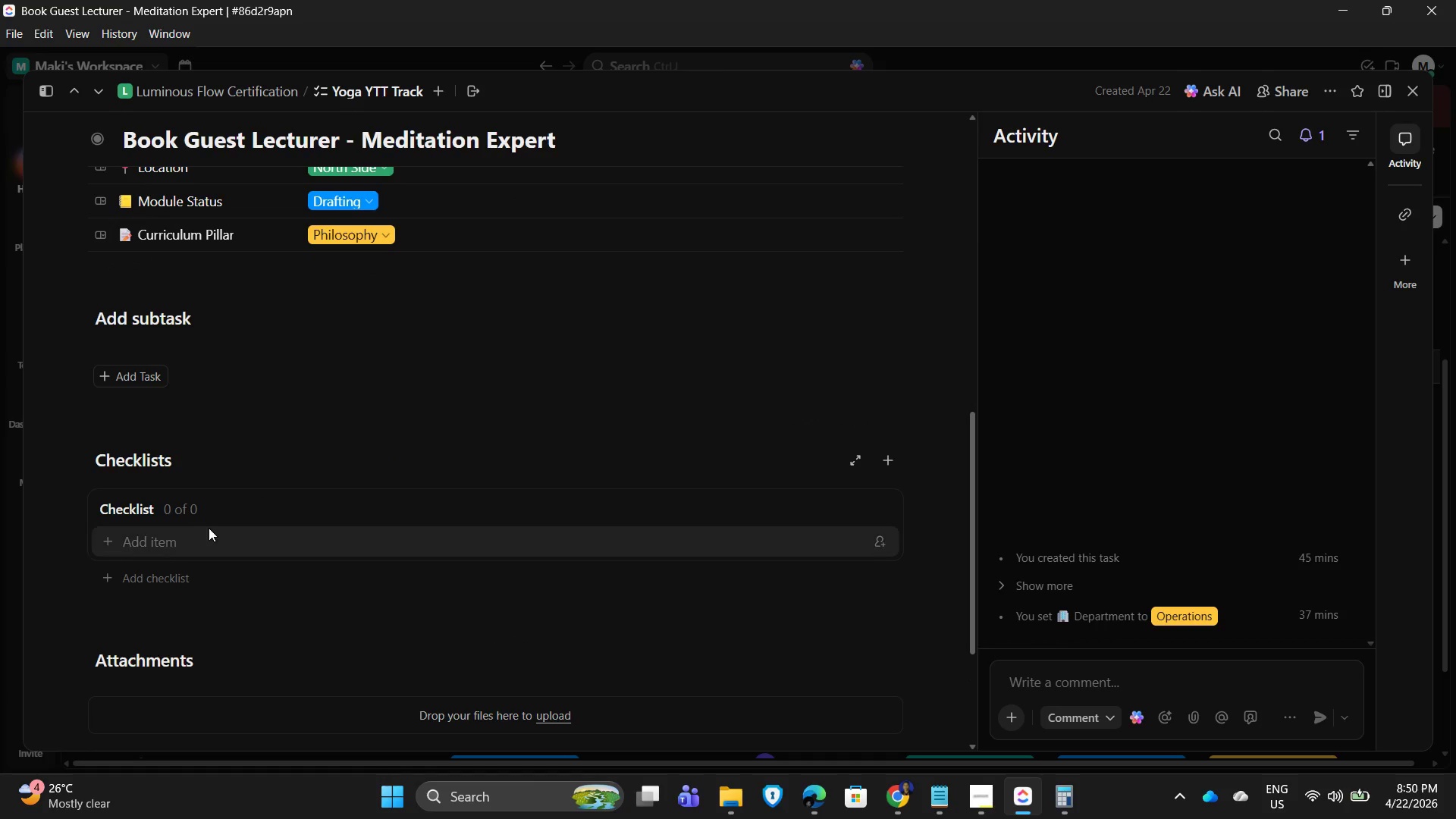 
left_click([197, 528])
 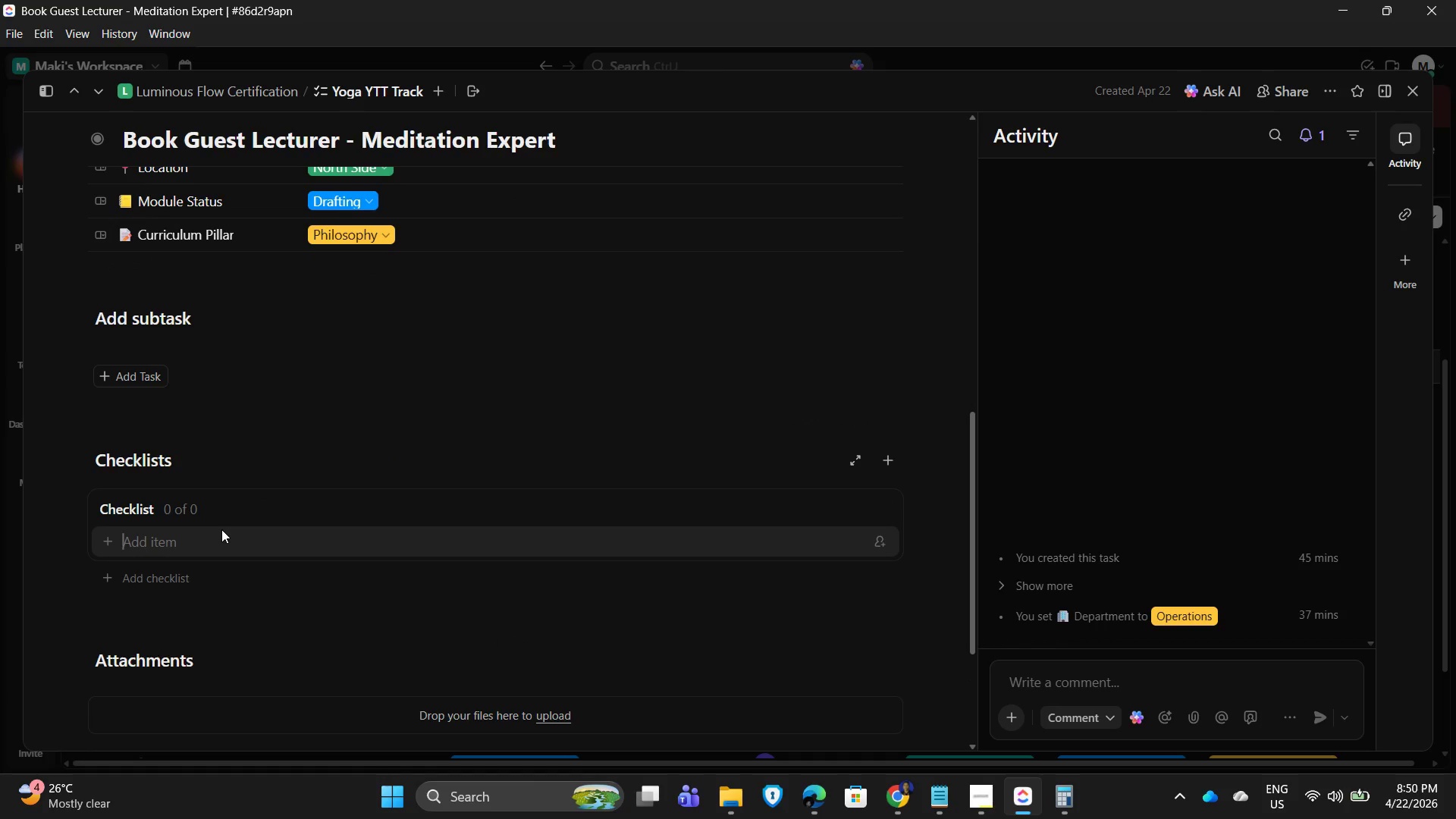 
type(identify)
key(Backspace)
key(Backspace)
key(Backspace)
key(Backspace)
key(Backspace)
key(Backspace)
key(Backspace)
key(Backspace)
key(Backspace)
type(Identify candidates)
 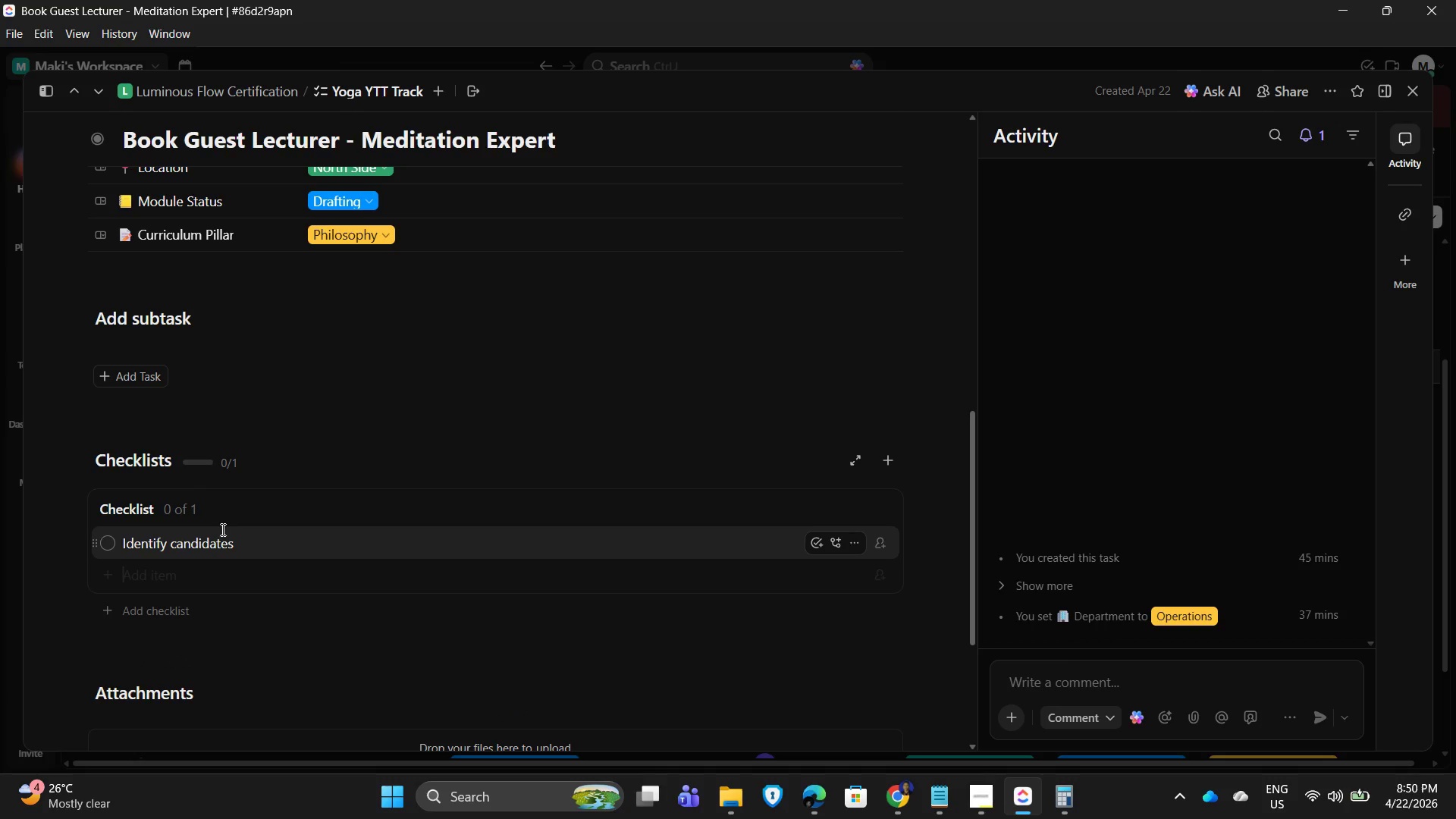 
 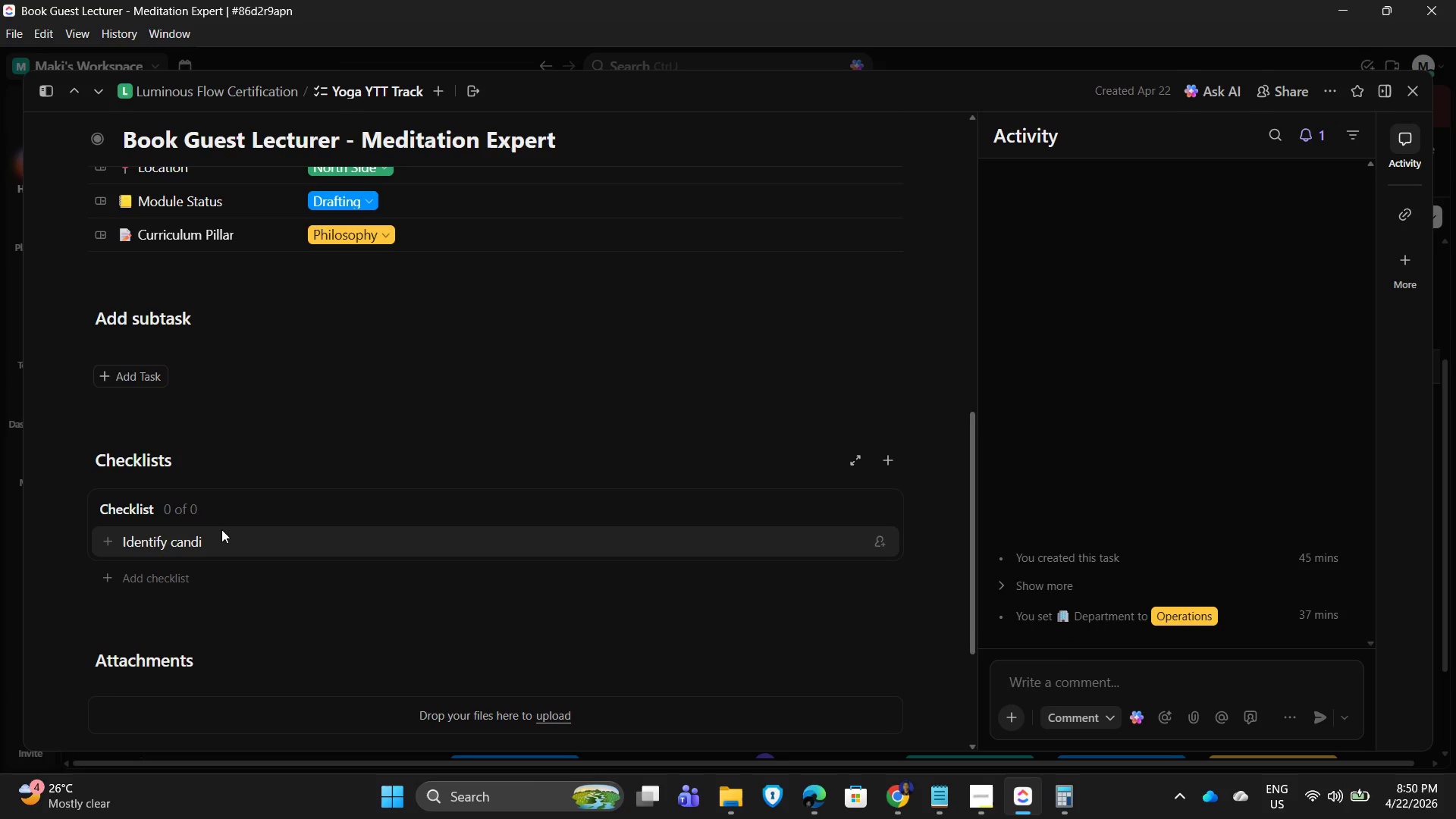 
key(Enter)
 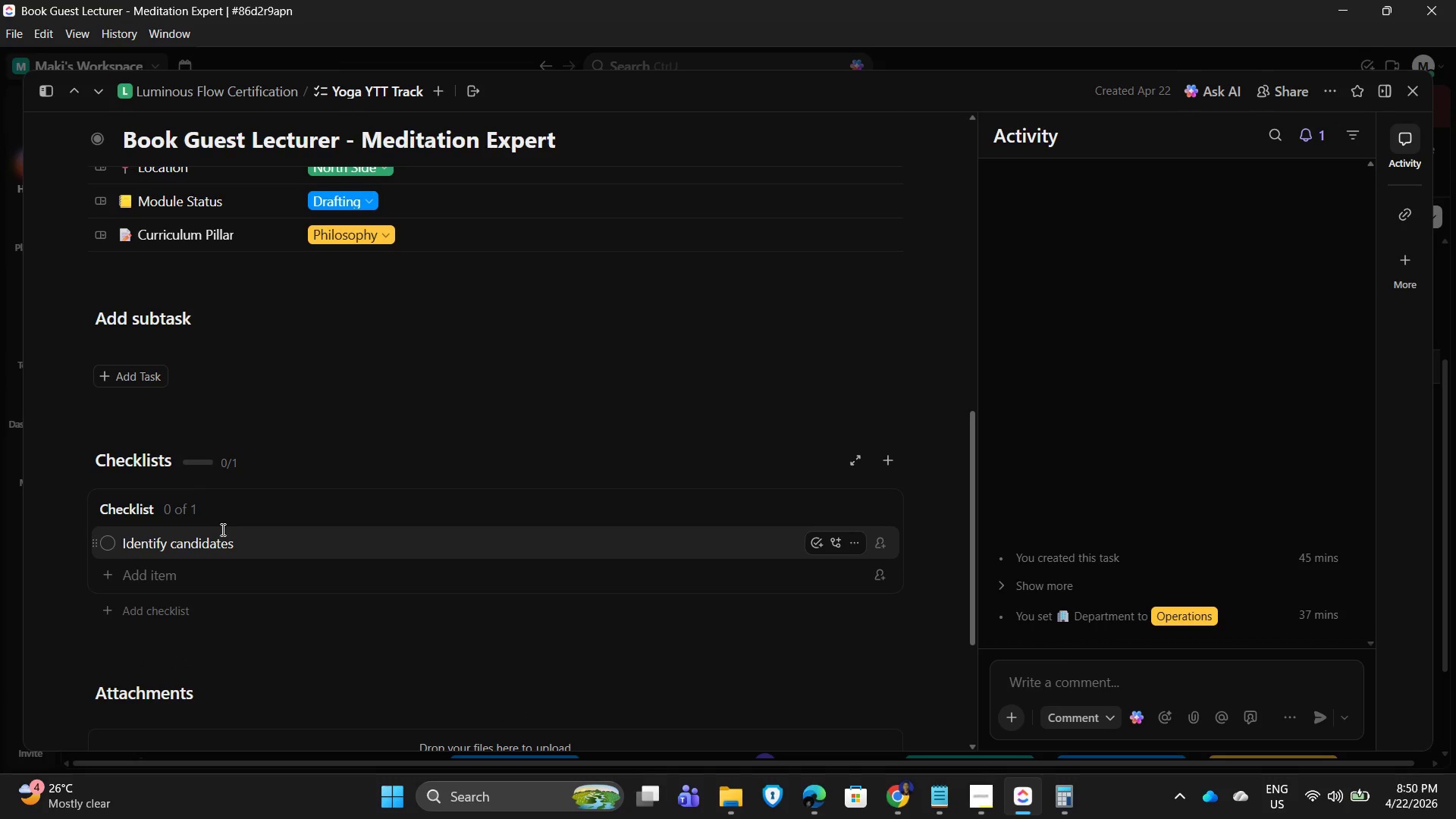 
type(Send invitations)
 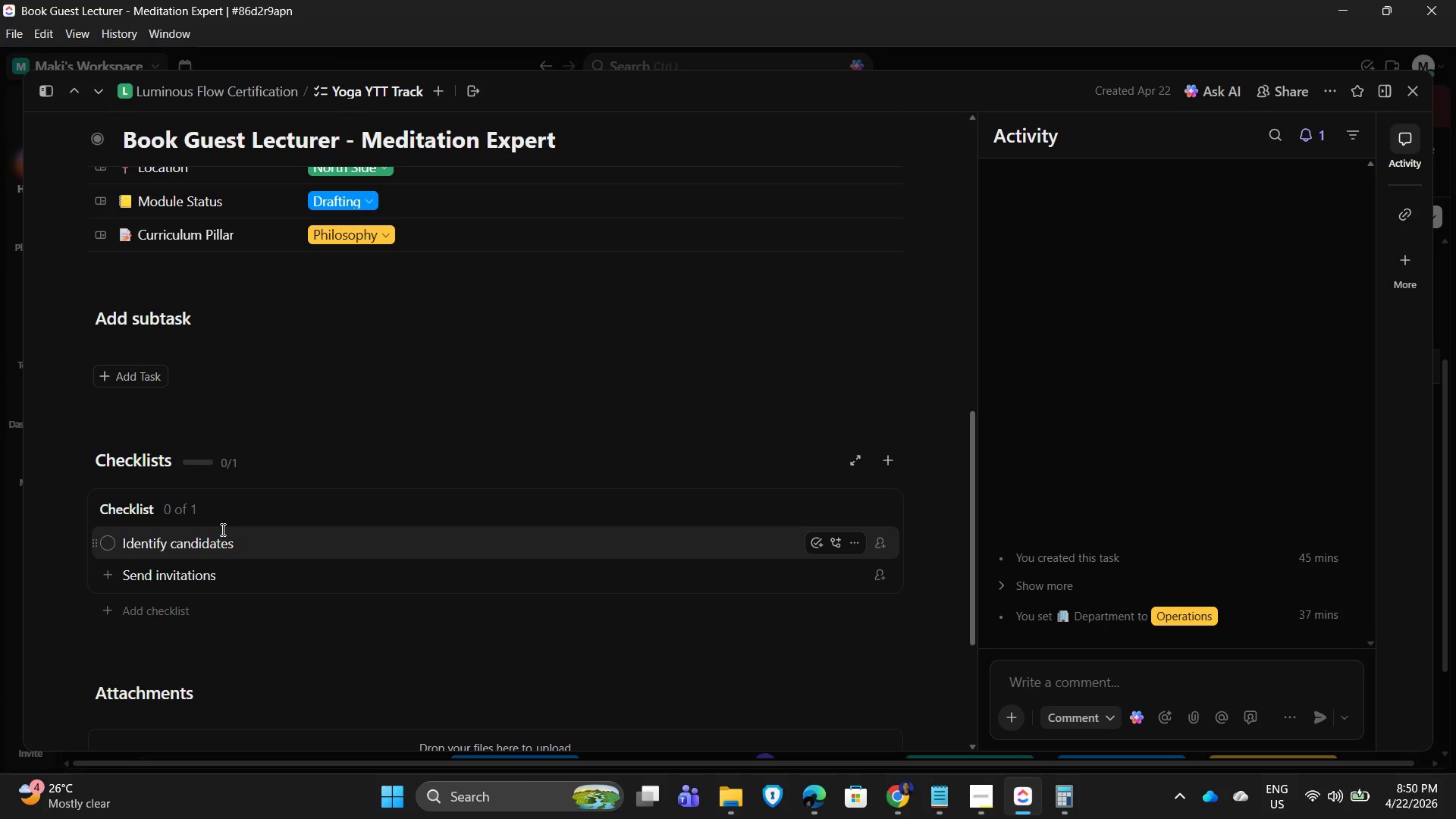 
key(Enter)
 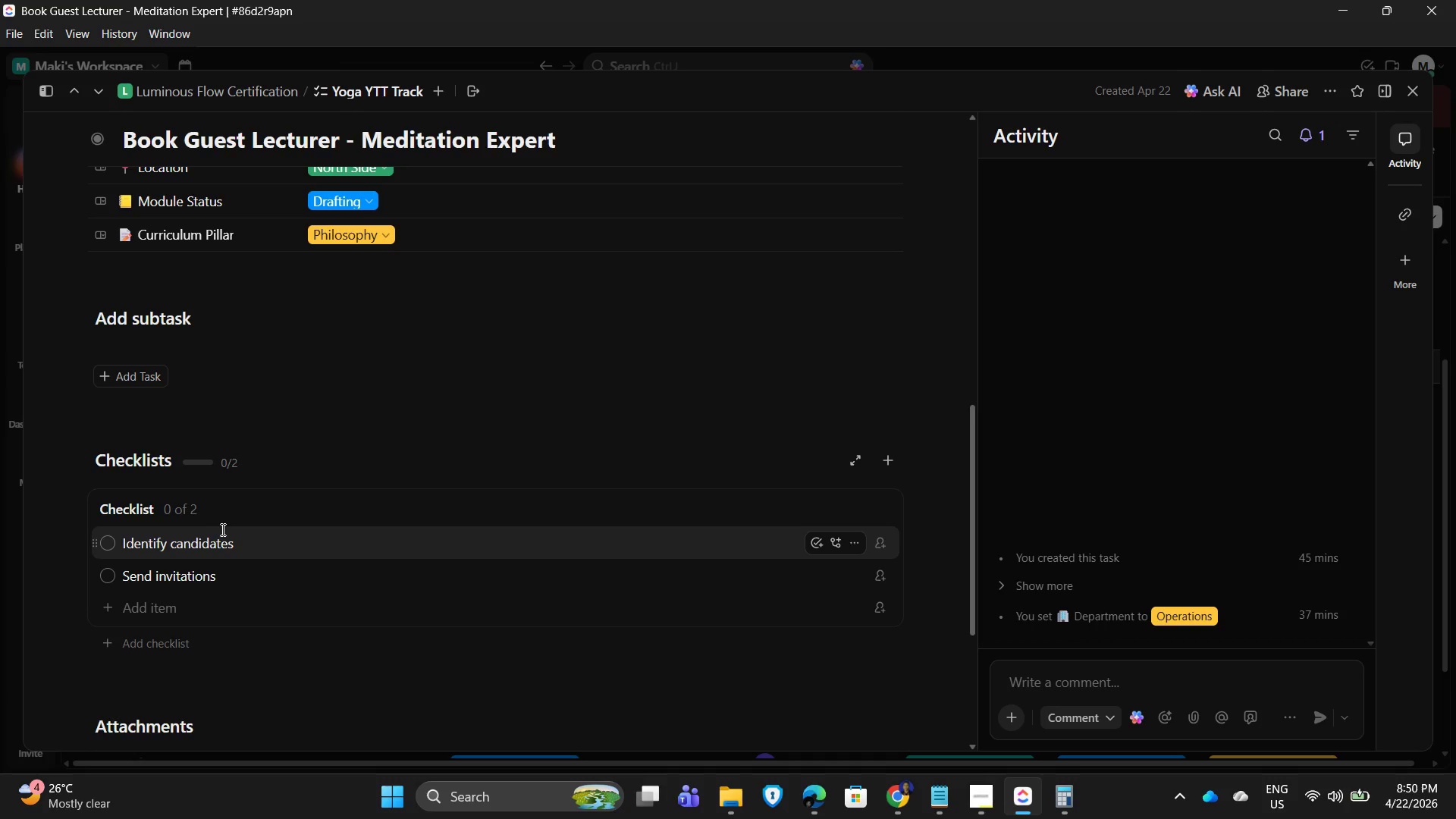 
type(Confirm schedule)
 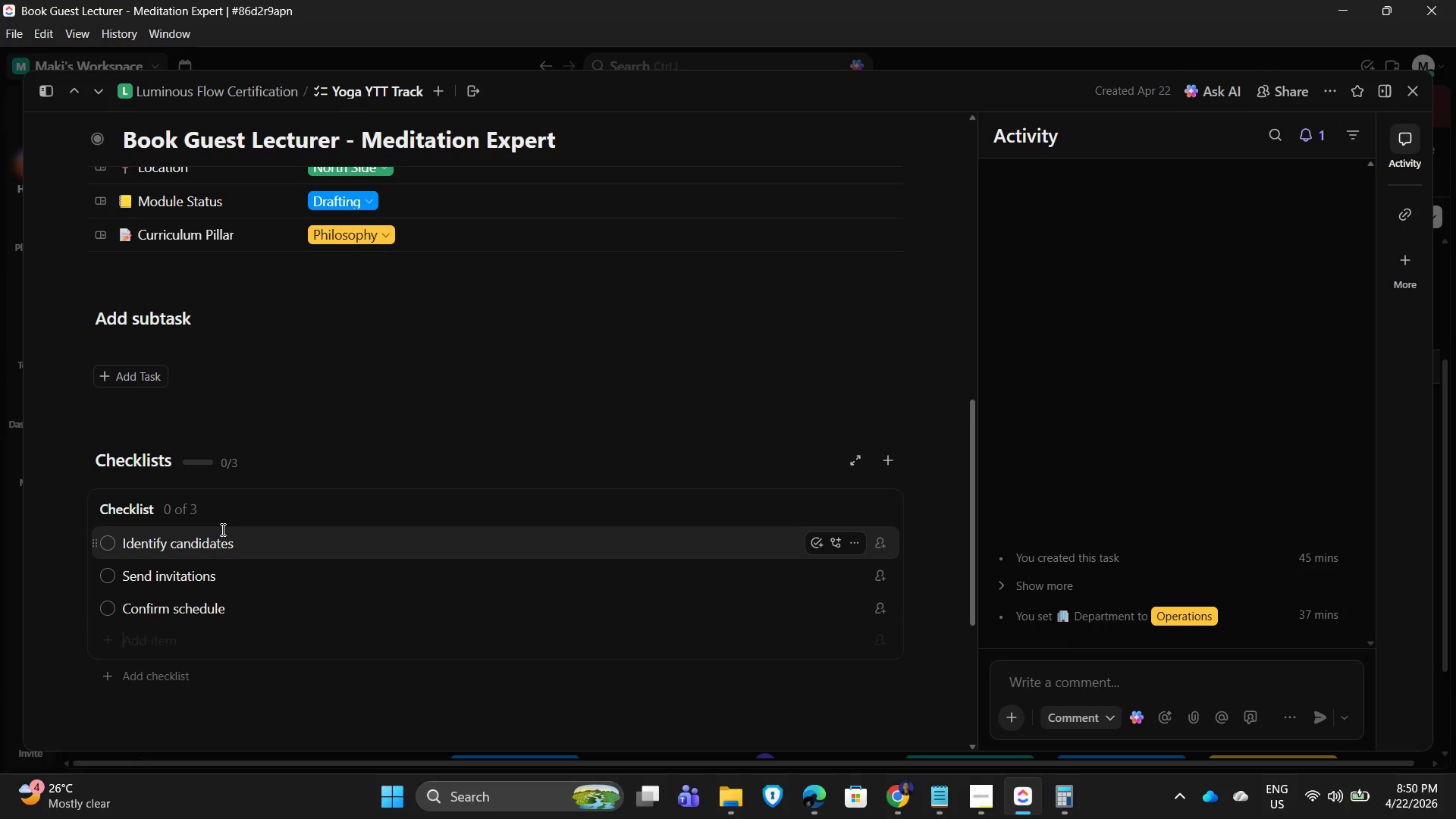 
key(Enter)
 